 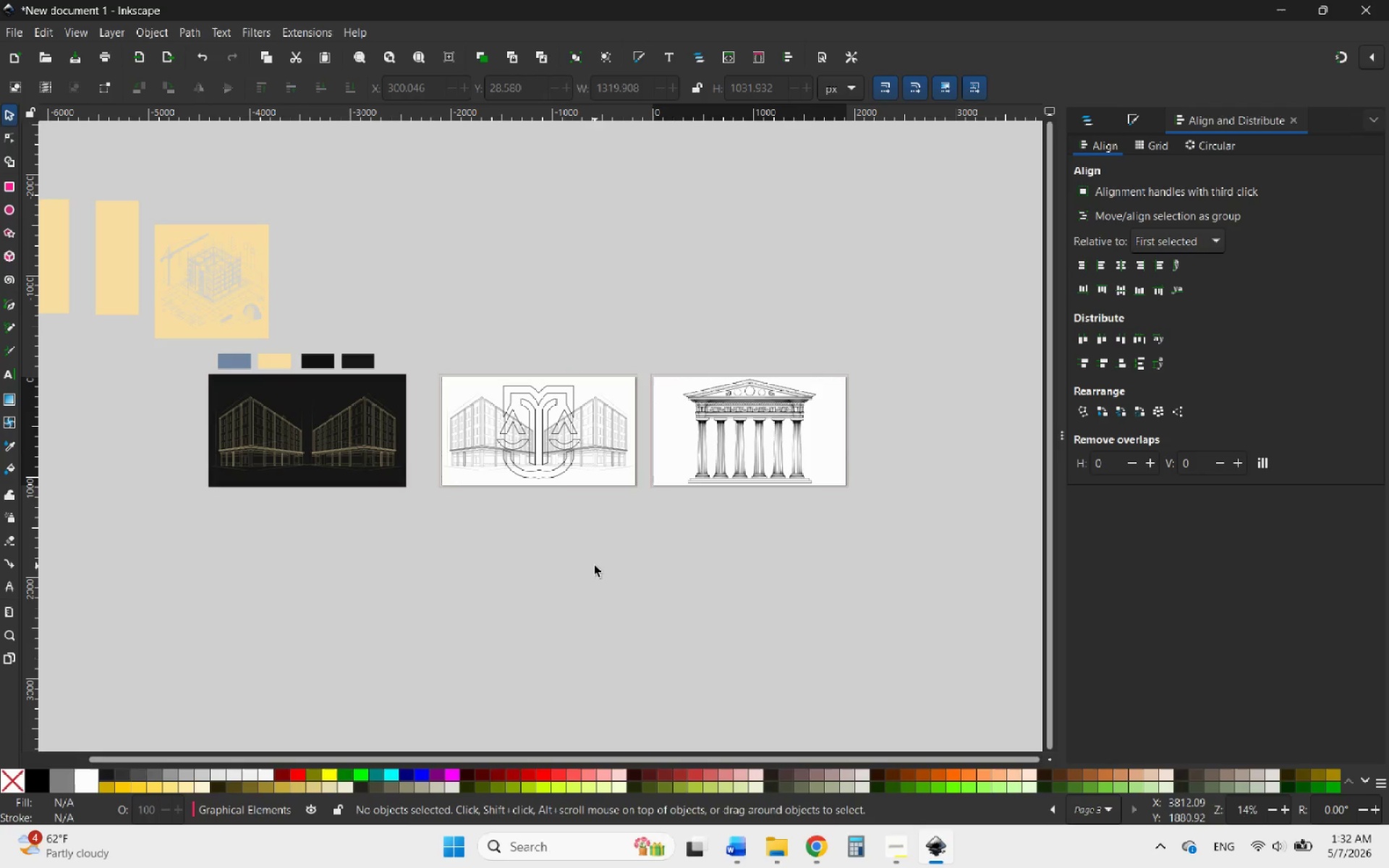 
scroll: coordinate [448, 427], scroll_direction: up, amount: 2.0
 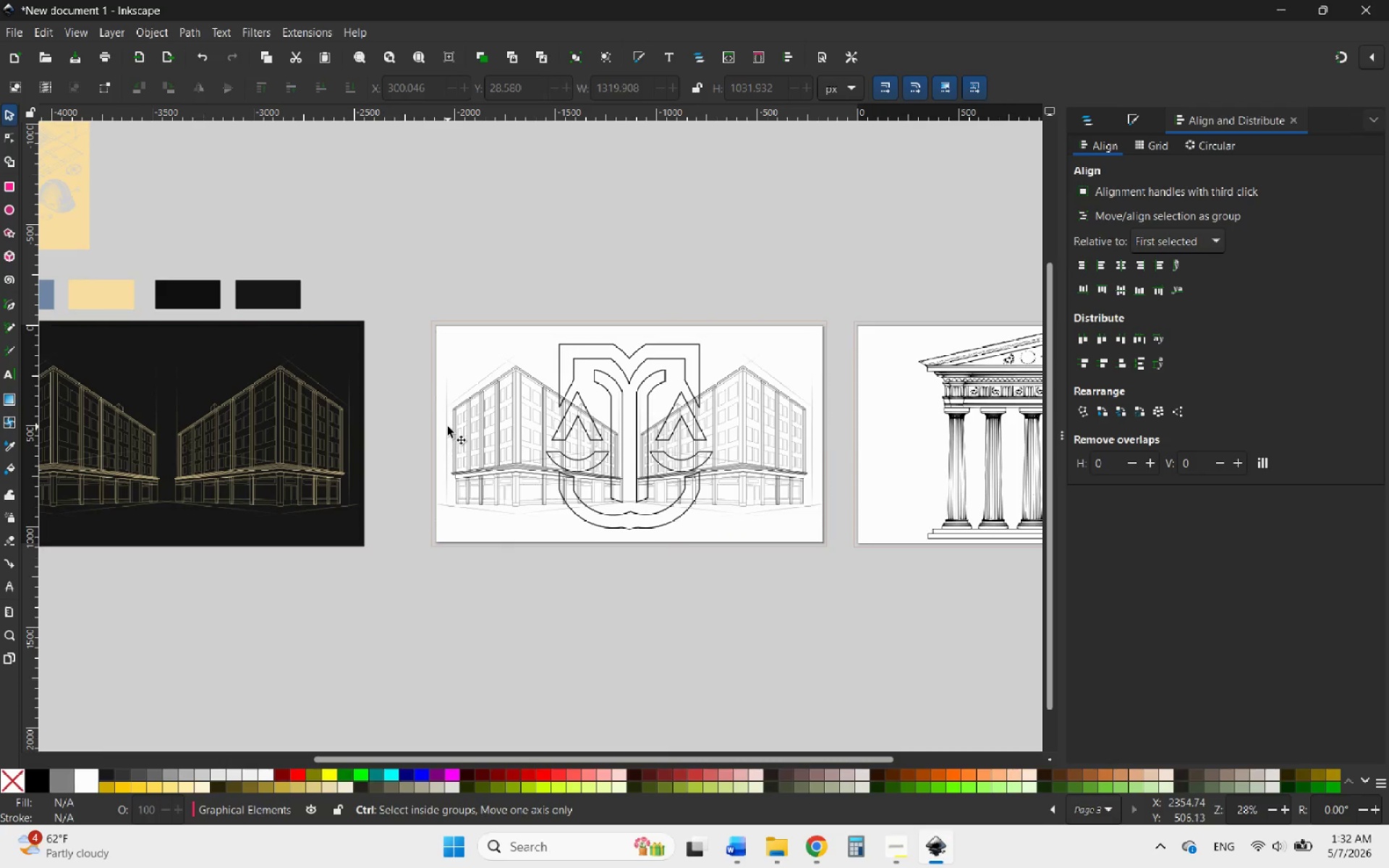 
scroll: coordinate [486, 454], scroll_direction: down, amount: 3.0
 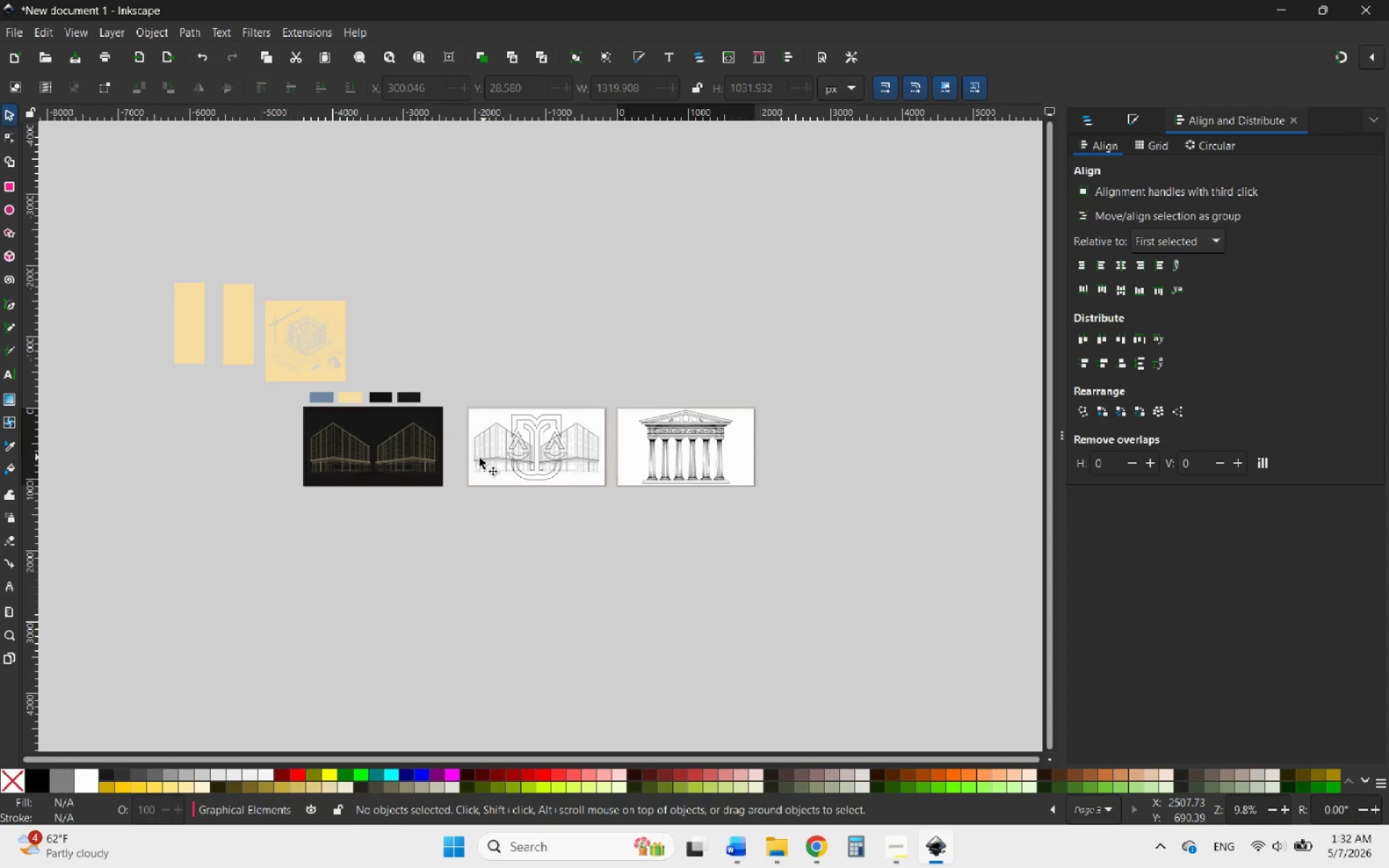 
hold_key(key=ControlLeft, duration=1.72)
scroll: coordinate [704, 450], scroll_direction: up, amount: 2.0
 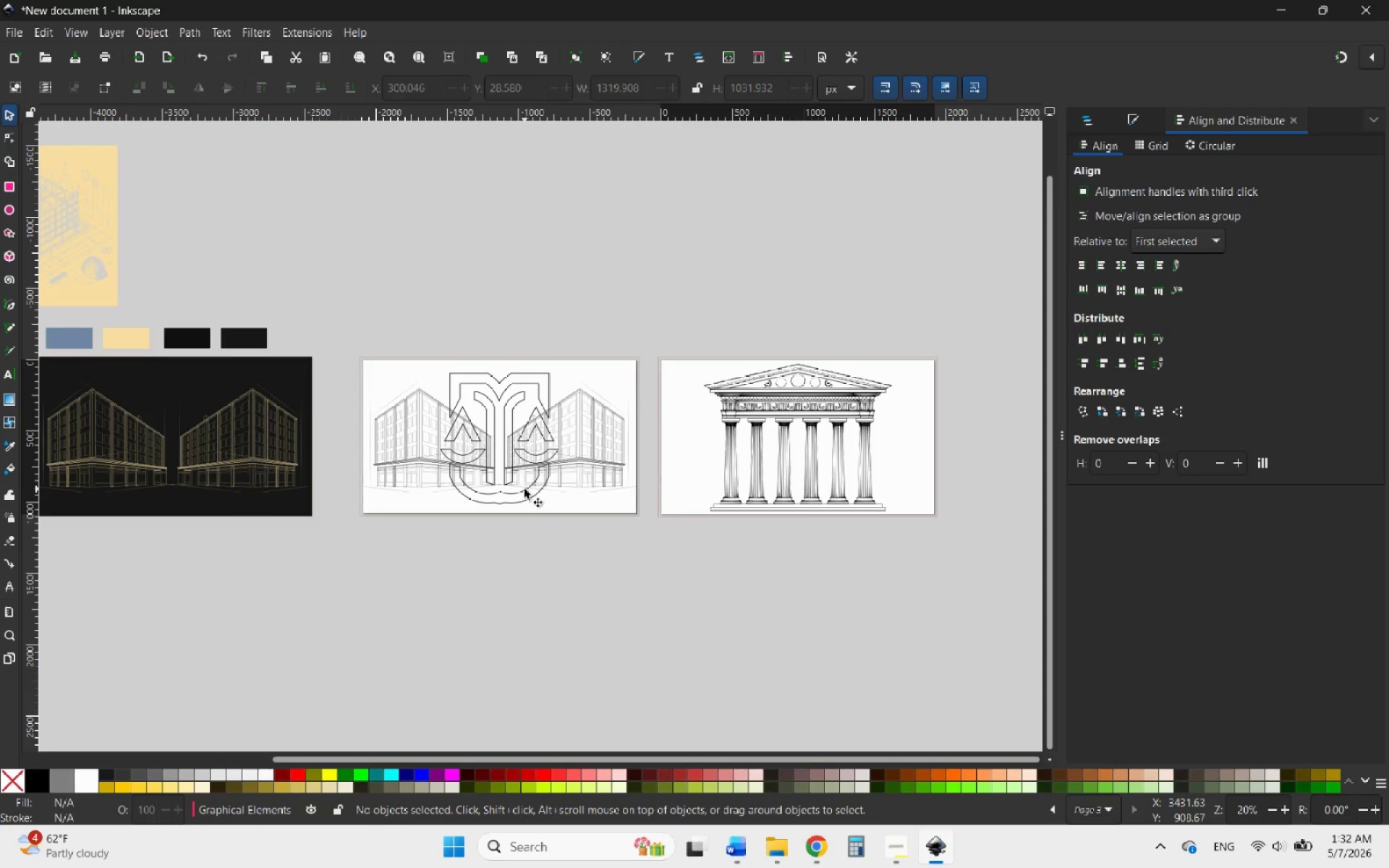 
left_click([521, 491])
 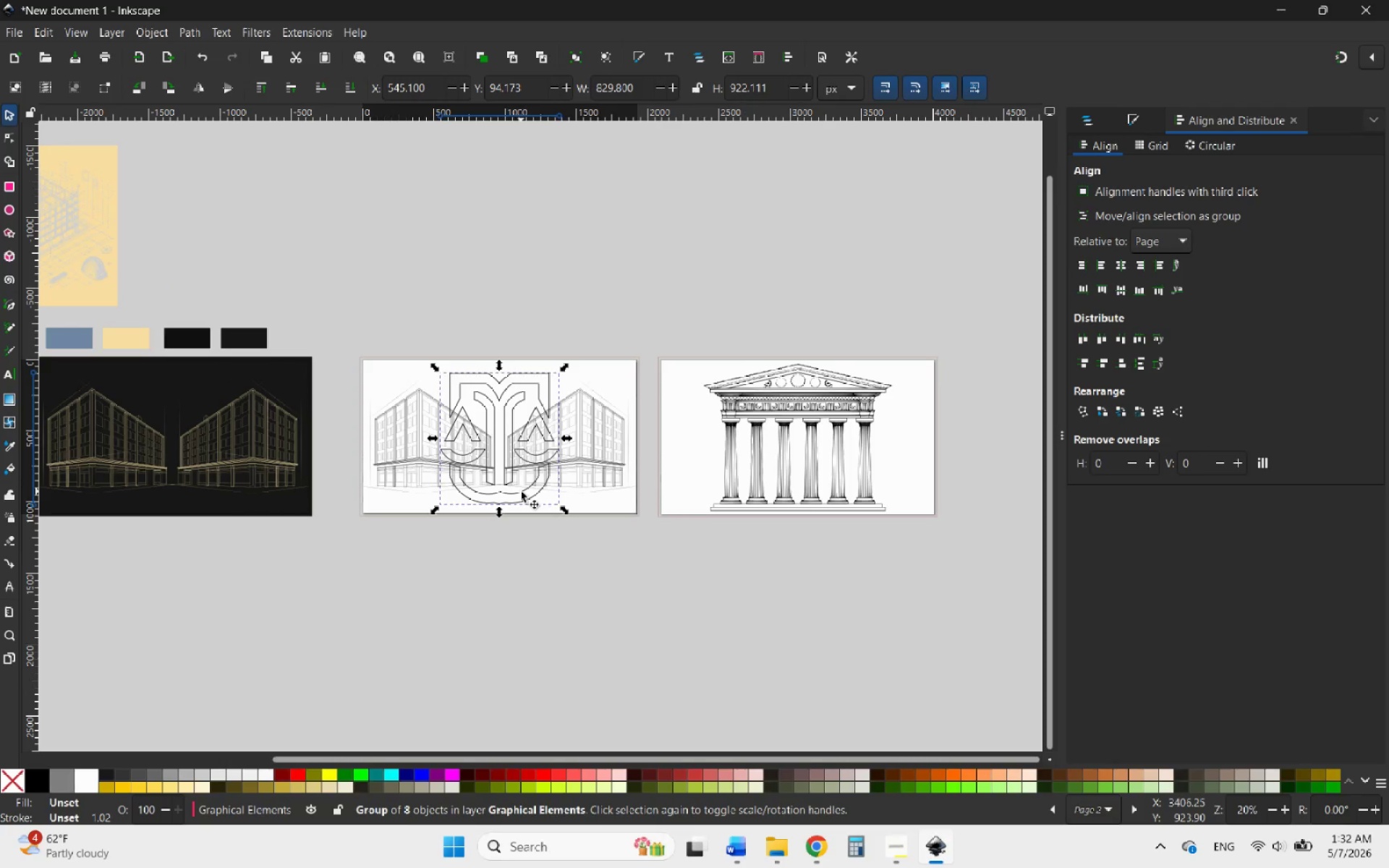 
left_click_drag(start_coordinate=[521, 491], to_coordinate=[528, 684])
 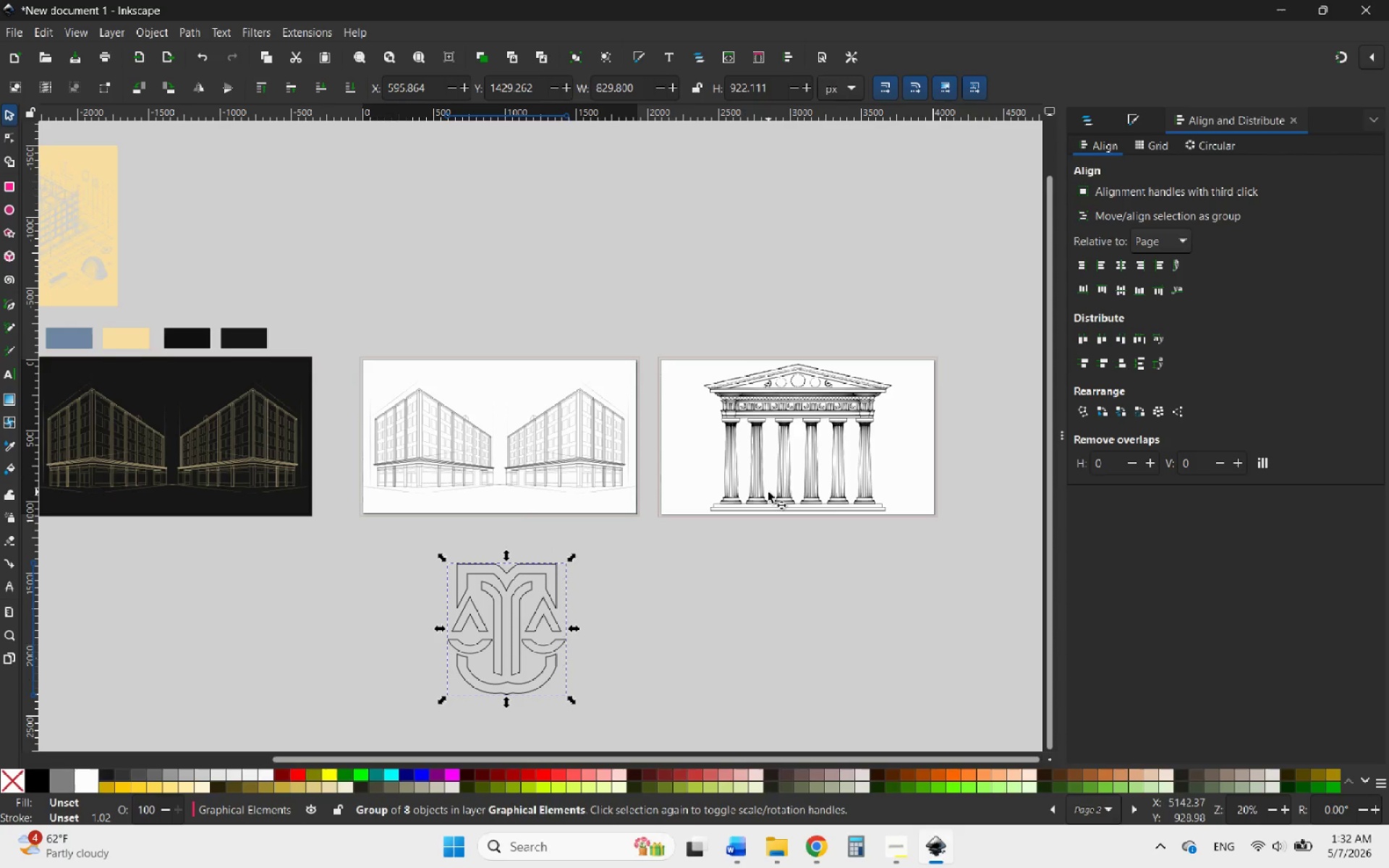 
left_click([768, 492])
 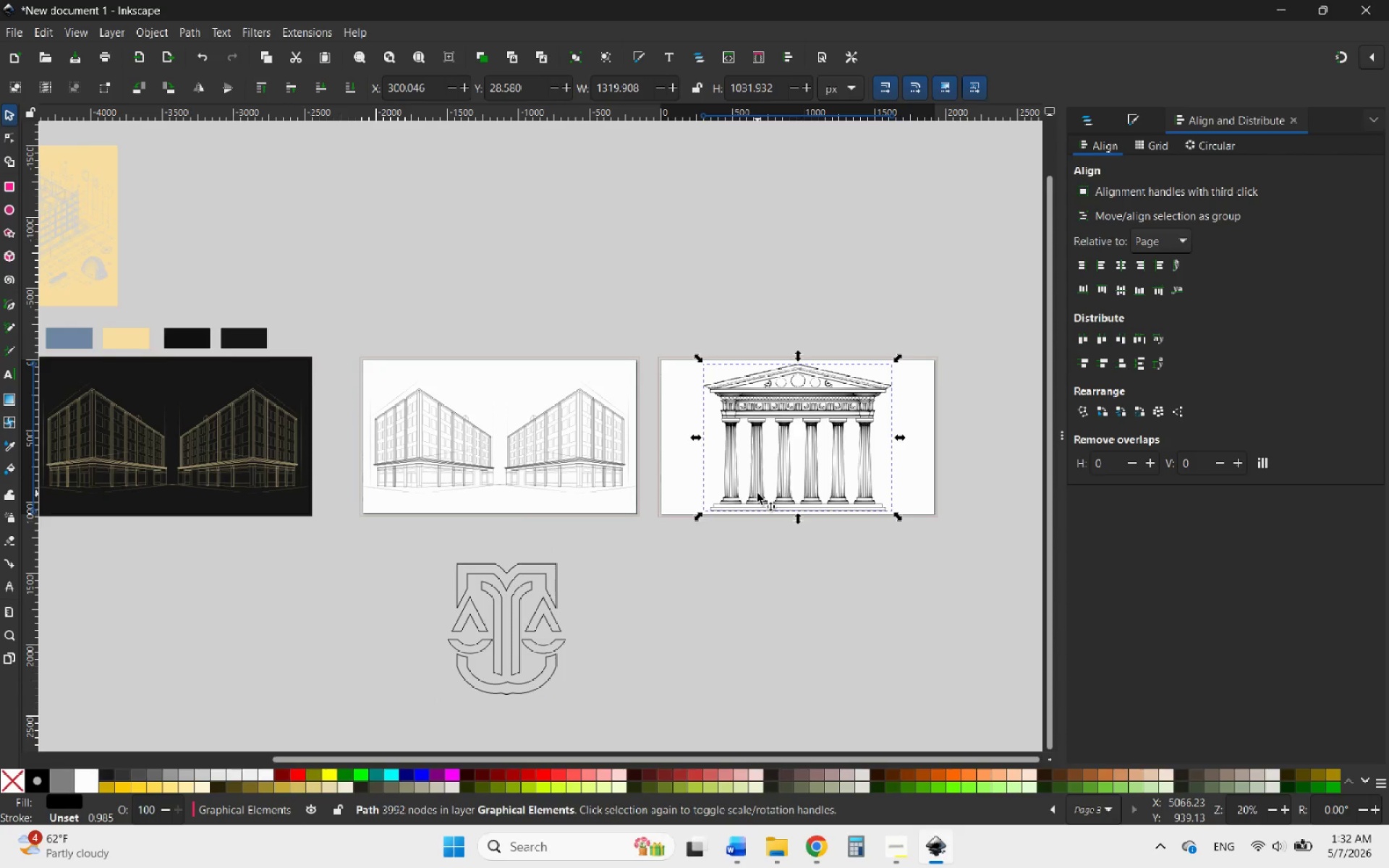 
right_click([757, 493])
 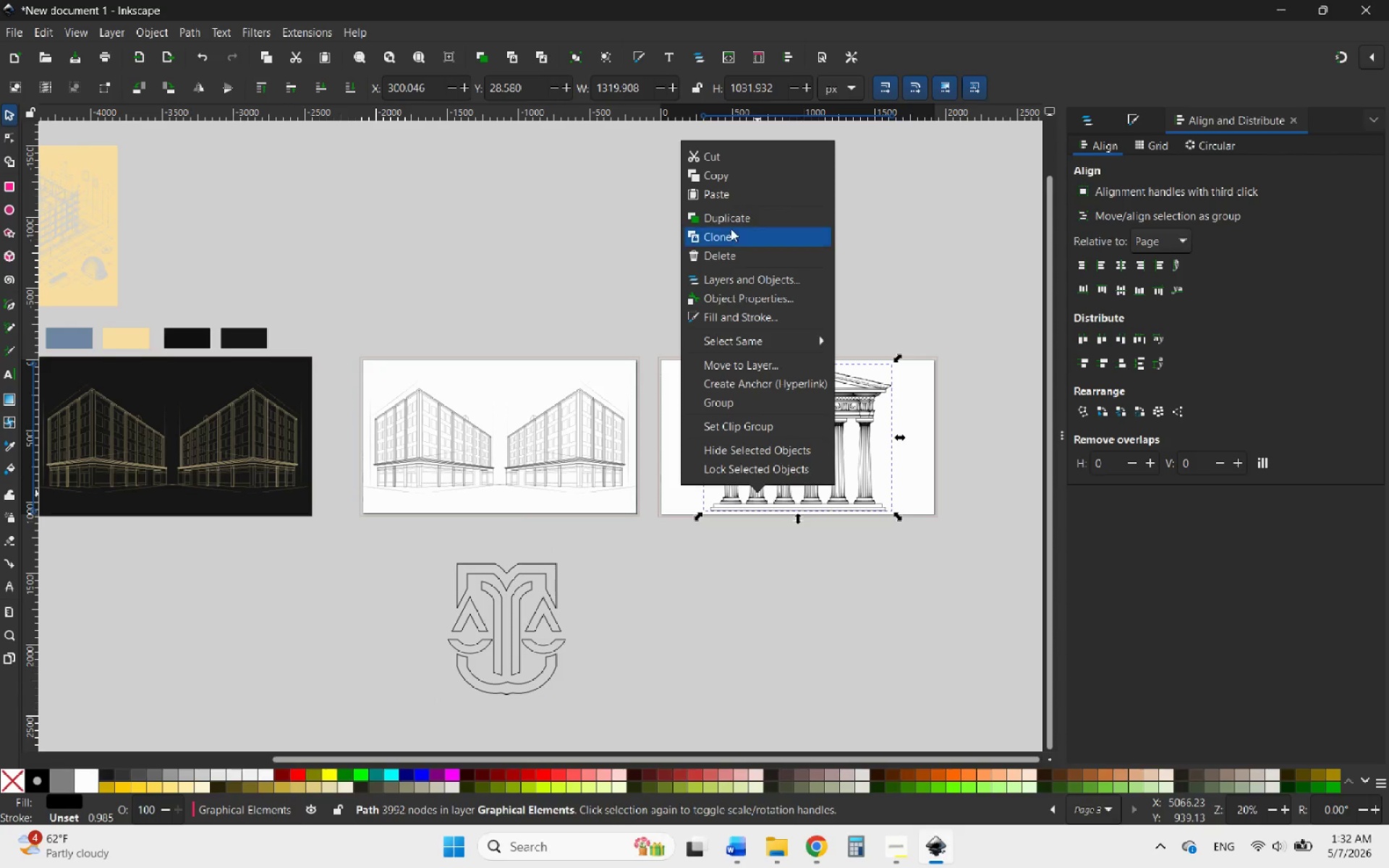 
left_click([731, 224])
 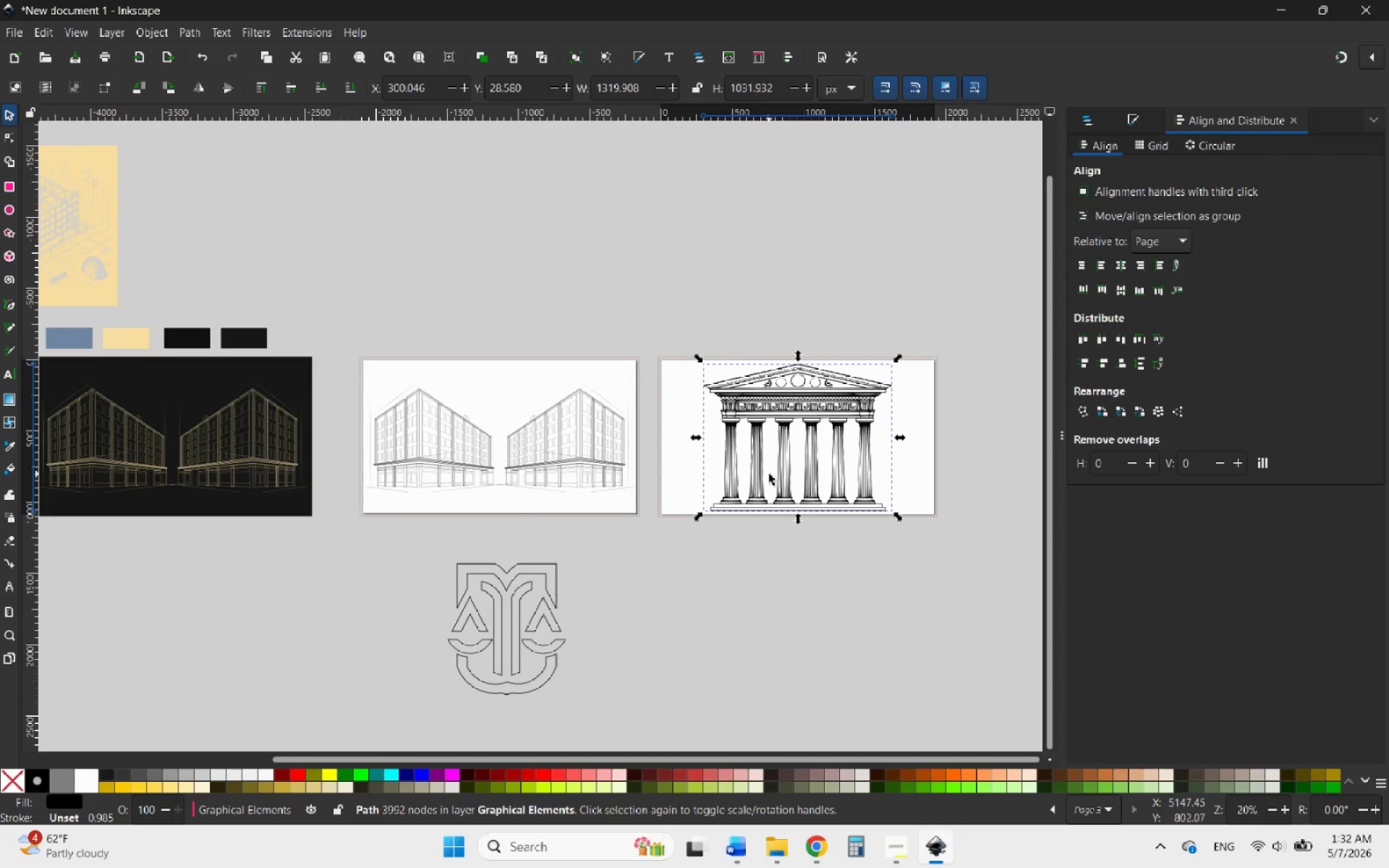 
left_click_drag(start_coordinate=[760, 477], to_coordinate=[456, 457])
 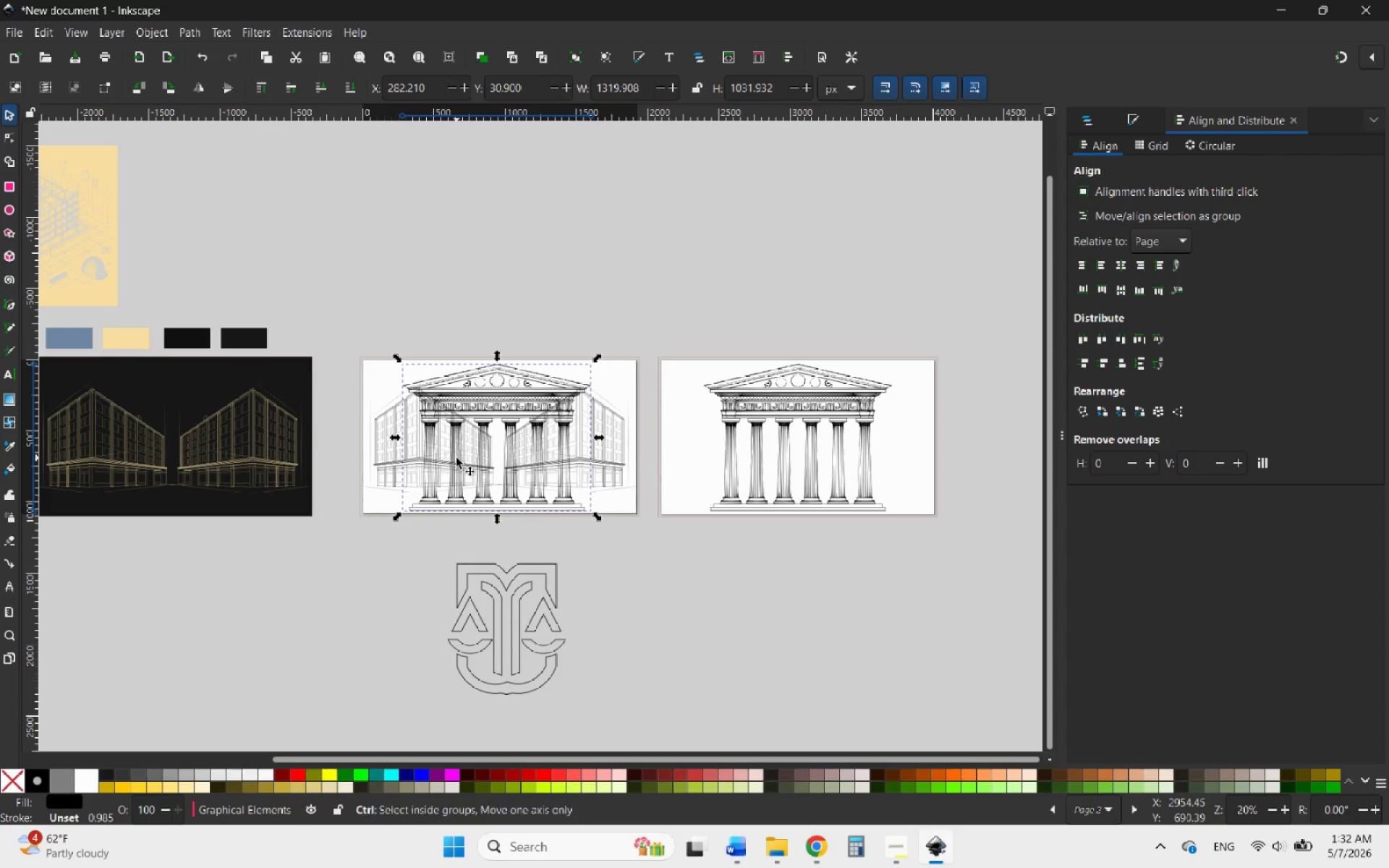 
hold_key(key=ControlLeft, duration=2.36)
 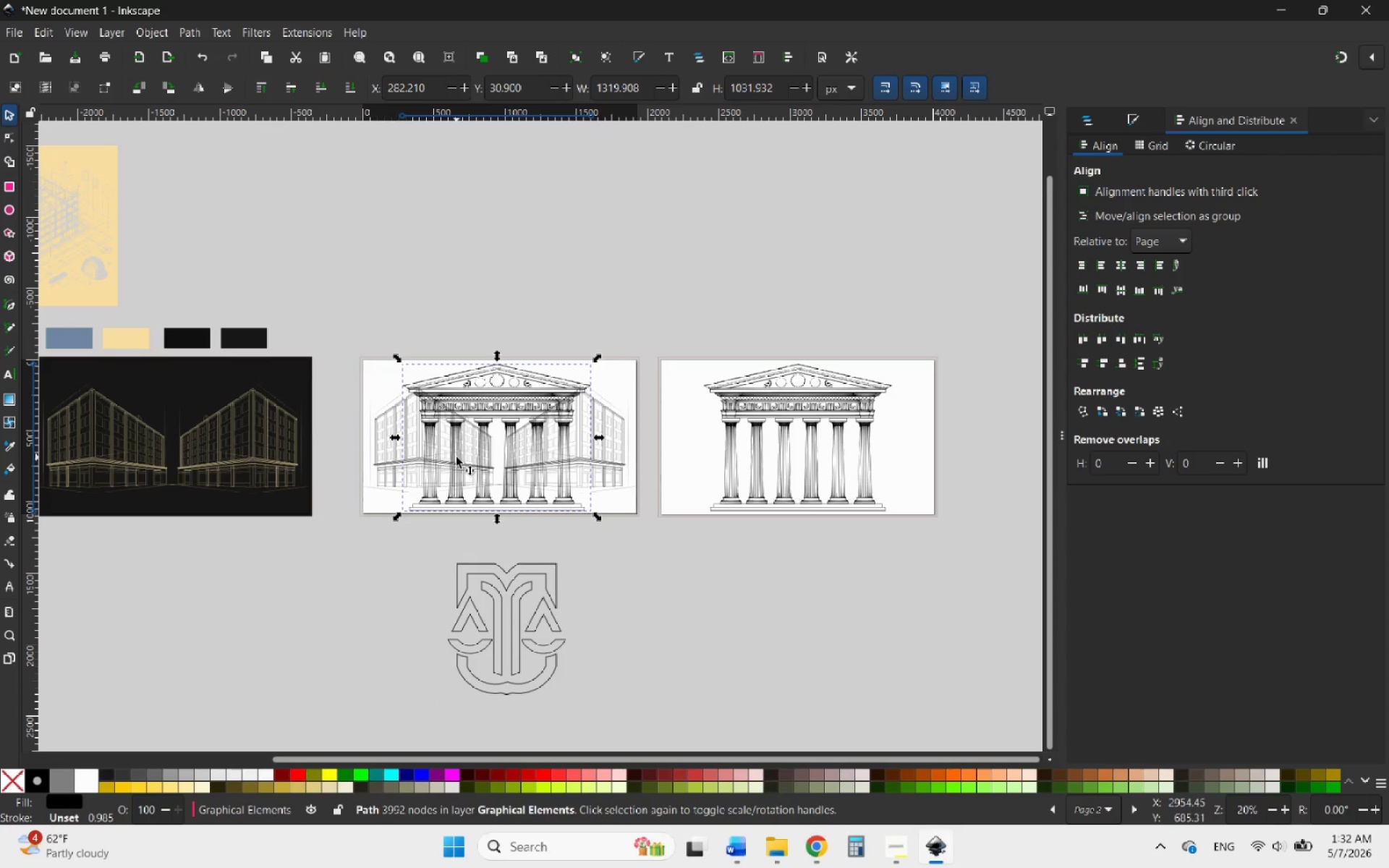 
hold_key(key=ControlLeft, duration=0.86)
scroll: coordinate [461, 460], scroll_direction: up, amount: 1.0
 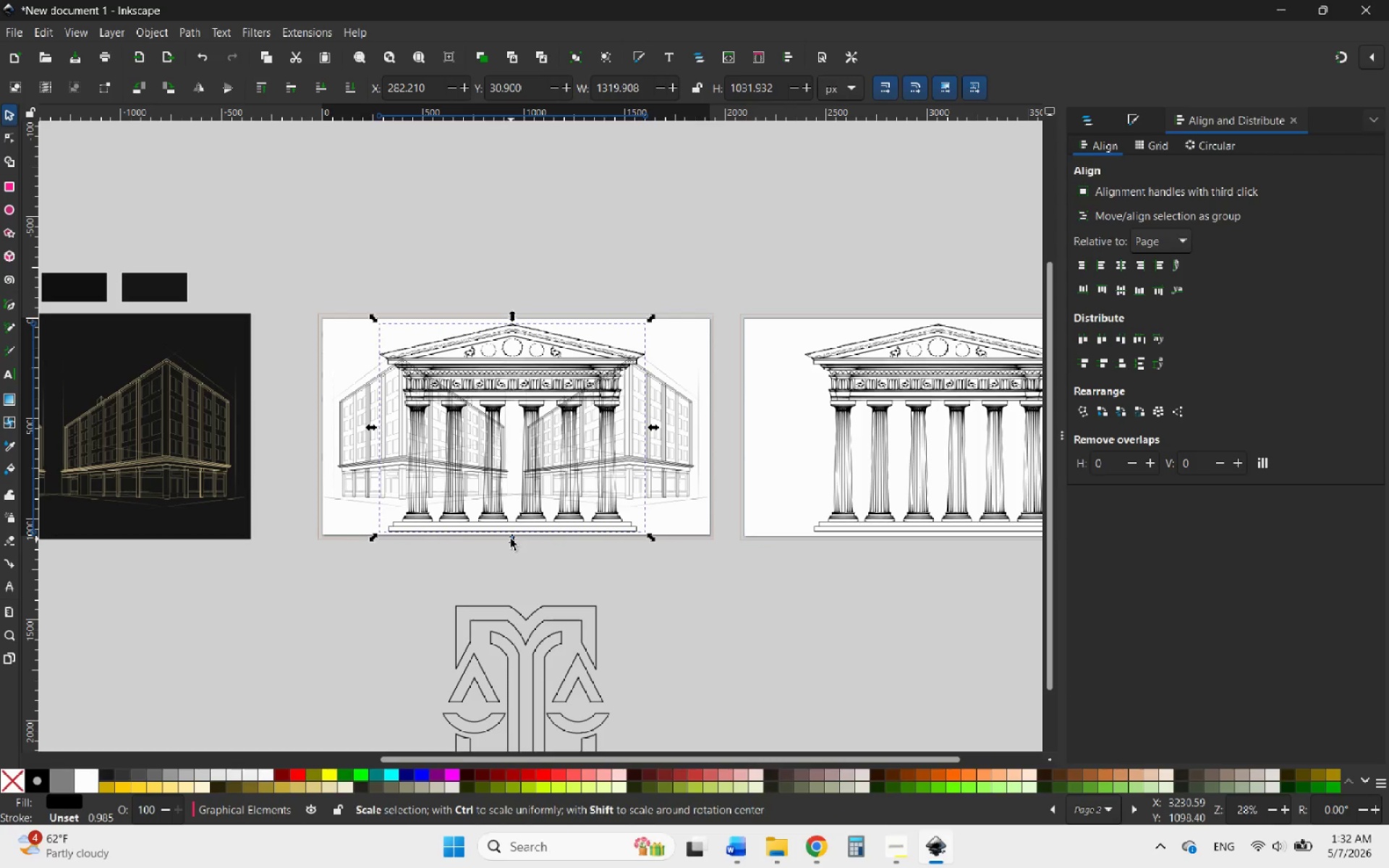 
hold_key(key=ControlLeft, duration=2.09)
left_click_drag(start_coordinate=[511, 539], to_coordinate=[508, 510])
 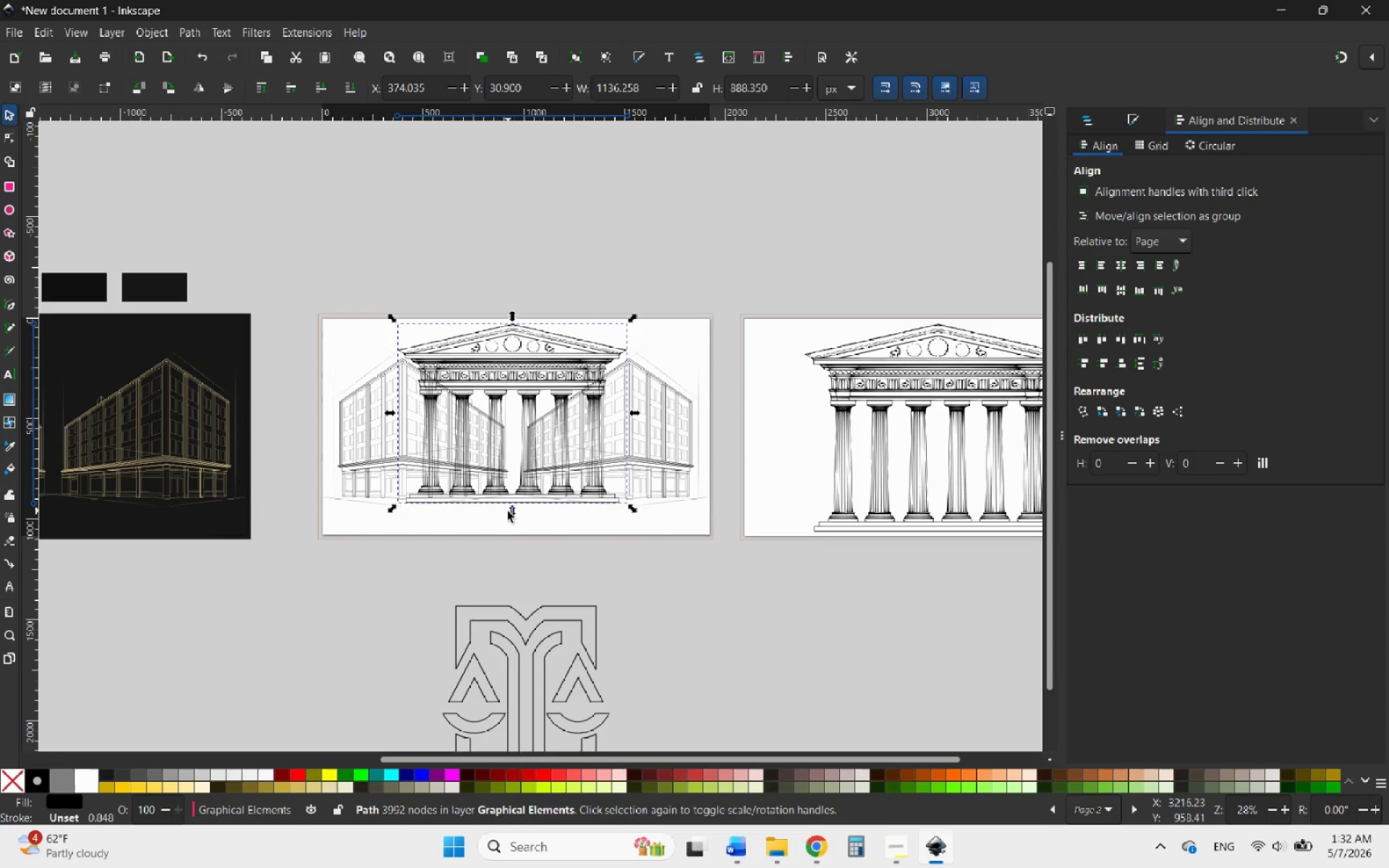 
hold_key(key=ControlLeft, duration=0.95)
scroll: coordinate [491, 483], scroll_direction: up, amount: 1.0
 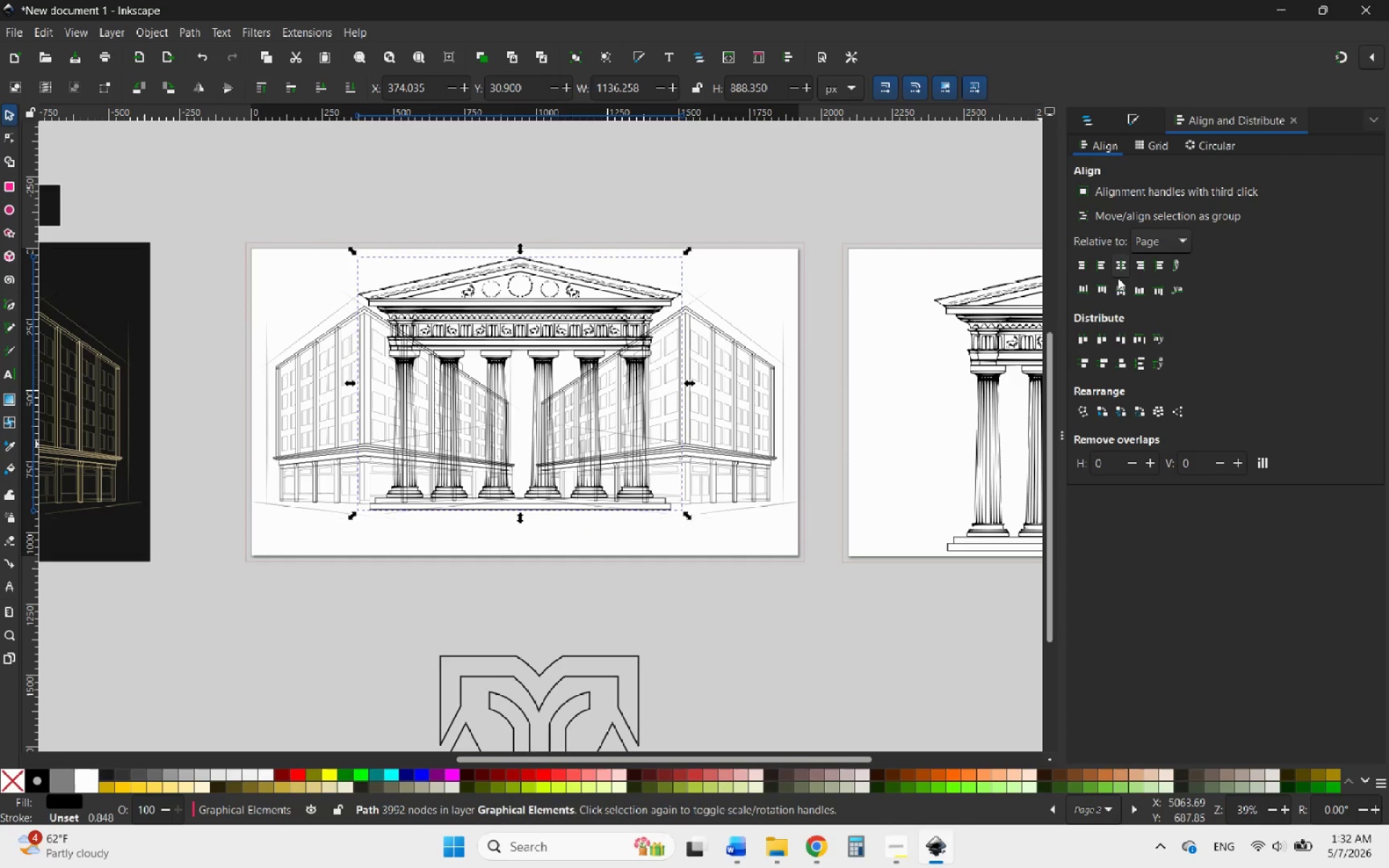 
left_click([1121, 286])
 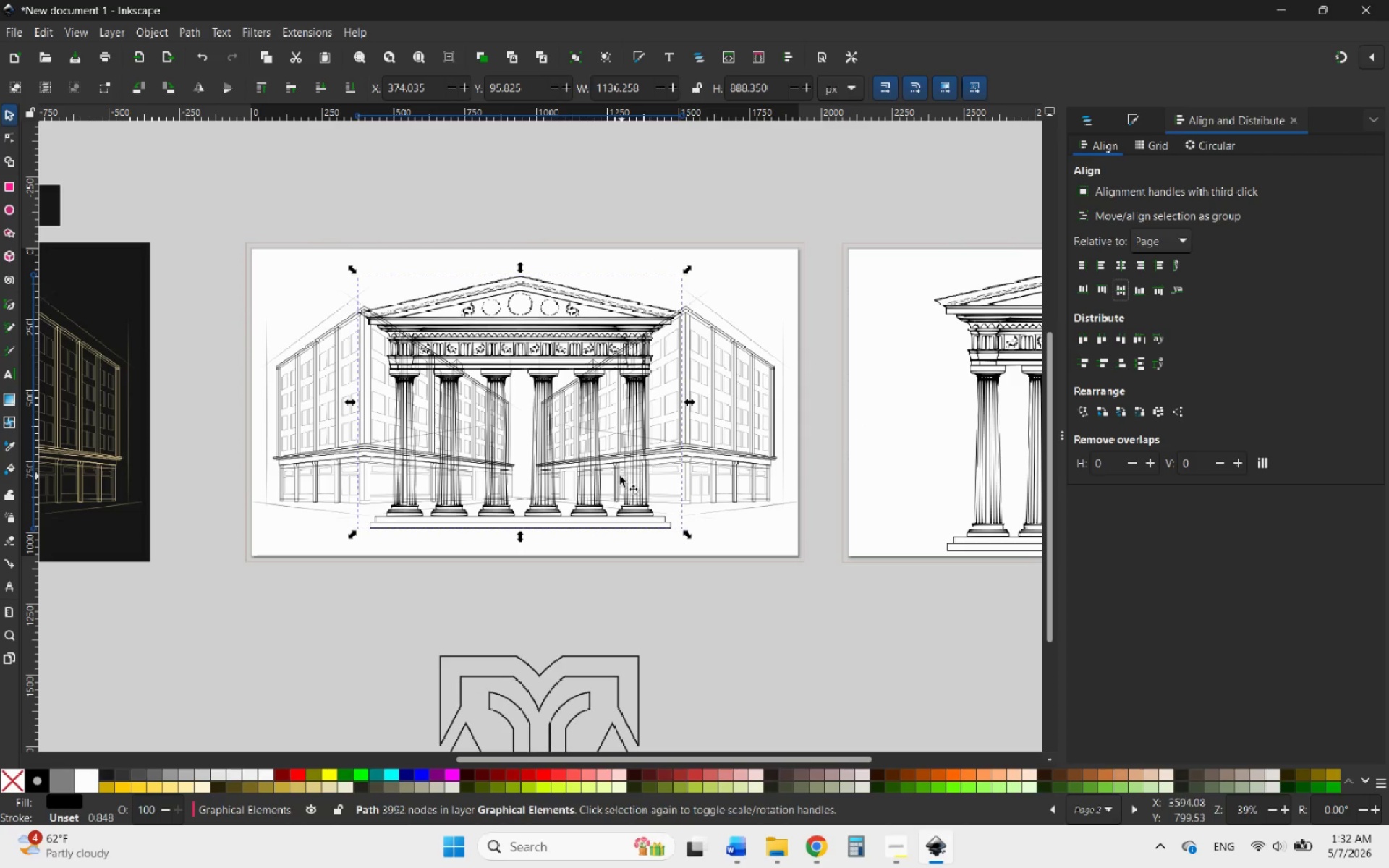 
left_click([710, 441])
 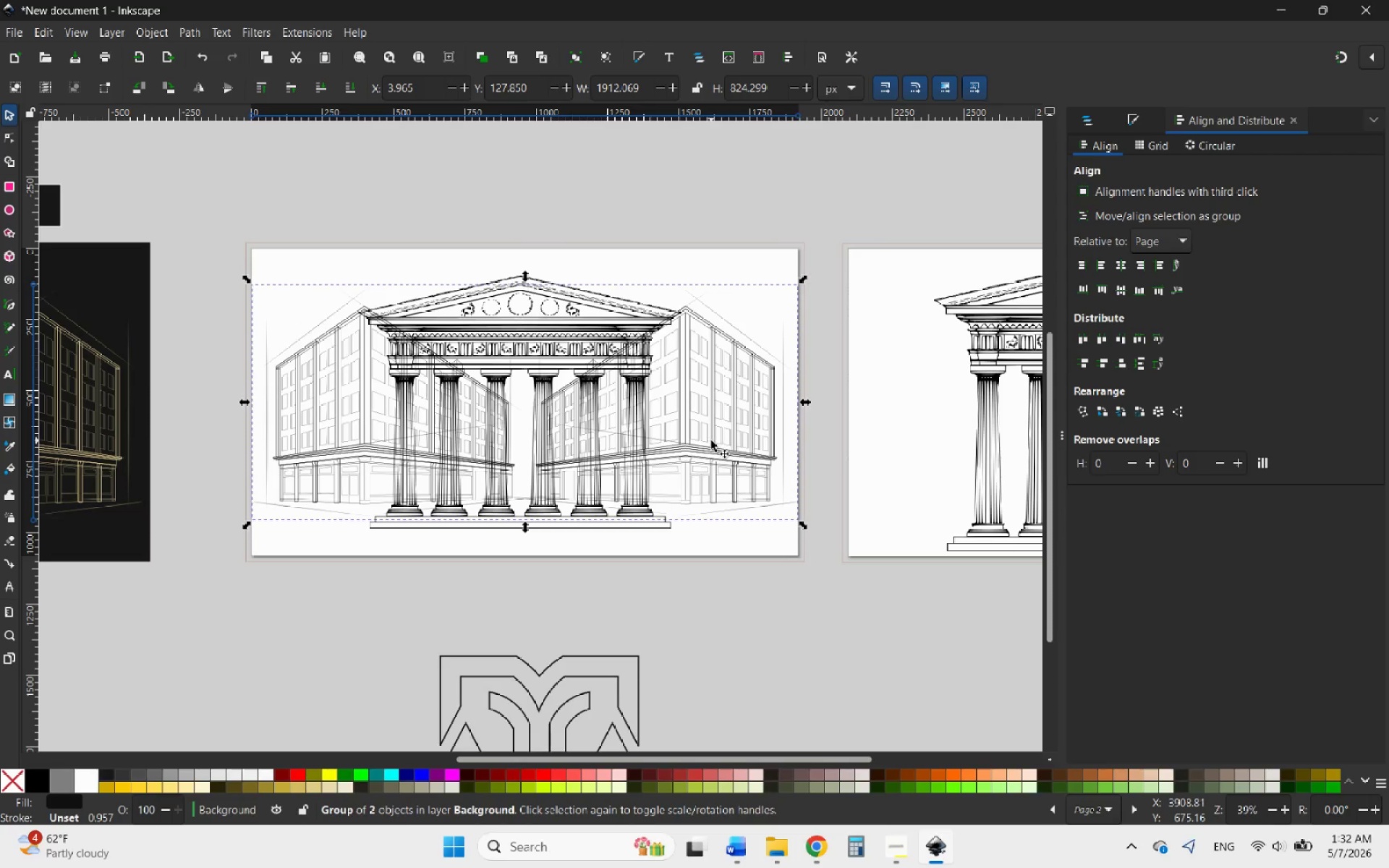 
left_click_drag(start_coordinate=[711, 441], to_coordinate=[713, 466])
 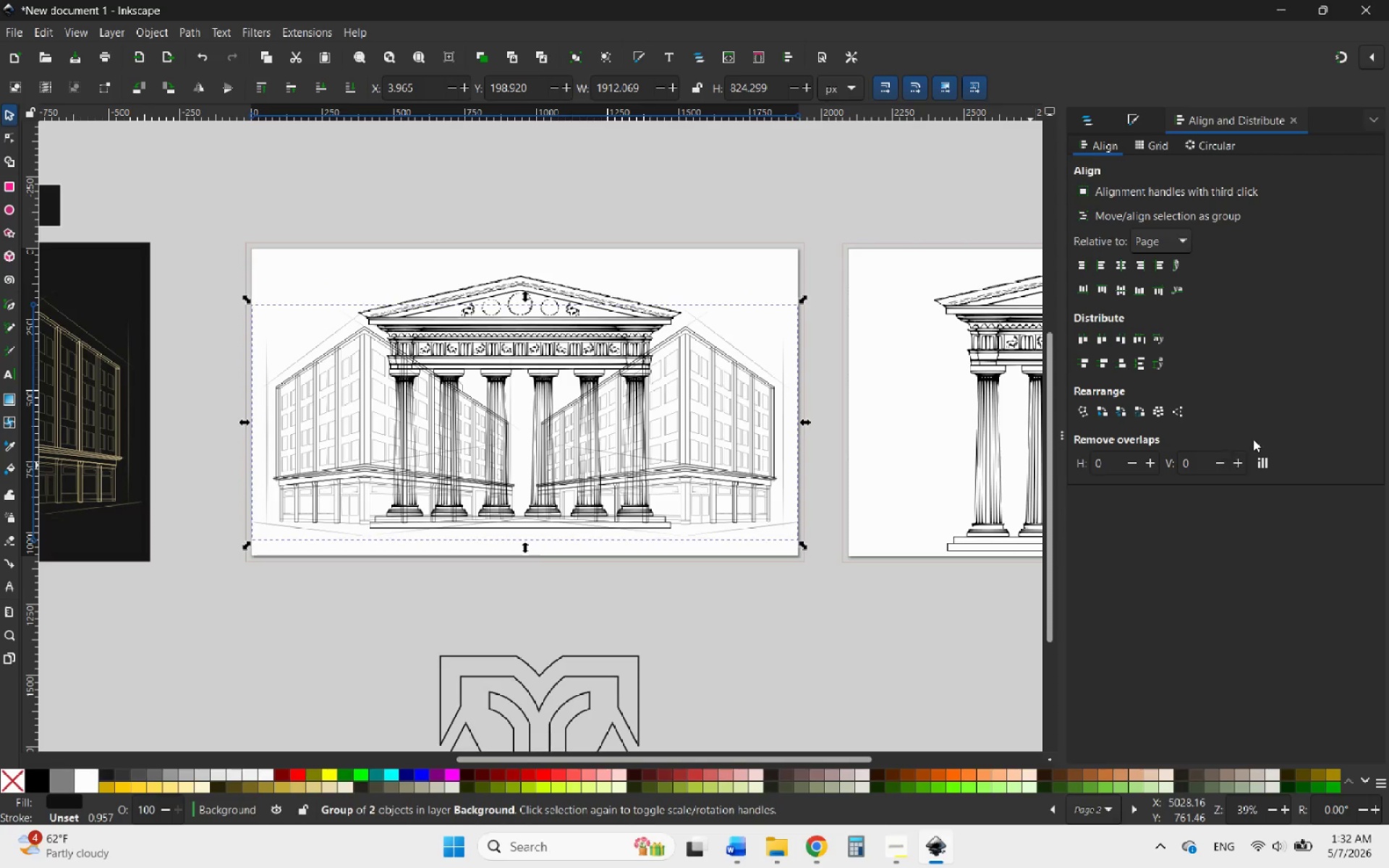 
hold_key(key=ControlLeft, duration=6.09)
 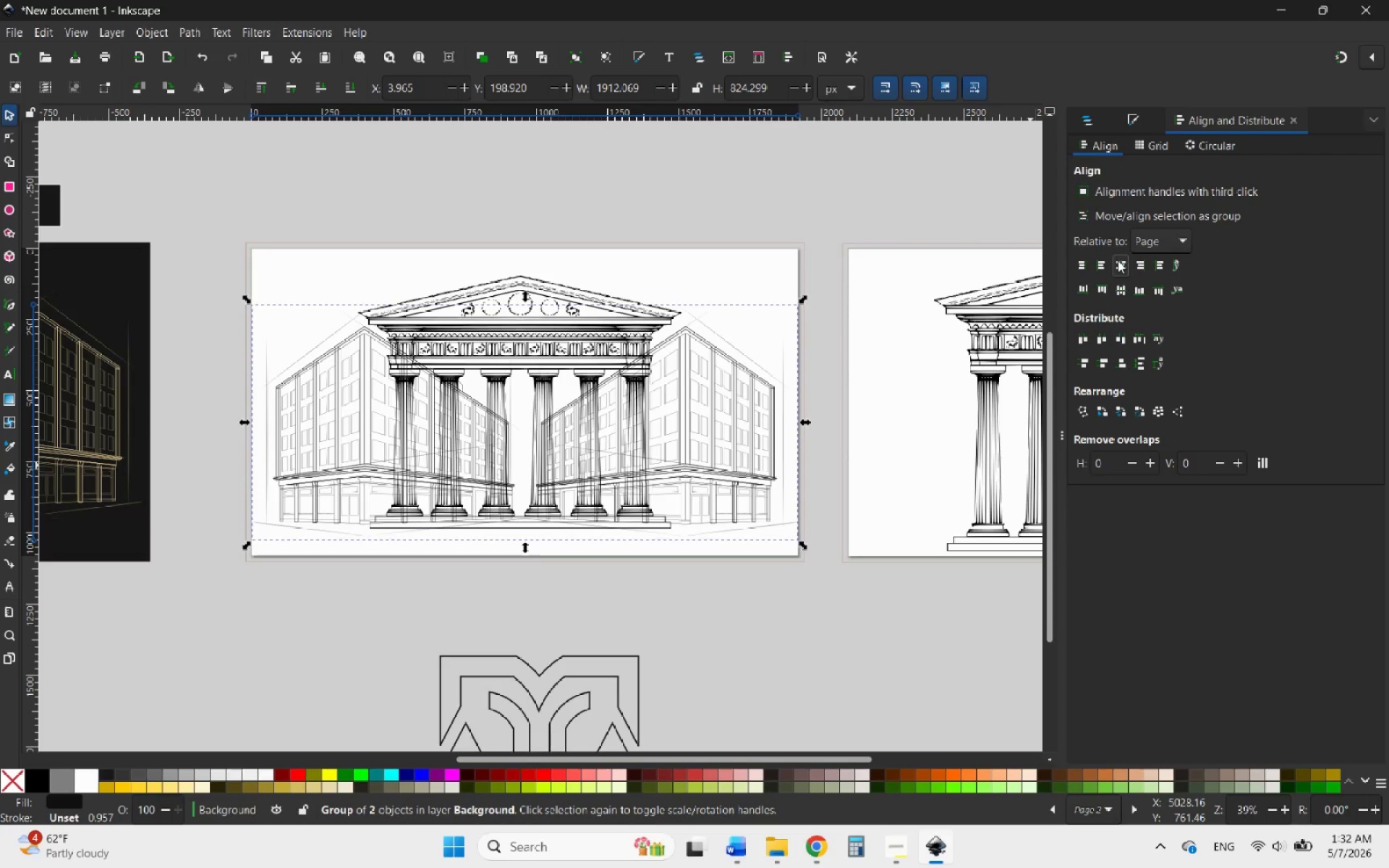 
double_click([1118, 260])
 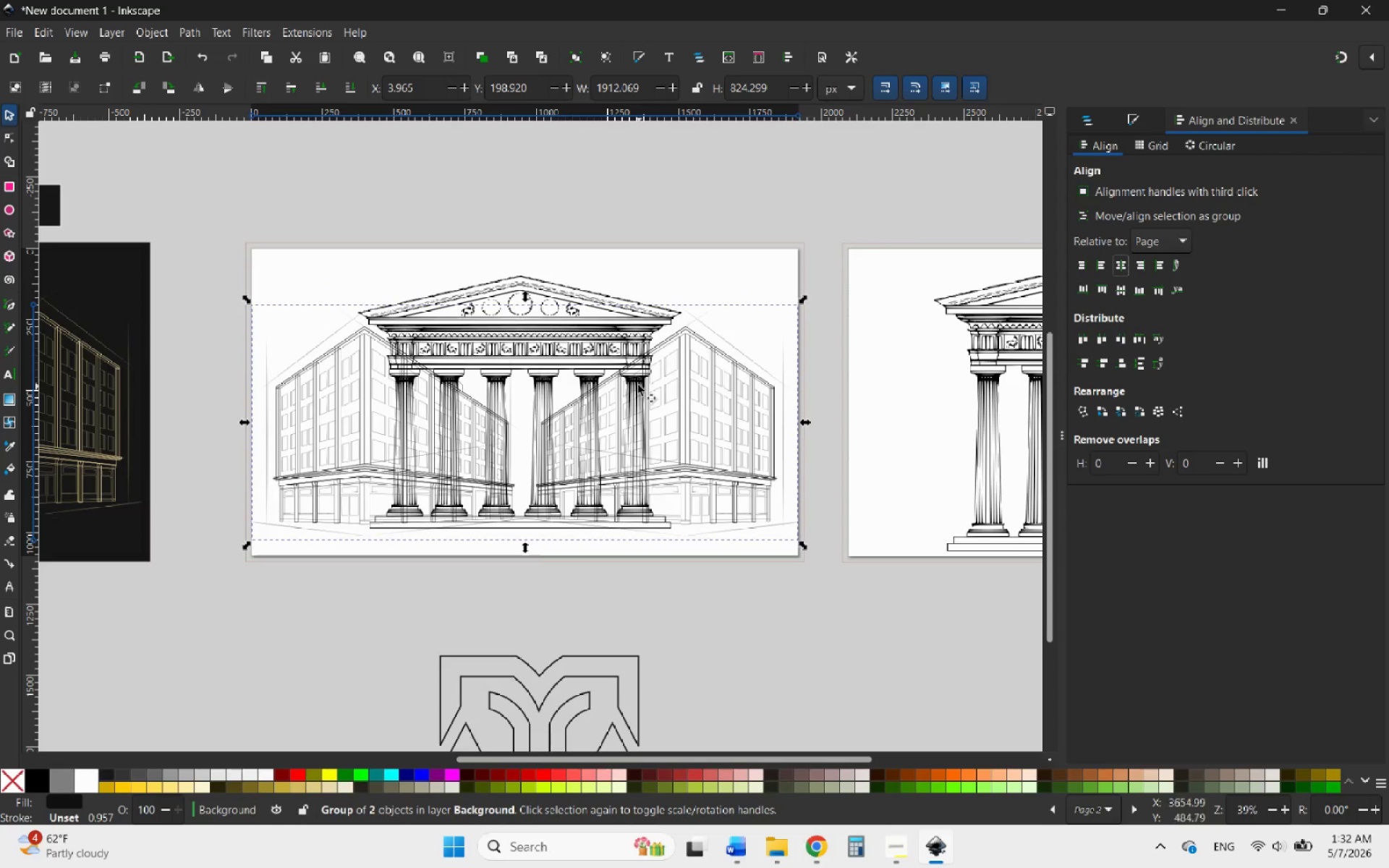 
left_click([590, 333])
 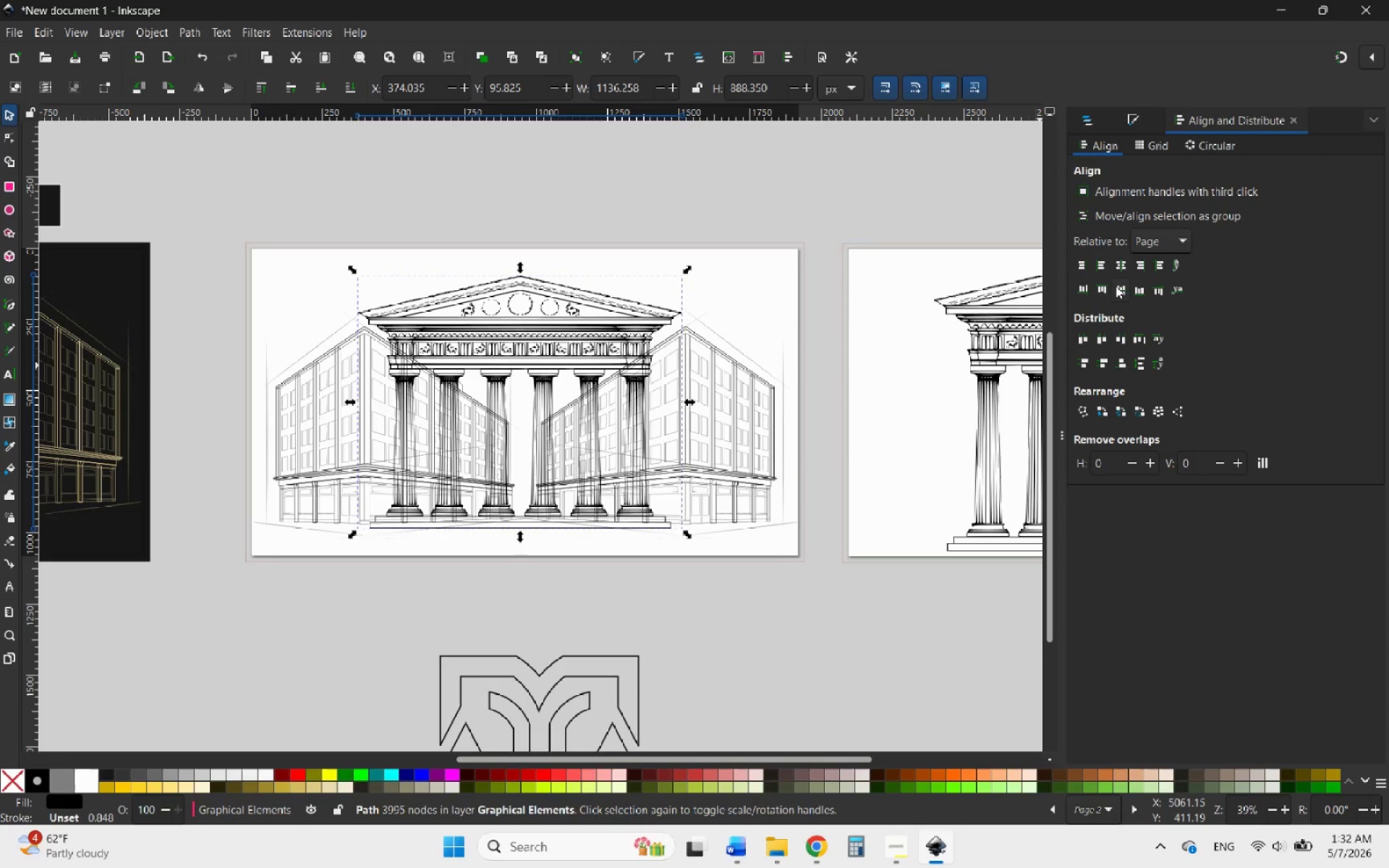 
left_click([1116, 267])
 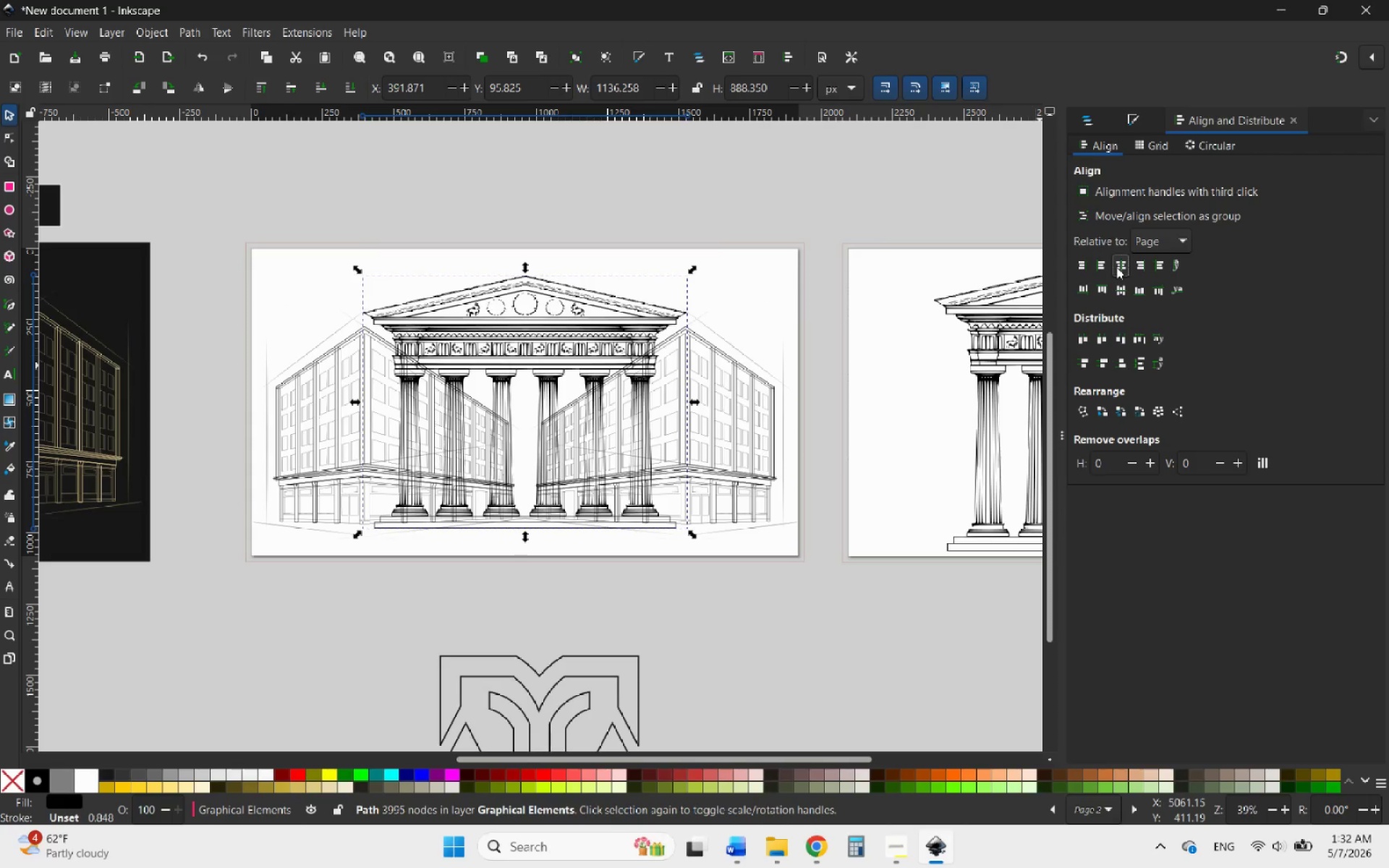 
left_click([1116, 267])
 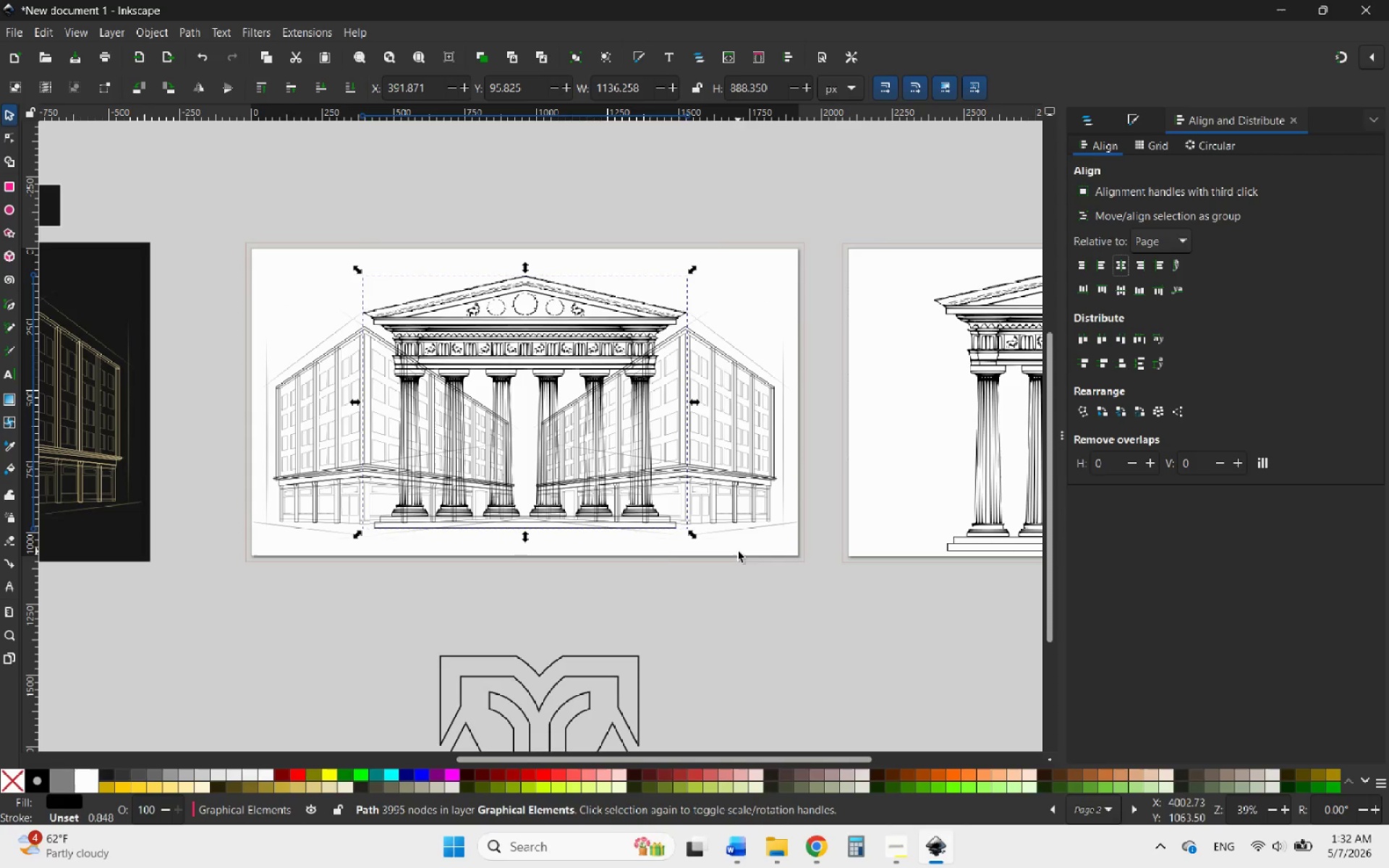 
hold_key(key=ControlLeft, duration=0.53)
scroll: coordinate [552, 523], scroll_direction: up, amount: 1.0
 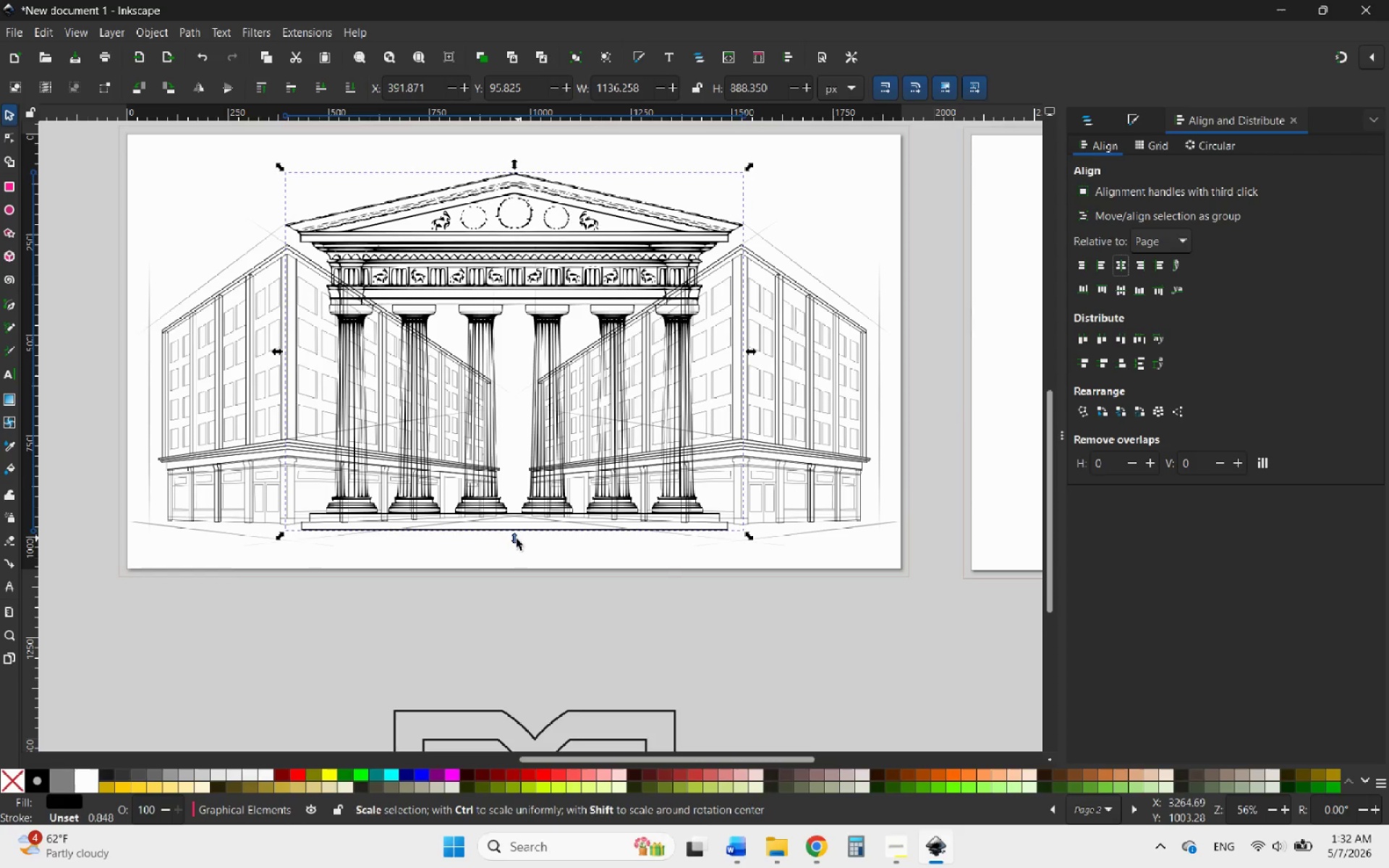 
hold_key(key=ControlLeft, duration=2.31)
left_click_drag(start_coordinate=[514, 542], to_coordinate=[491, 550])
 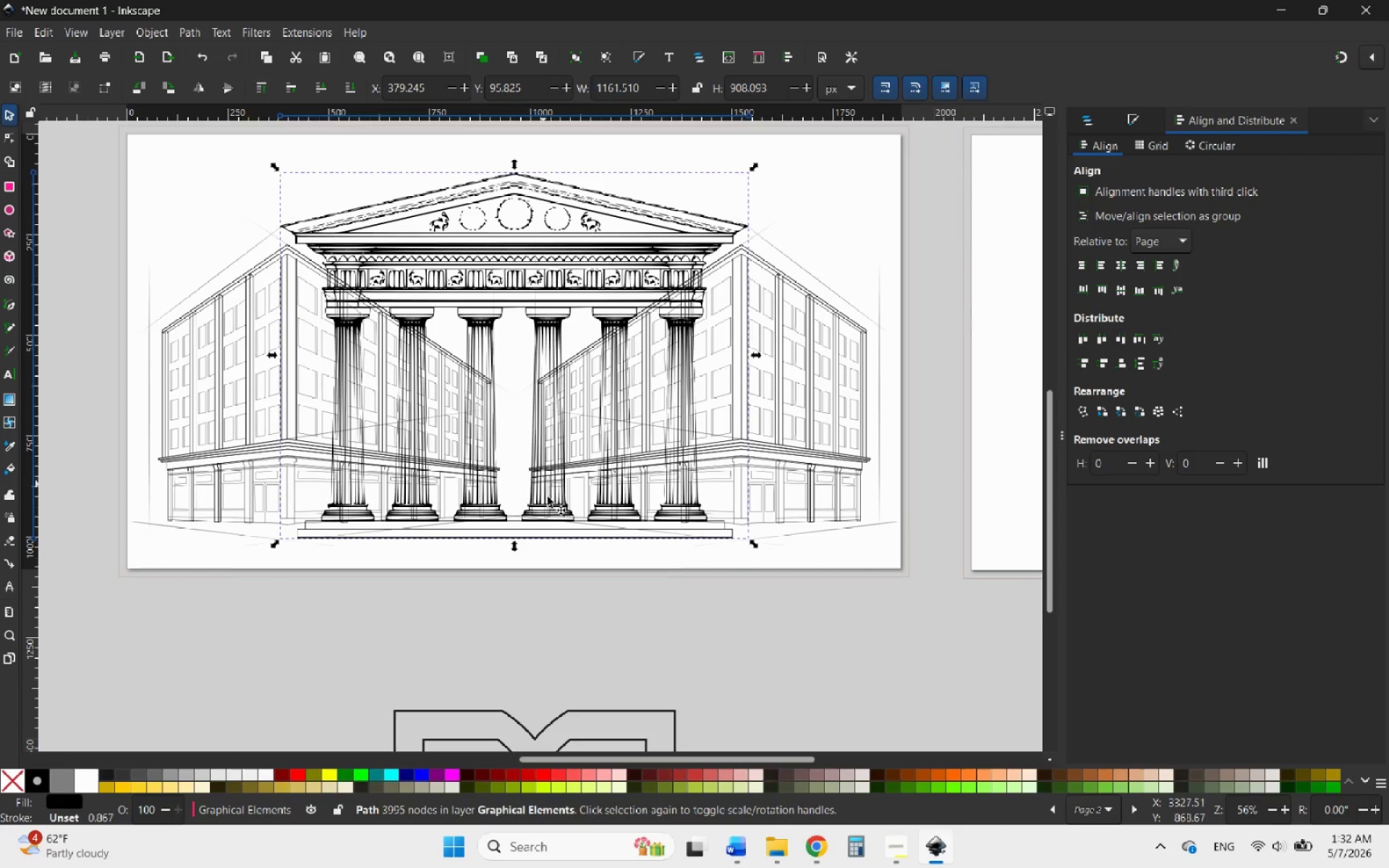 
hold_key(key=ControlLeft, duration=4.16)
 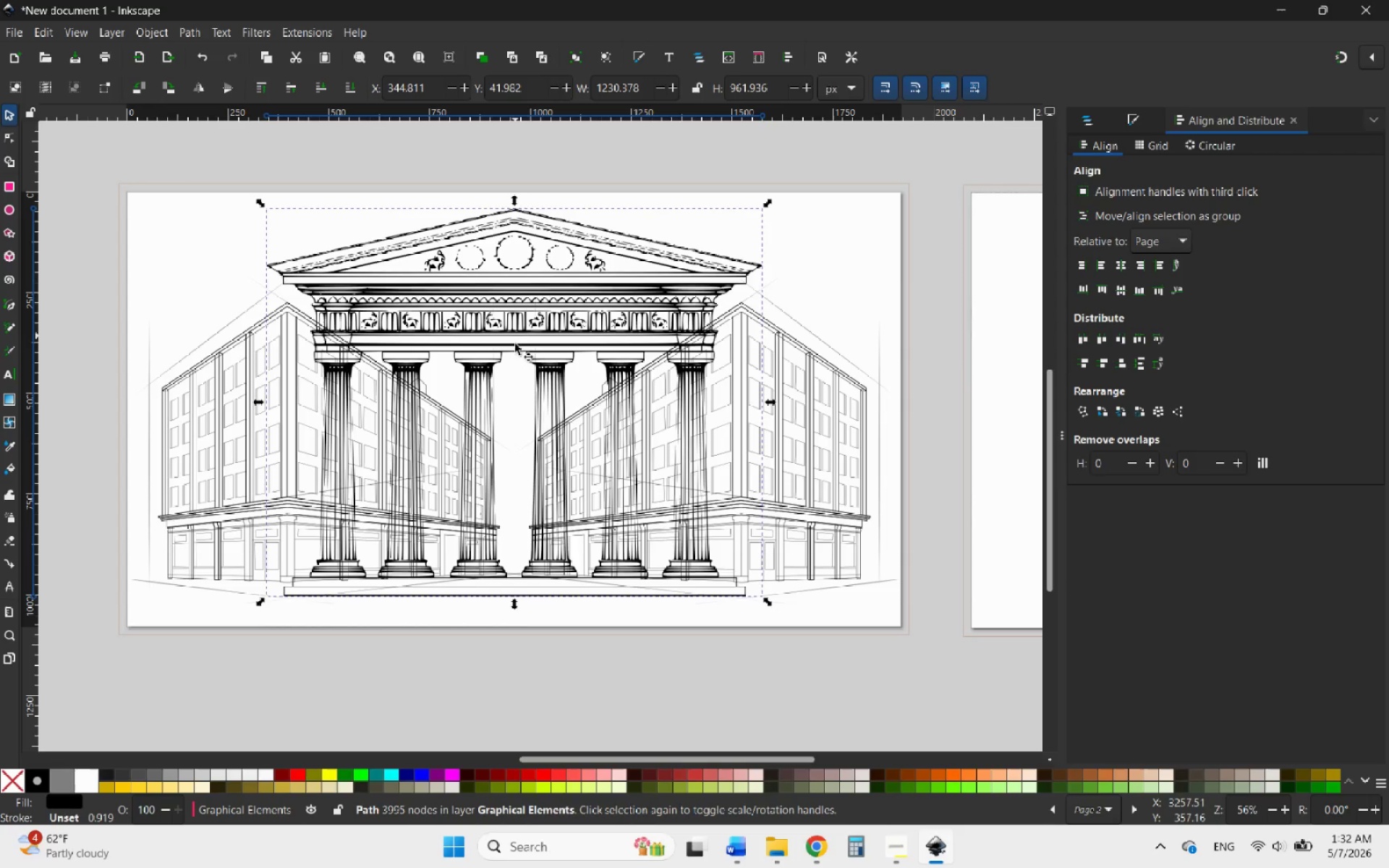 
scroll: coordinate [551, 500], scroll_direction: up, amount: 1.0
 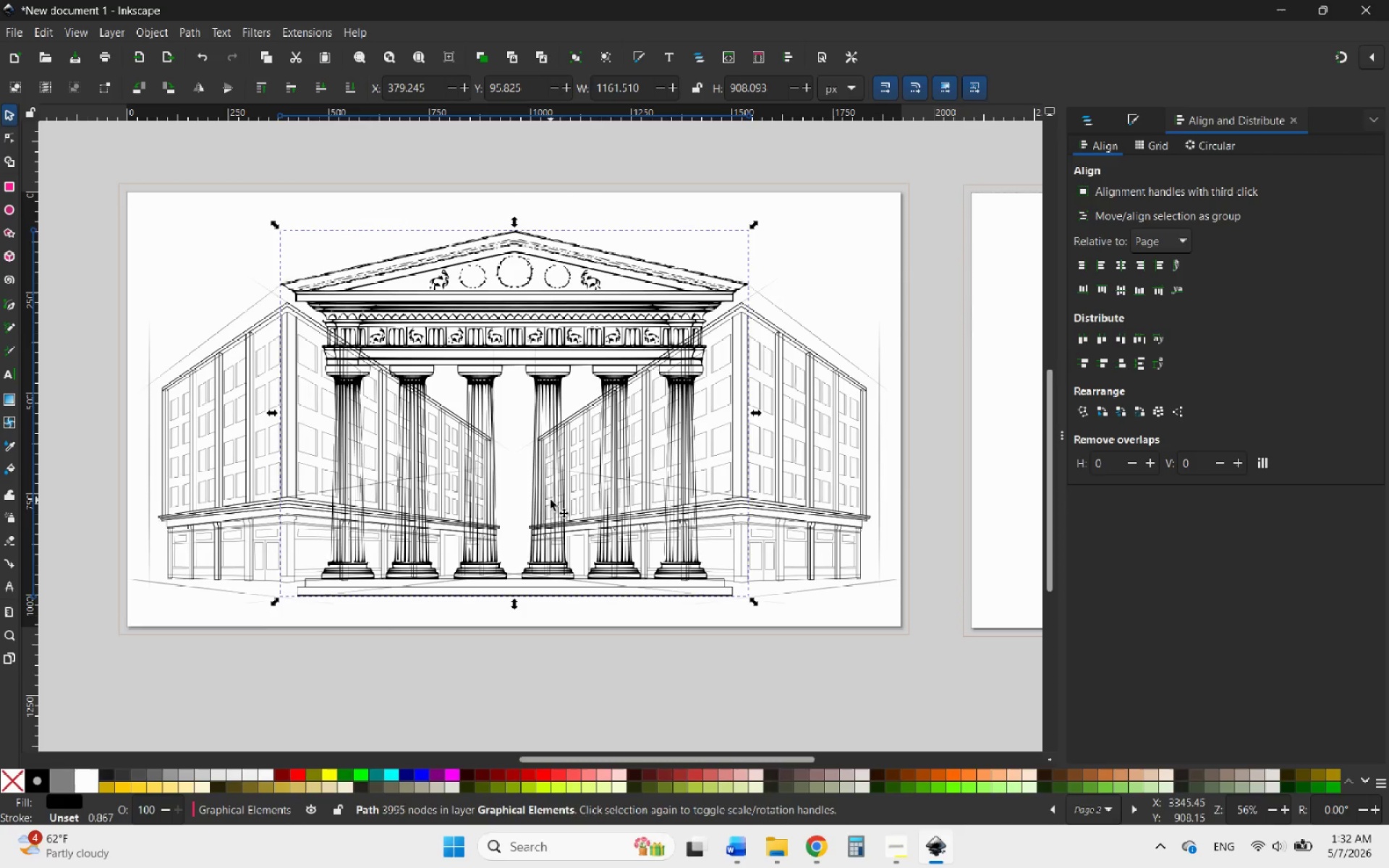 
left_click_drag(start_coordinate=[515, 217], to_coordinate=[515, 195])
 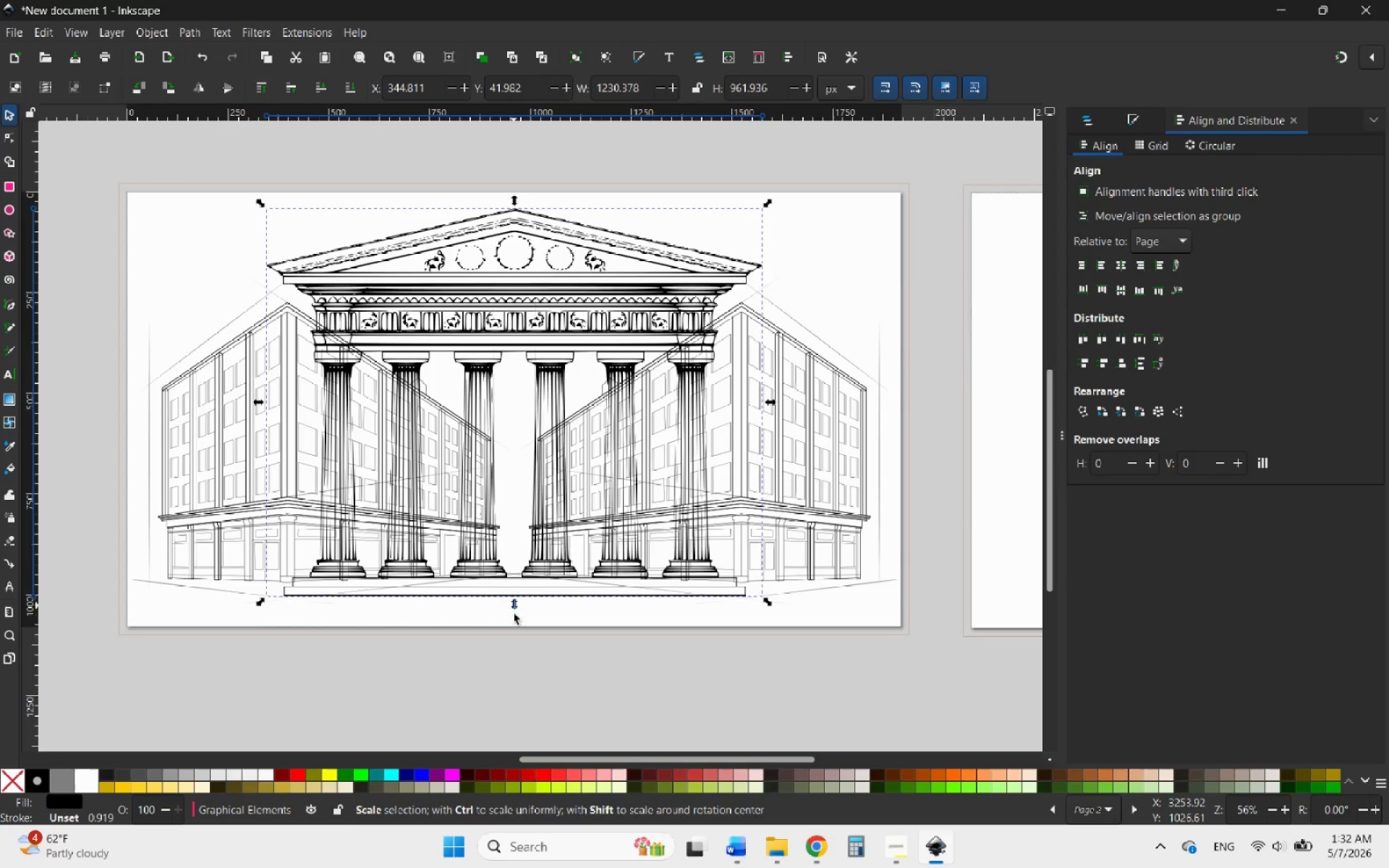 
left_click([517, 652])
 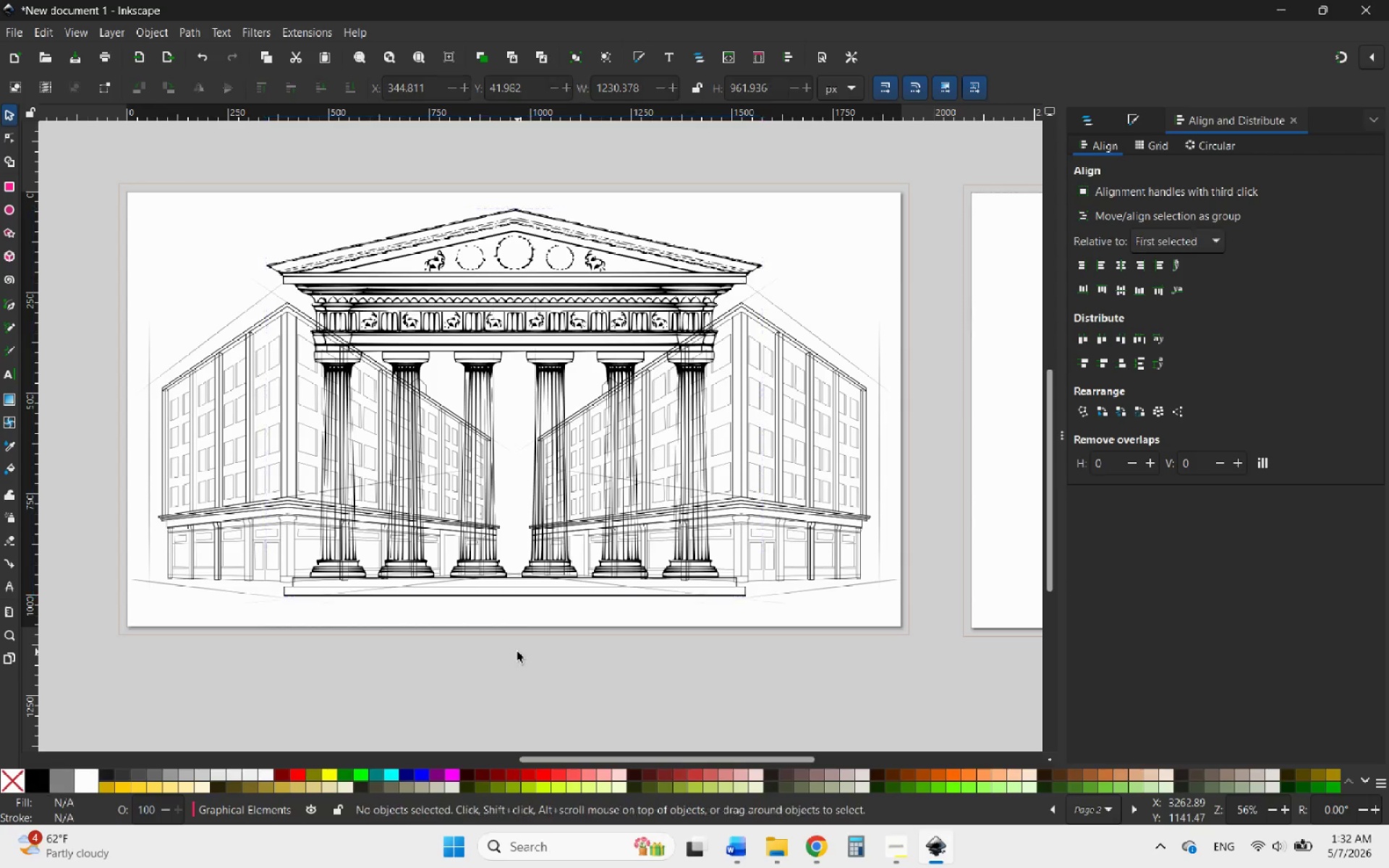 
hold_key(key=ControlLeft, duration=1.39)
scroll: coordinate [525, 650], scroll_direction: down, amount: 5.0
 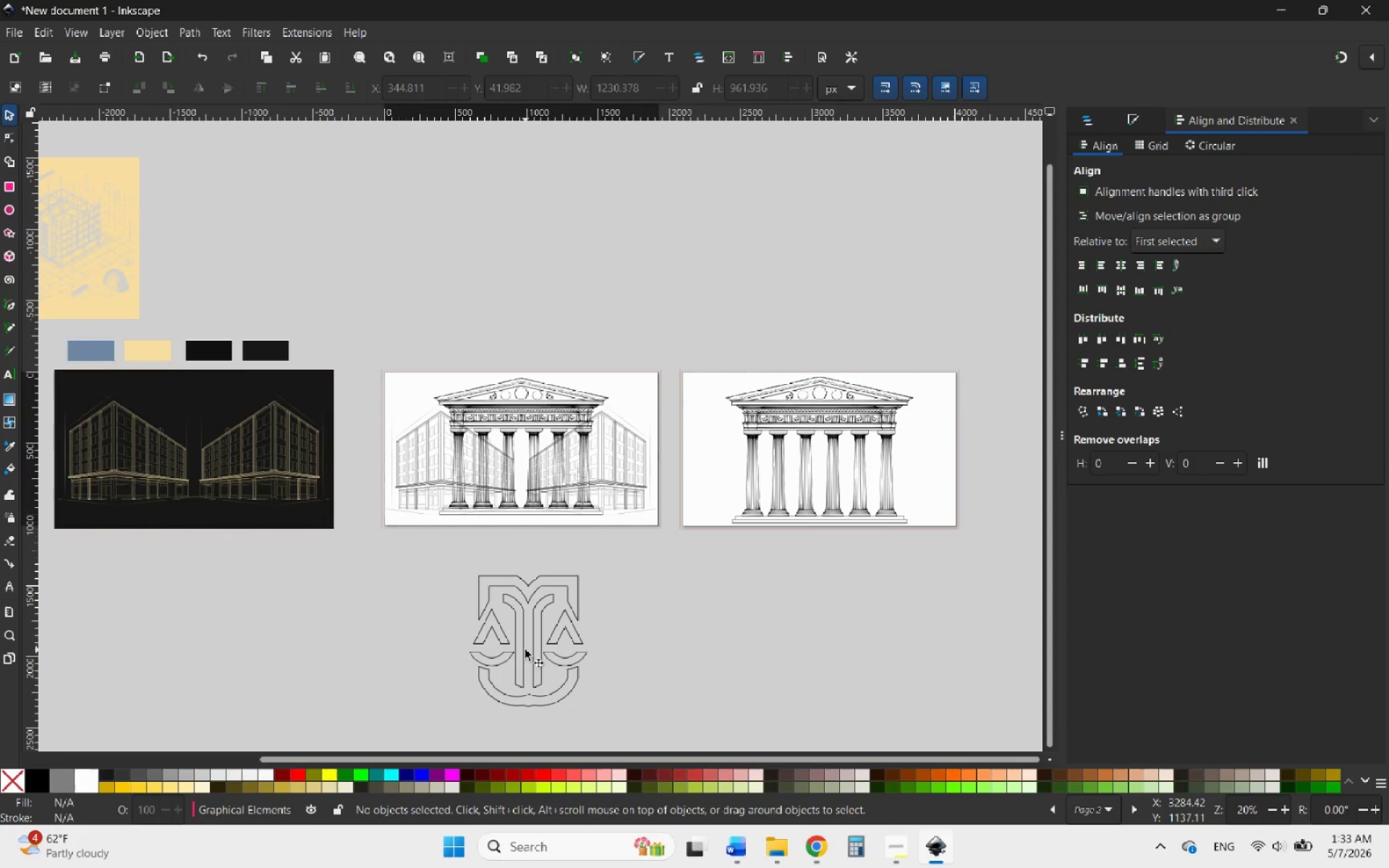 
hold_key(key=ControlLeft, duration=0.67)
scroll: coordinate [676, 631], scroll_direction: down, amount: 1.0
 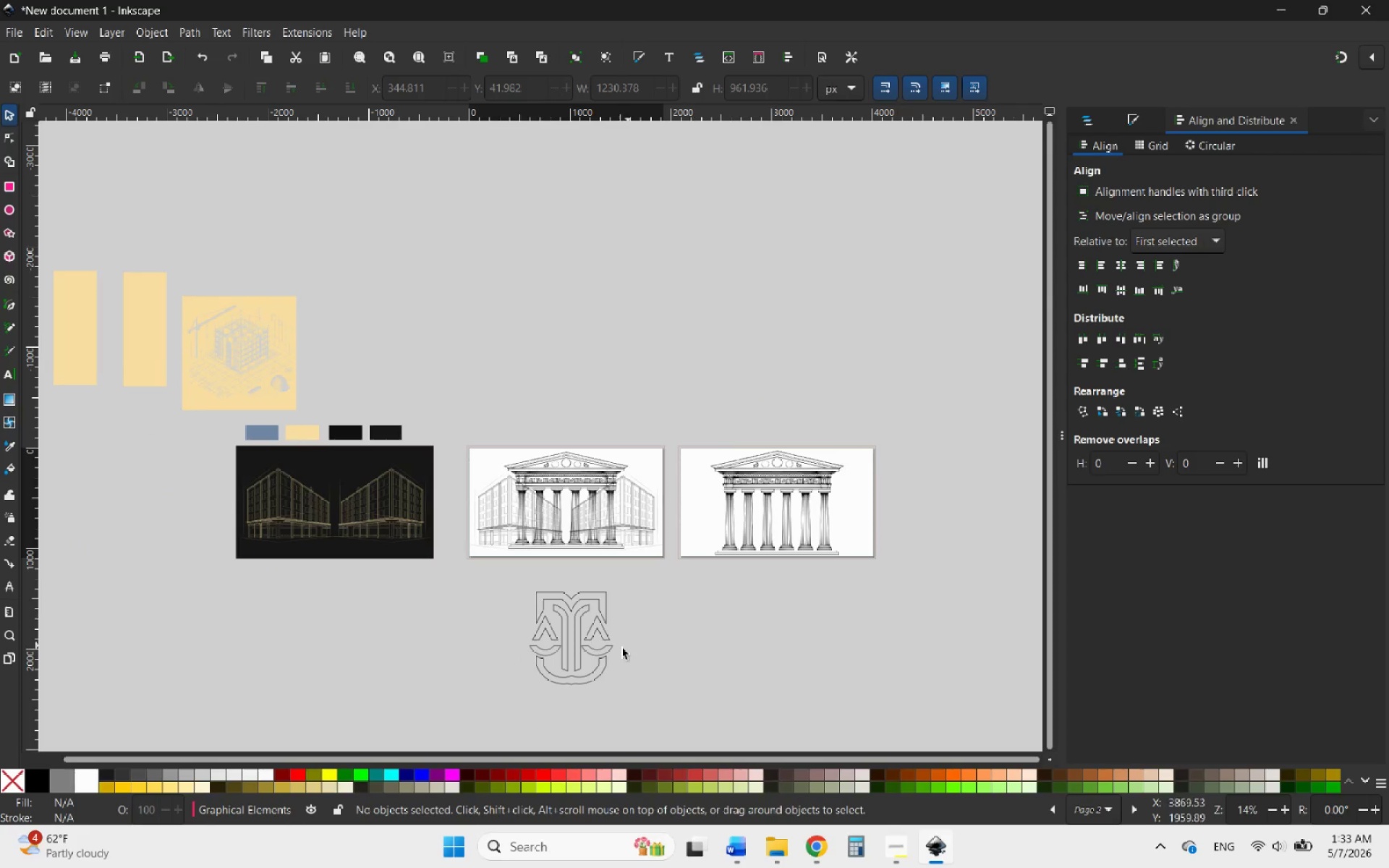 
left_click([592, 655])
 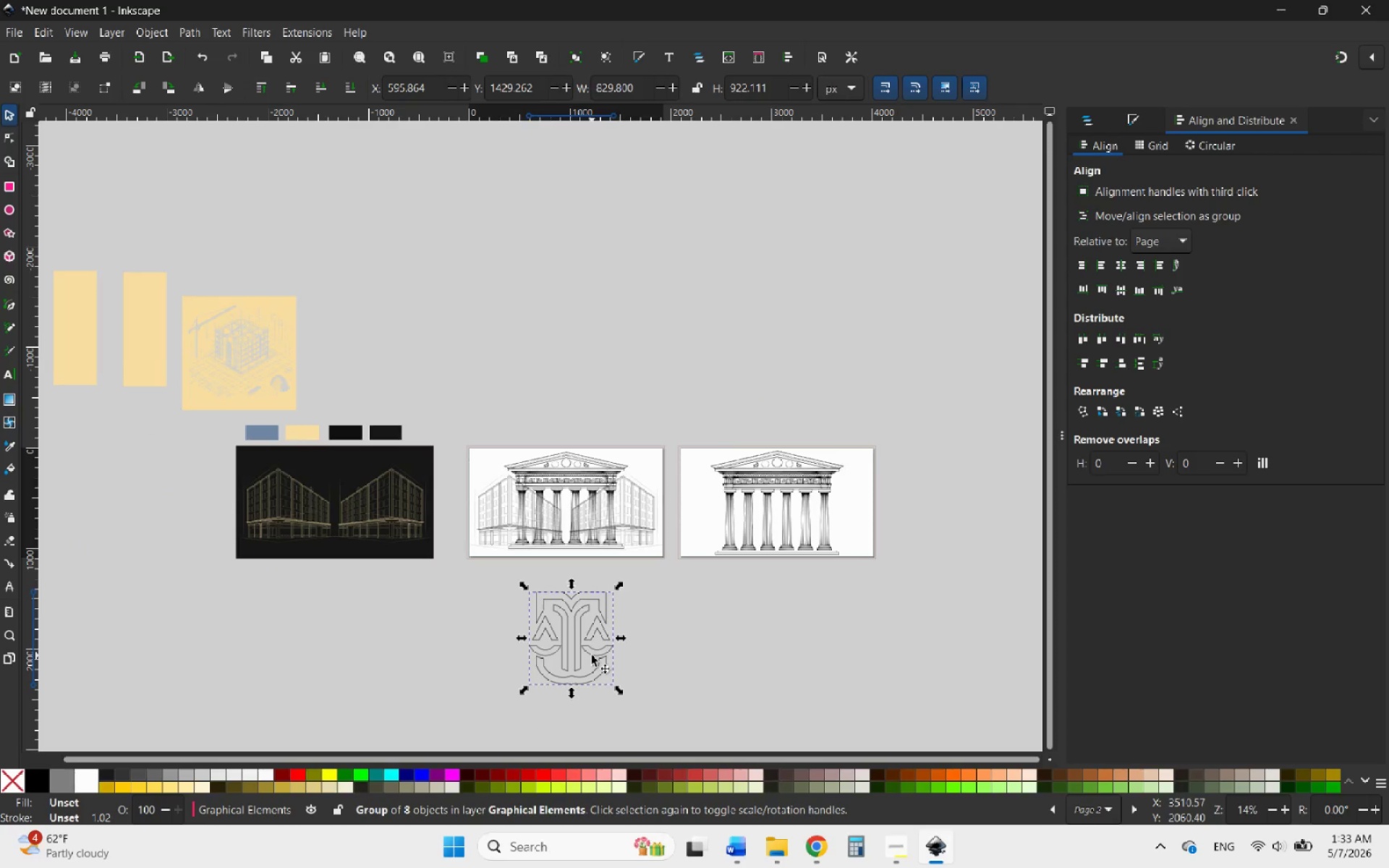 
left_click_drag(start_coordinate=[592, 655], to_coordinate=[508, 284])
 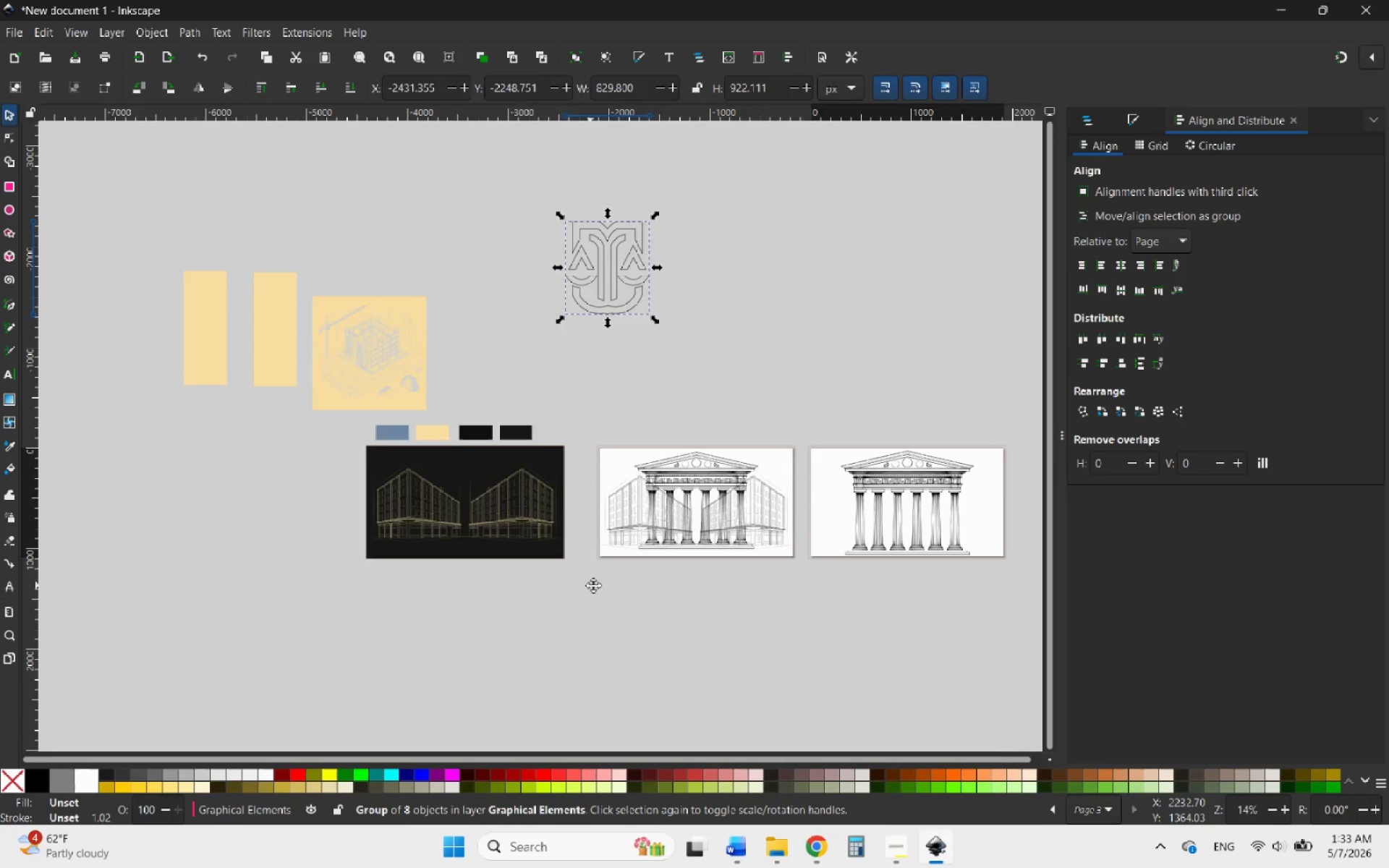 
hold_key(key=ControlLeft, duration=0.73)
scroll: coordinate [471, 516], scroll_direction: up, amount: 2.0
 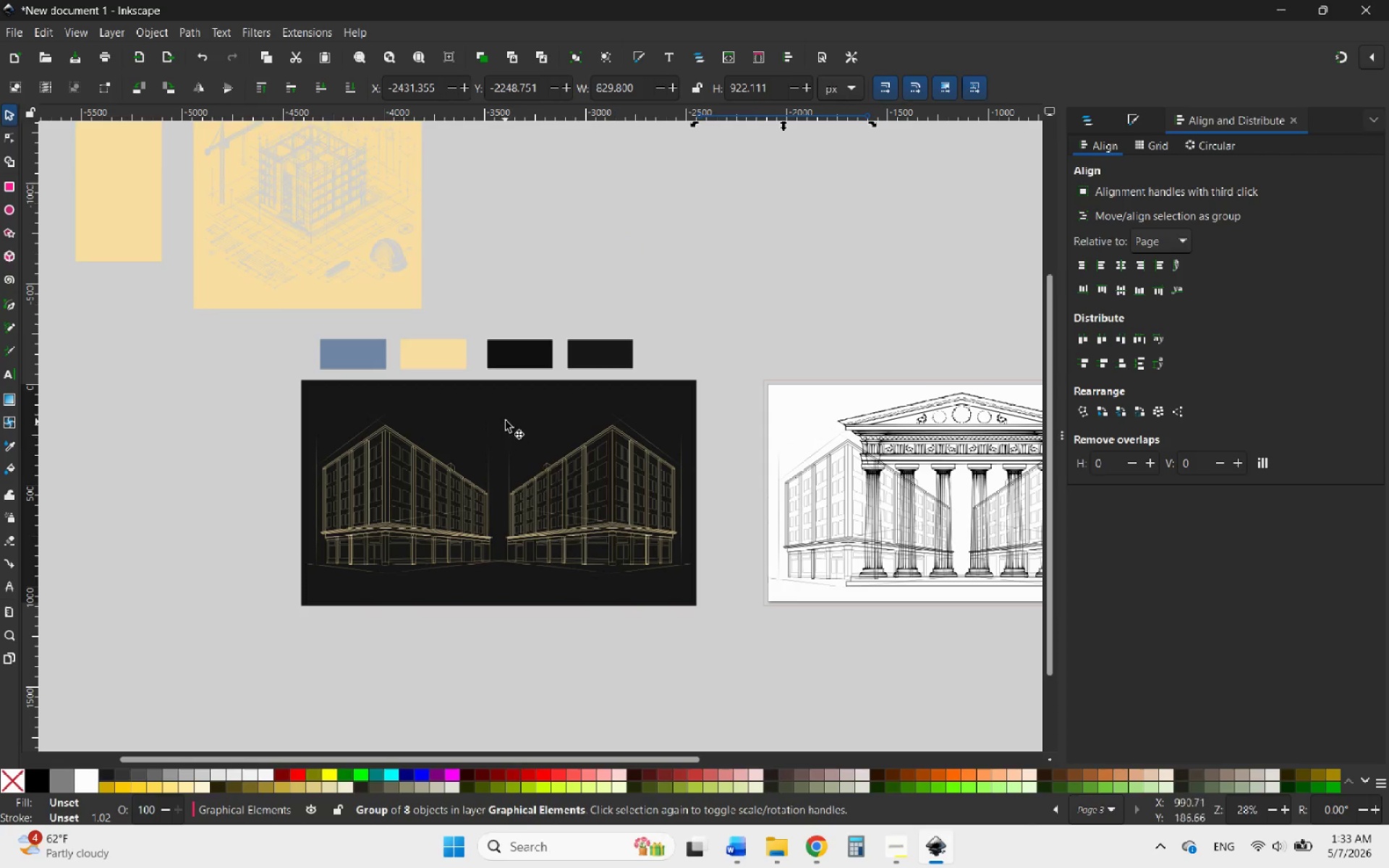 
left_click([506, 421])
 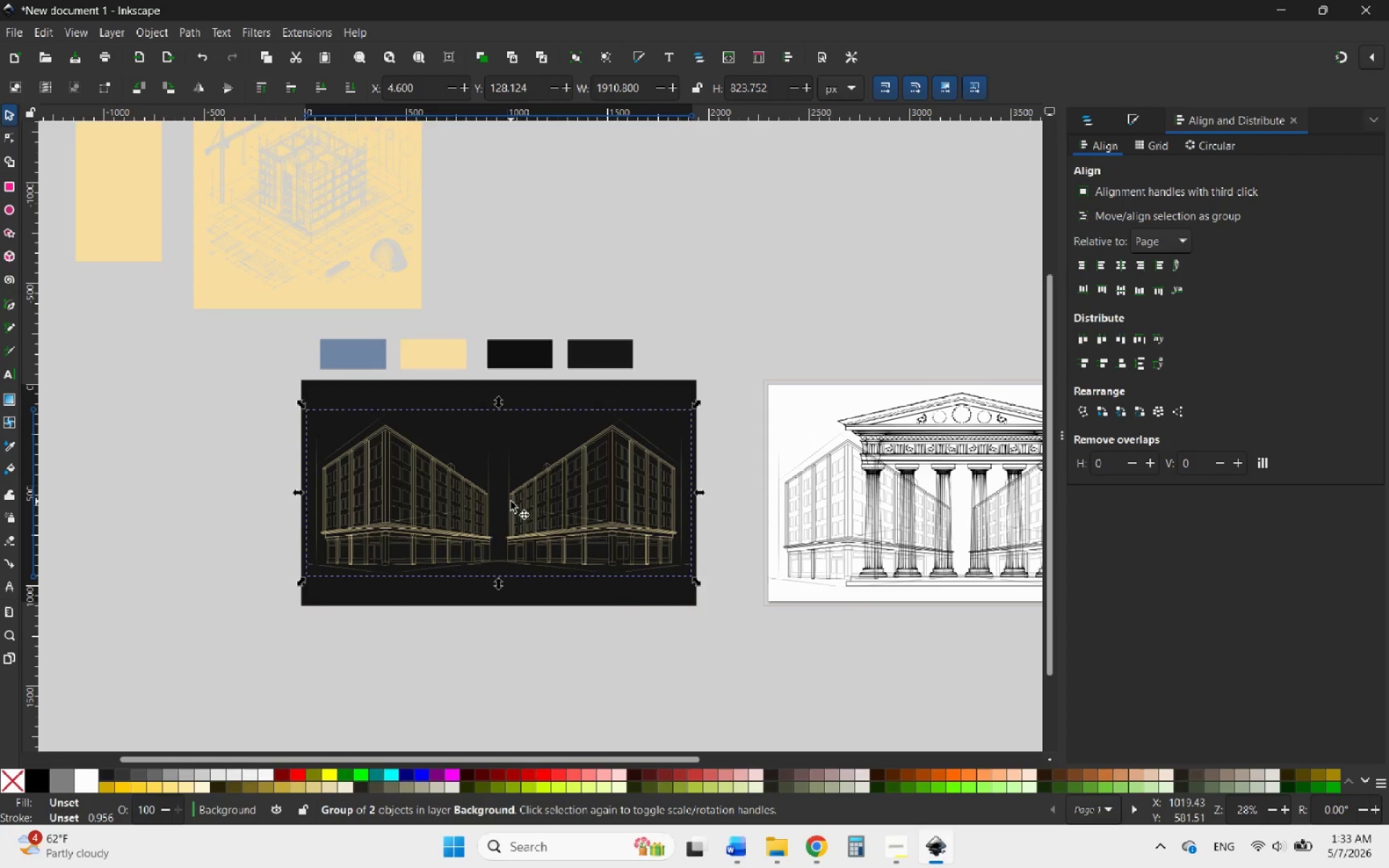 
left_click([568, 514])
 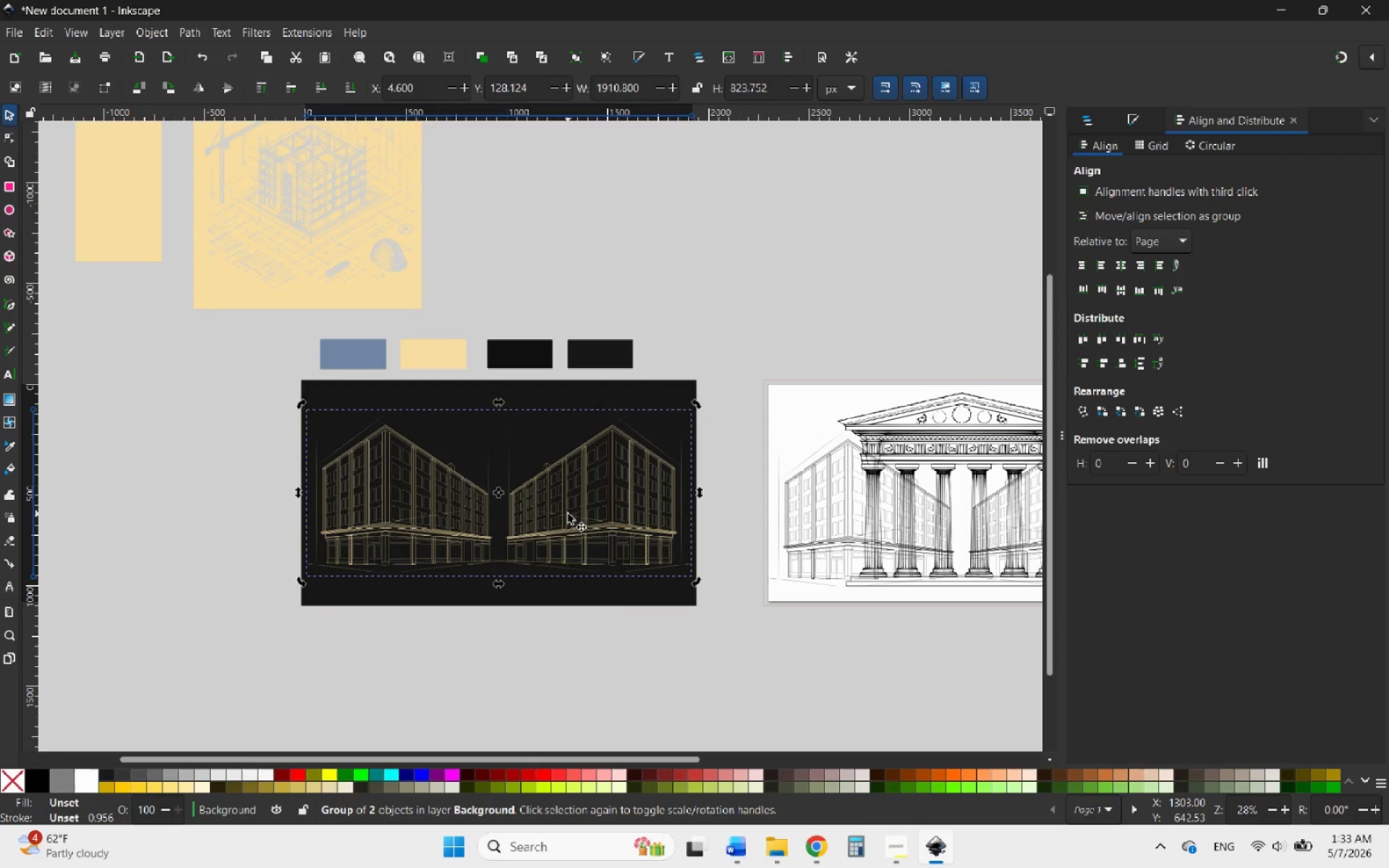 
hold_key(key=ControlLeft, duration=0.62)
scroll: coordinate [568, 514], scroll_direction: down, amount: 1.0
 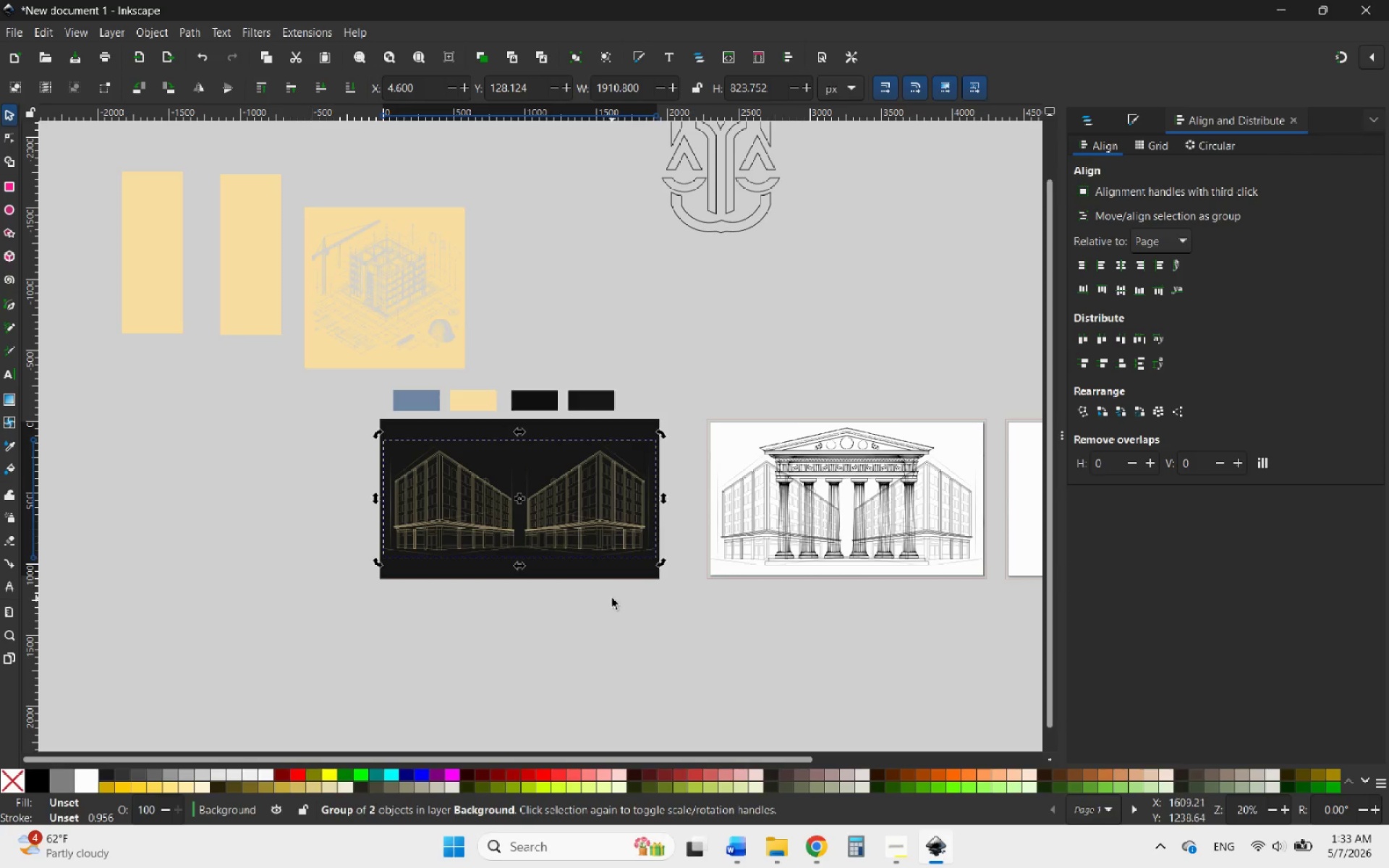 
left_click([612, 598])
 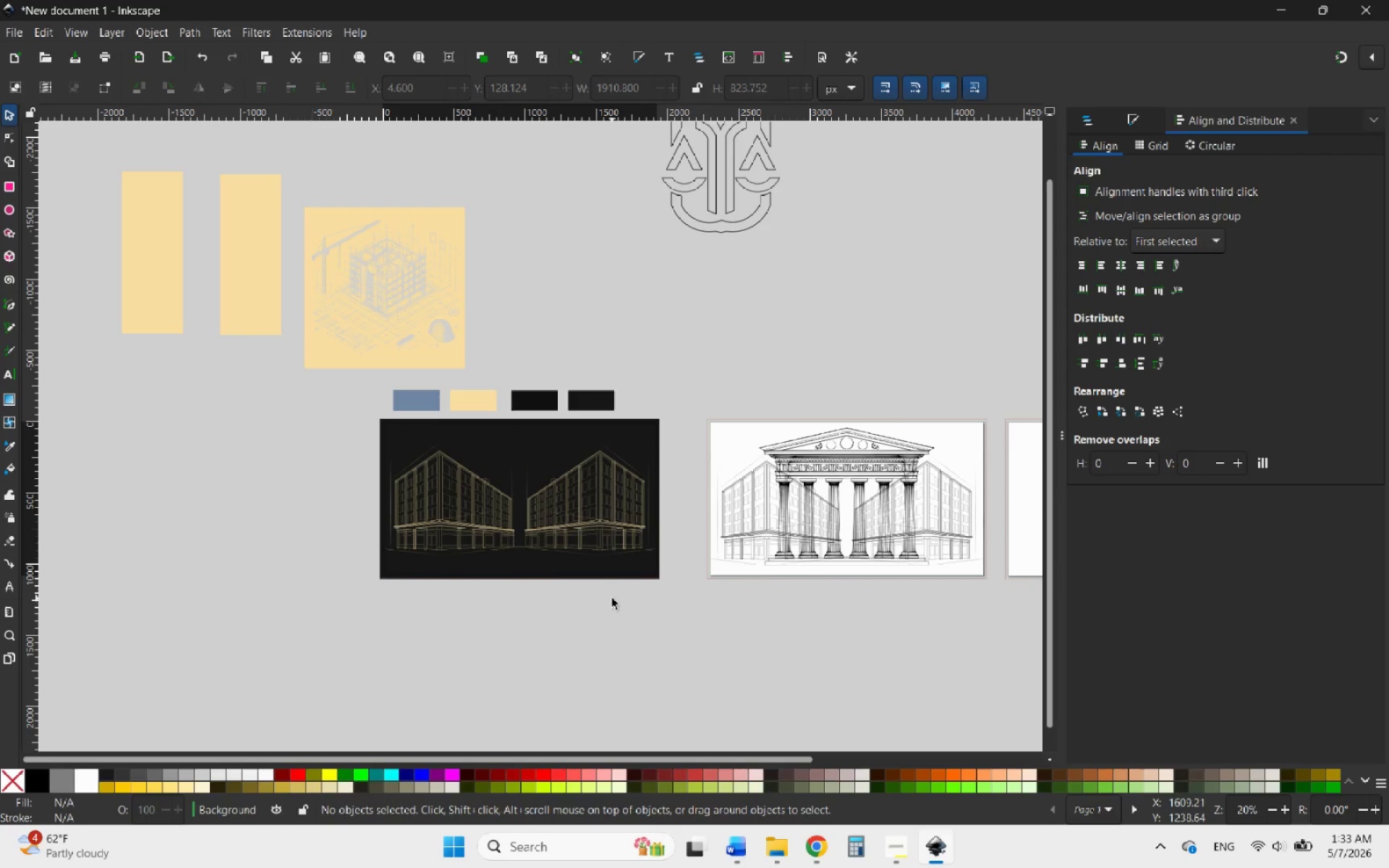 
hold_key(key=ControlLeft, duration=0.47)
scroll: coordinate [598, 538], scroll_direction: up, amount: 1.0
 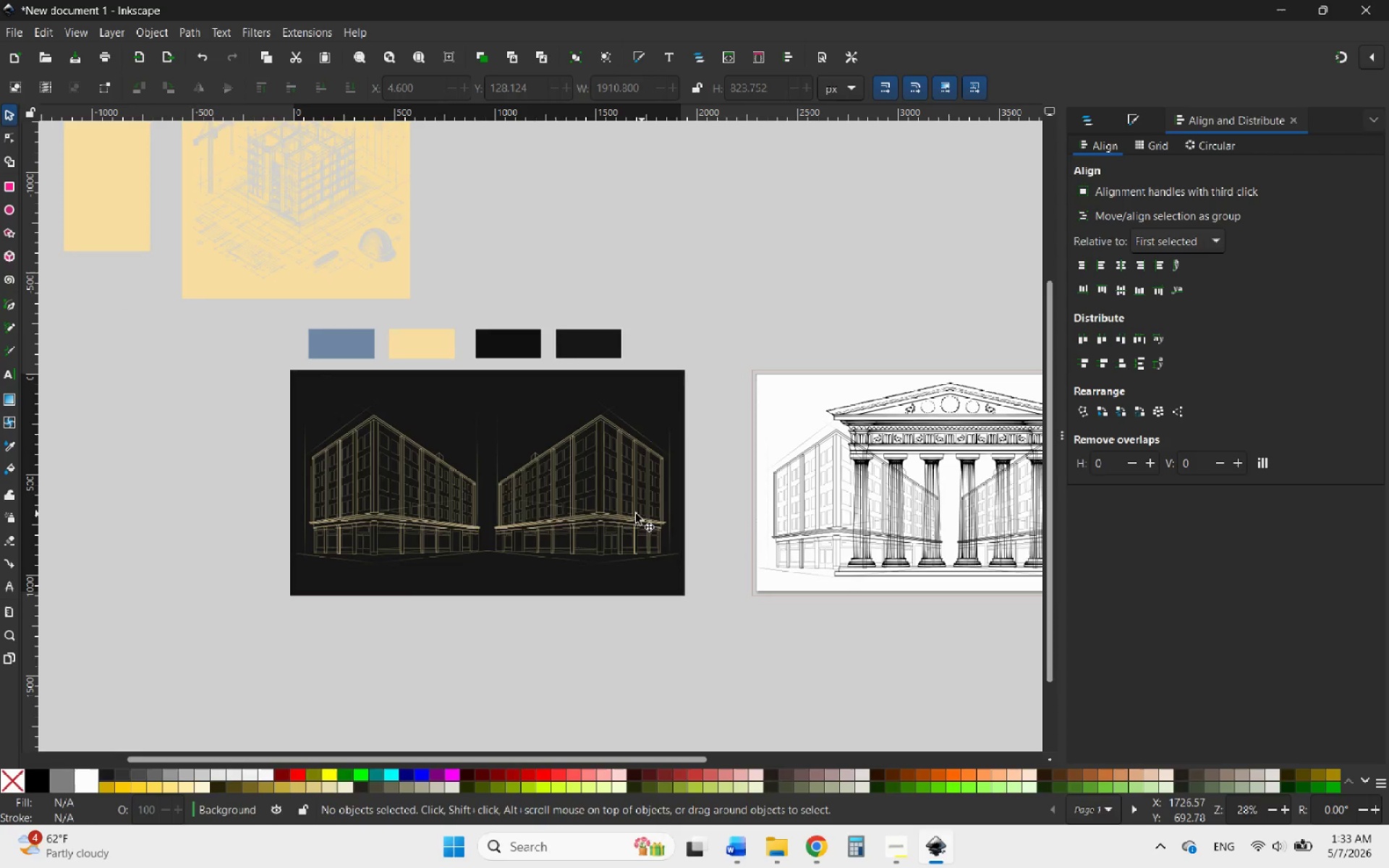 
left_click([611, 514])
 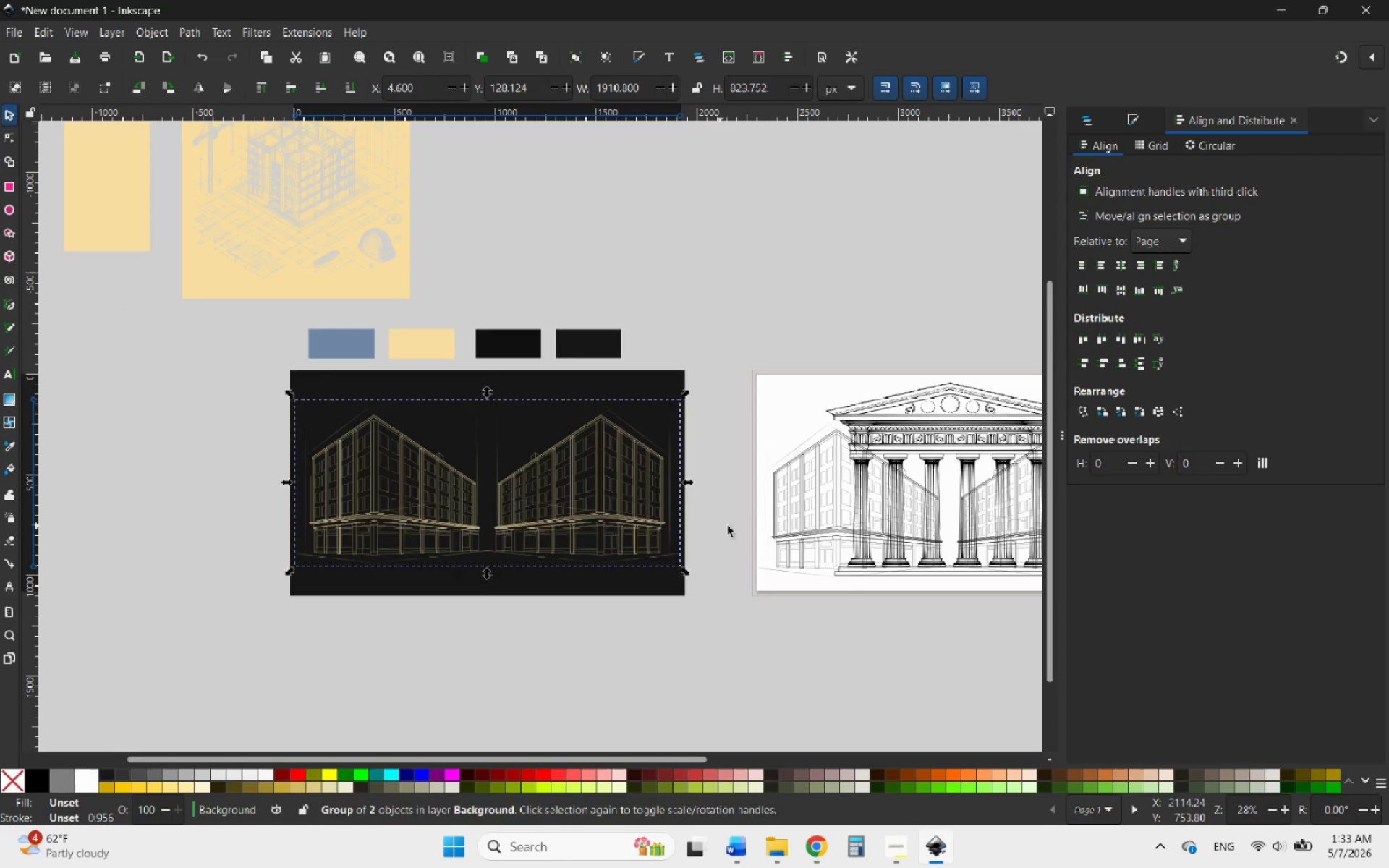 
hold_key(key=ShiftLeft, duration=0.95)
left_click([790, 516])
 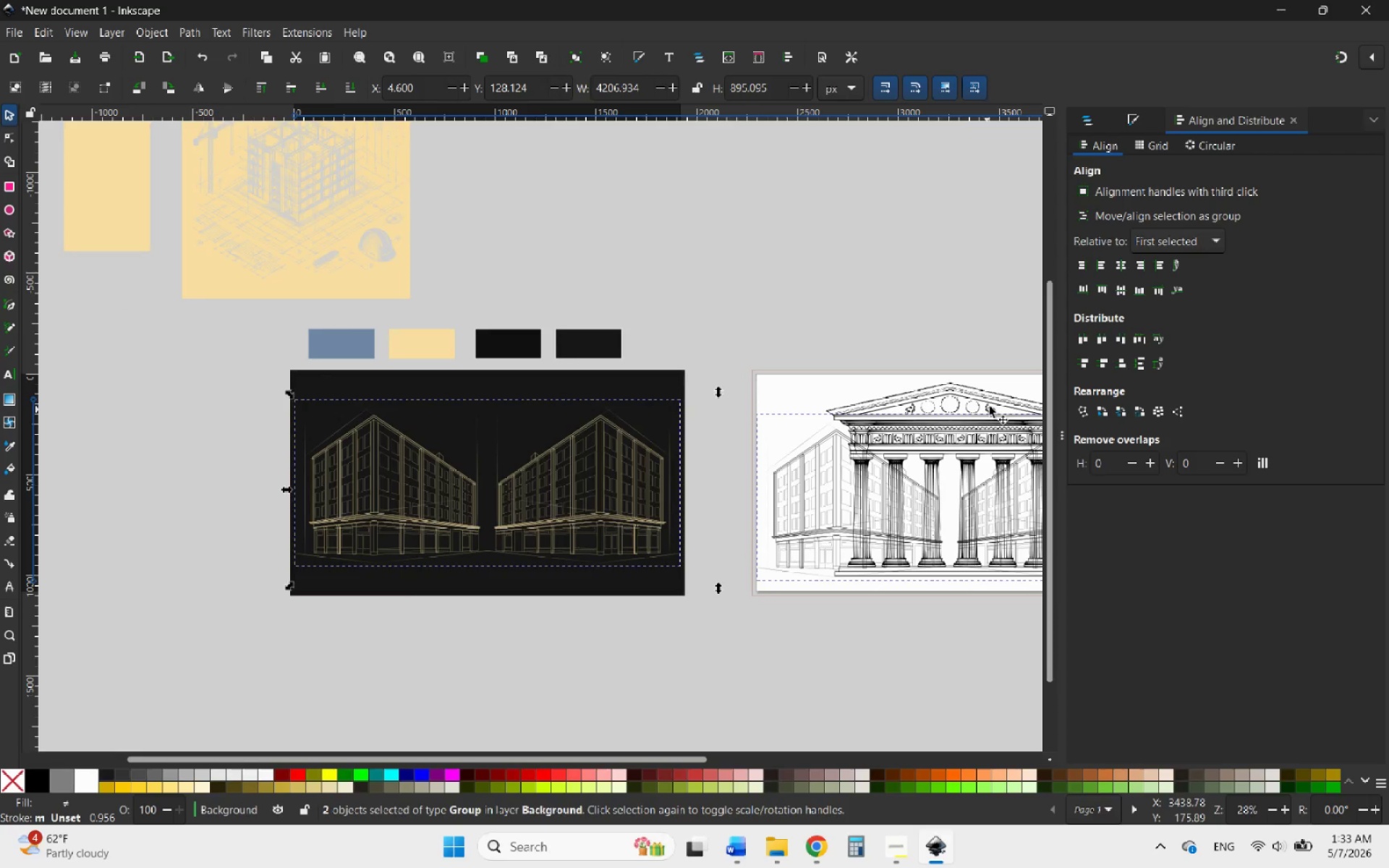 
left_click([1184, 237])
 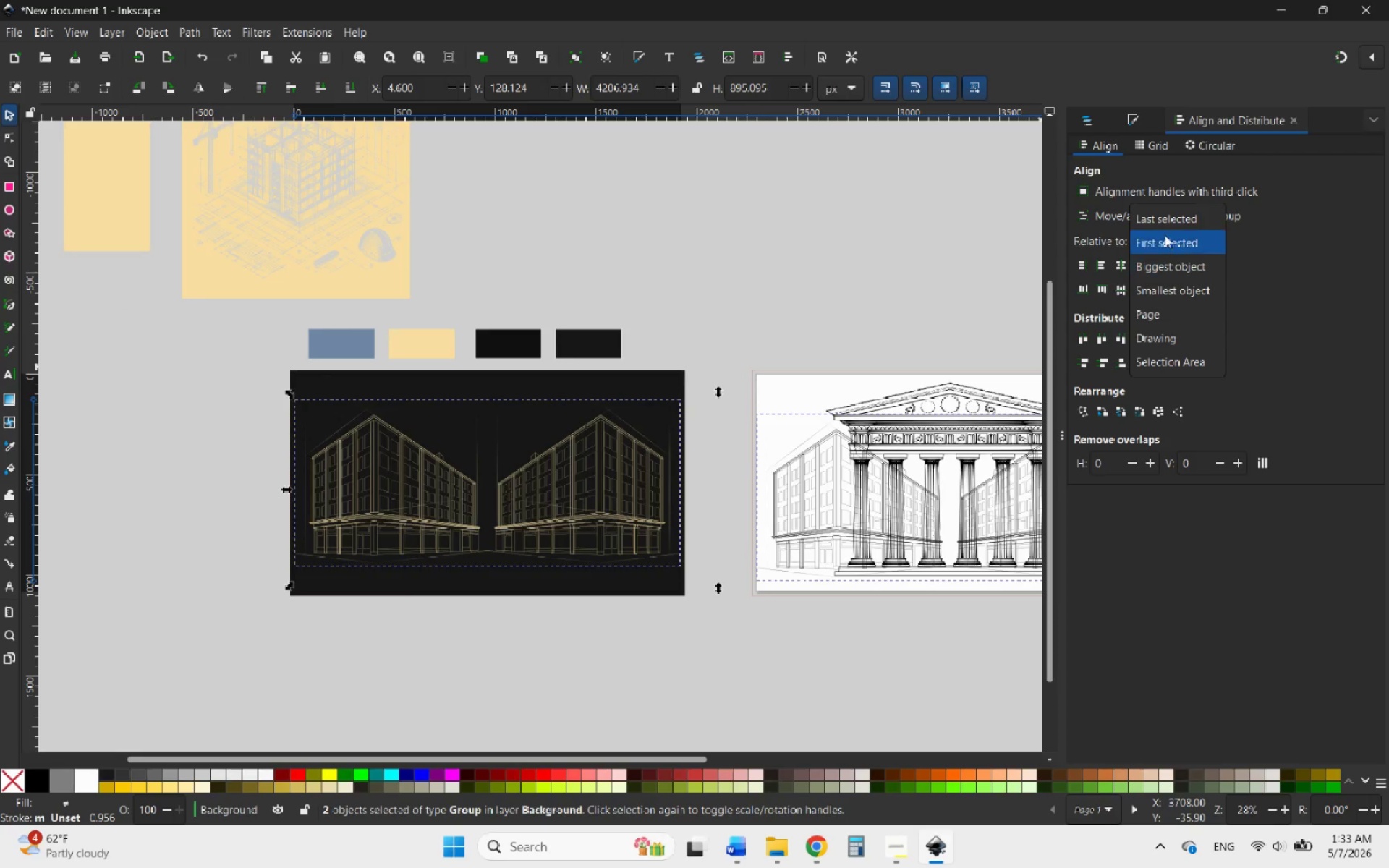 
left_click([1165, 222])
 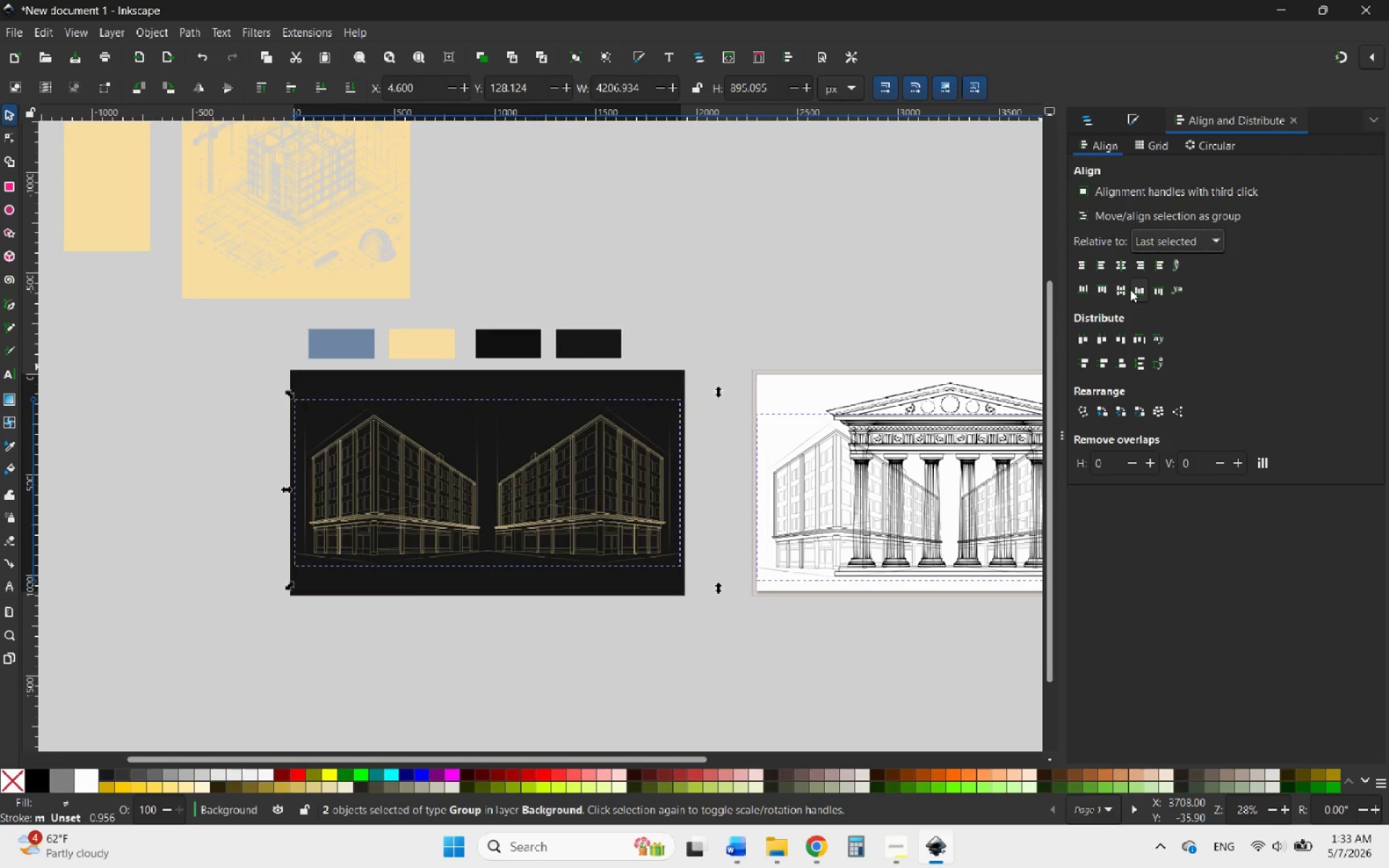 
left_click([1122, 289])
 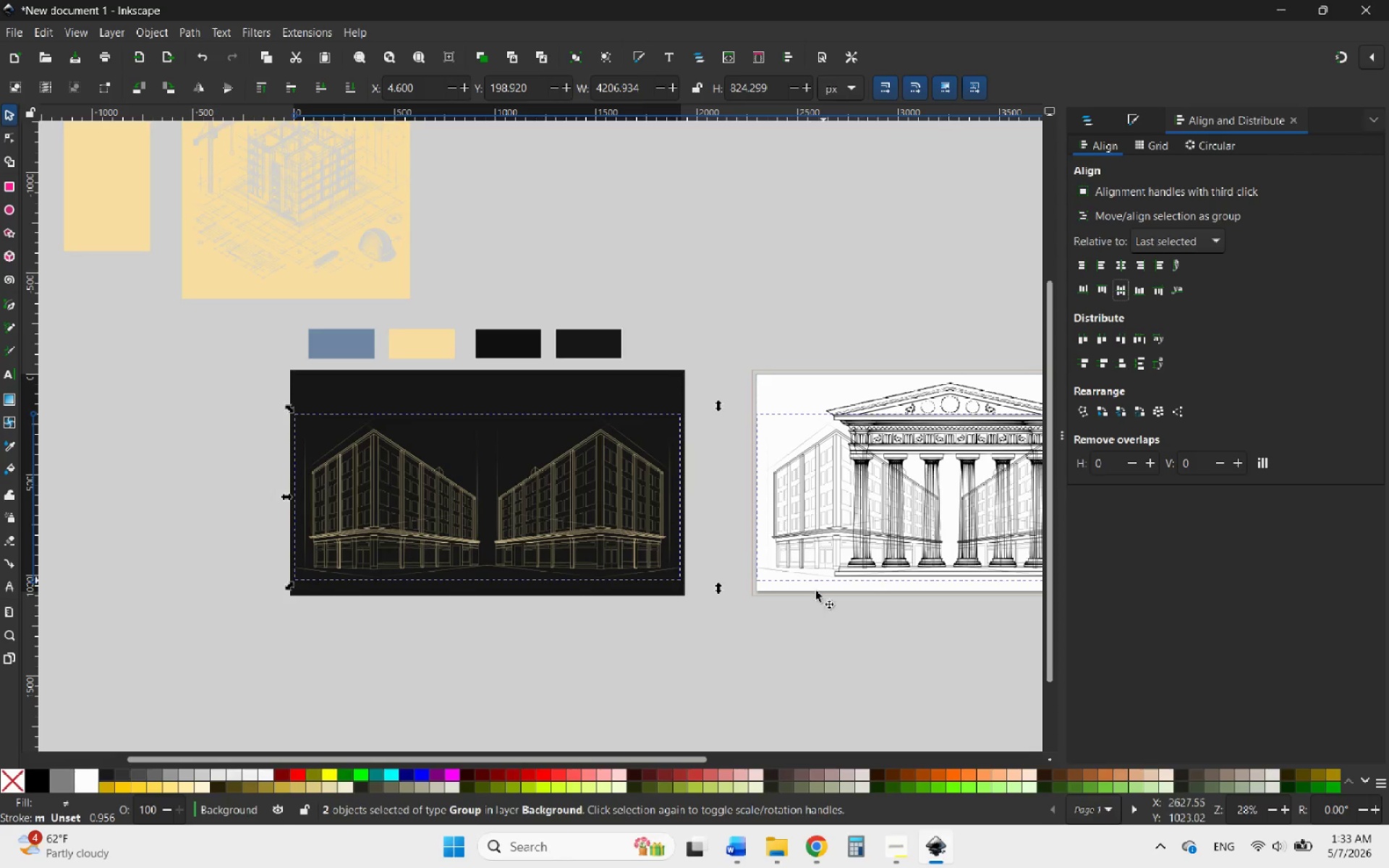 
left_click([780, 655])
 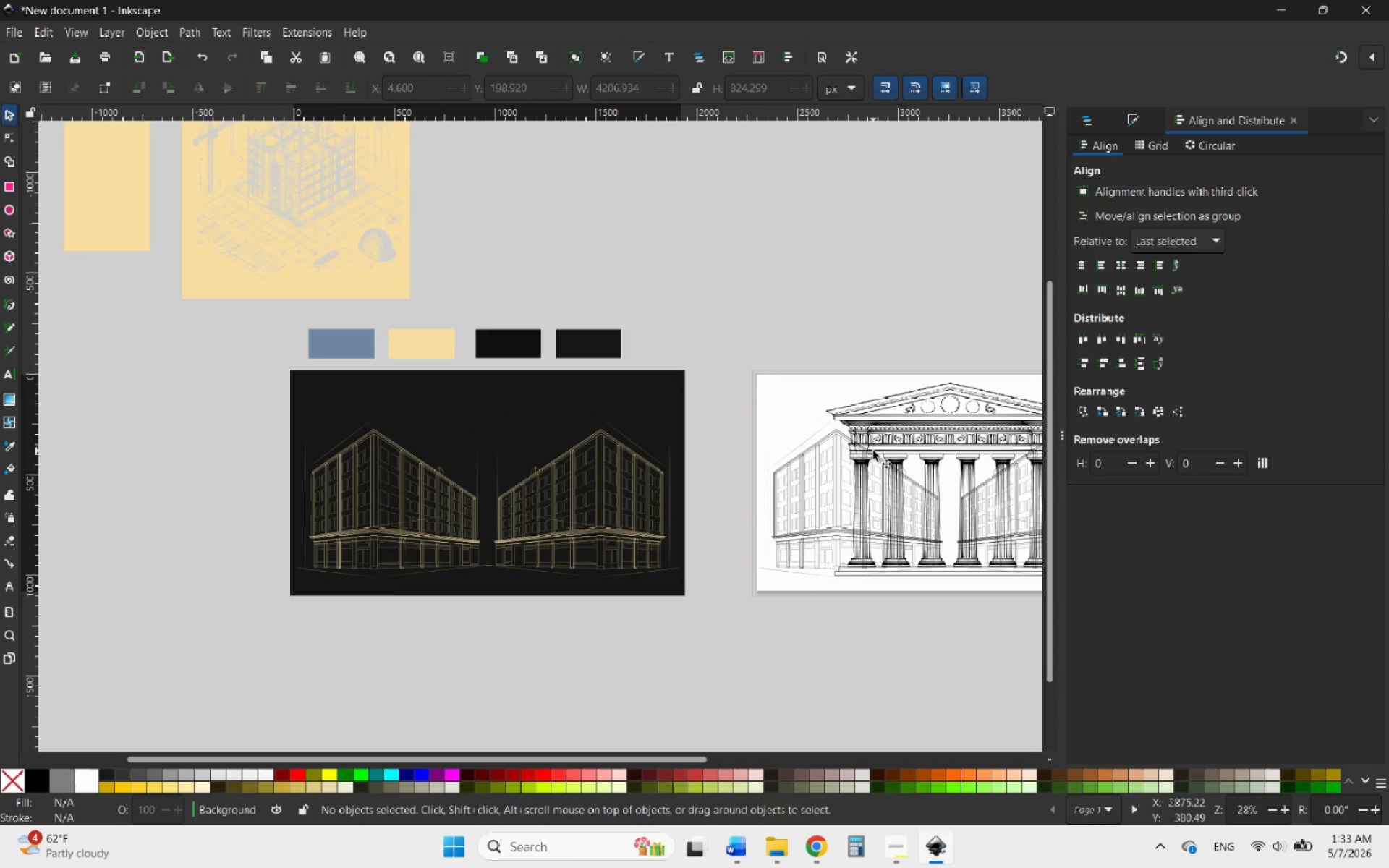 
left_click([873, 449])
 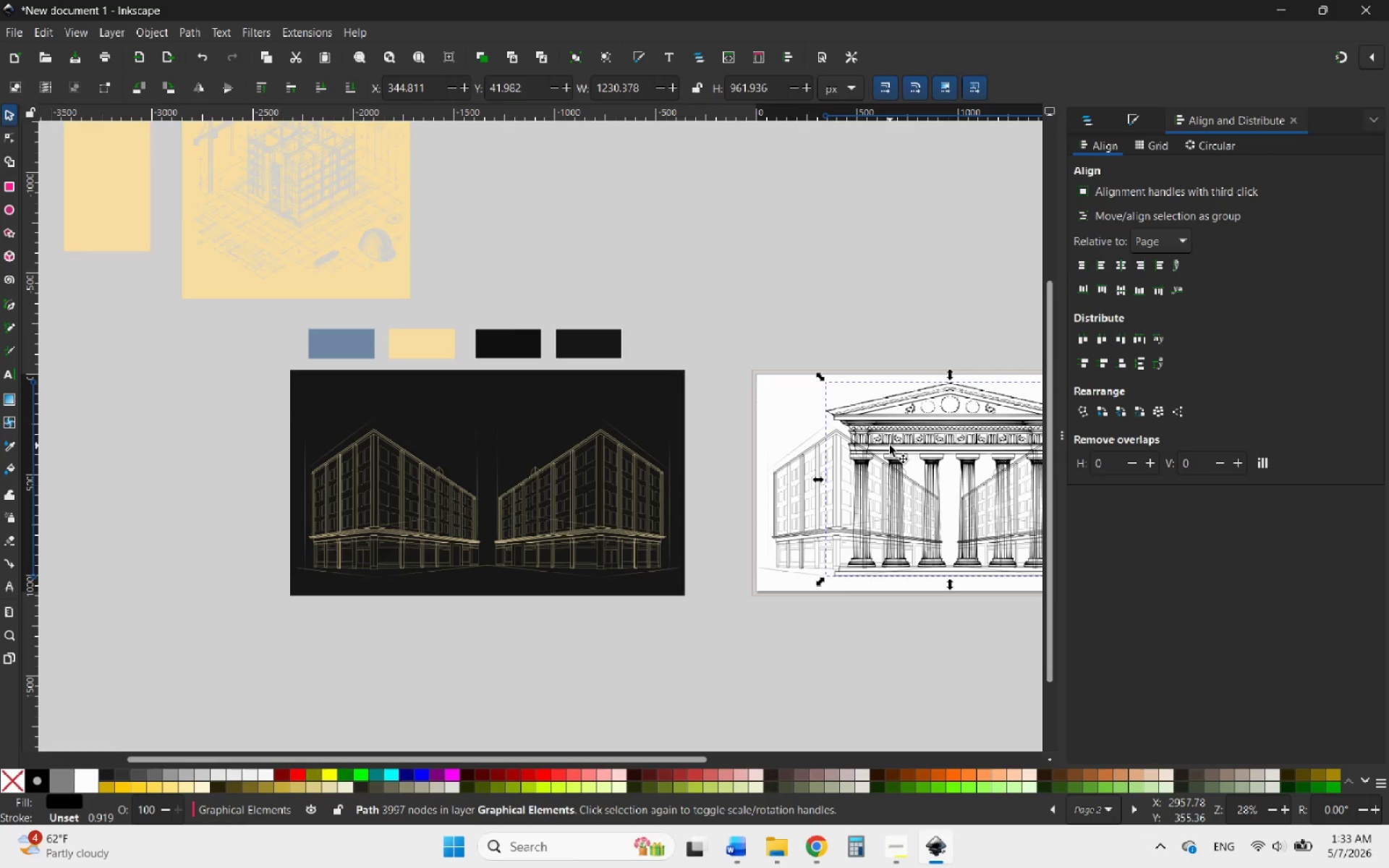 
right_click([890, 446])
 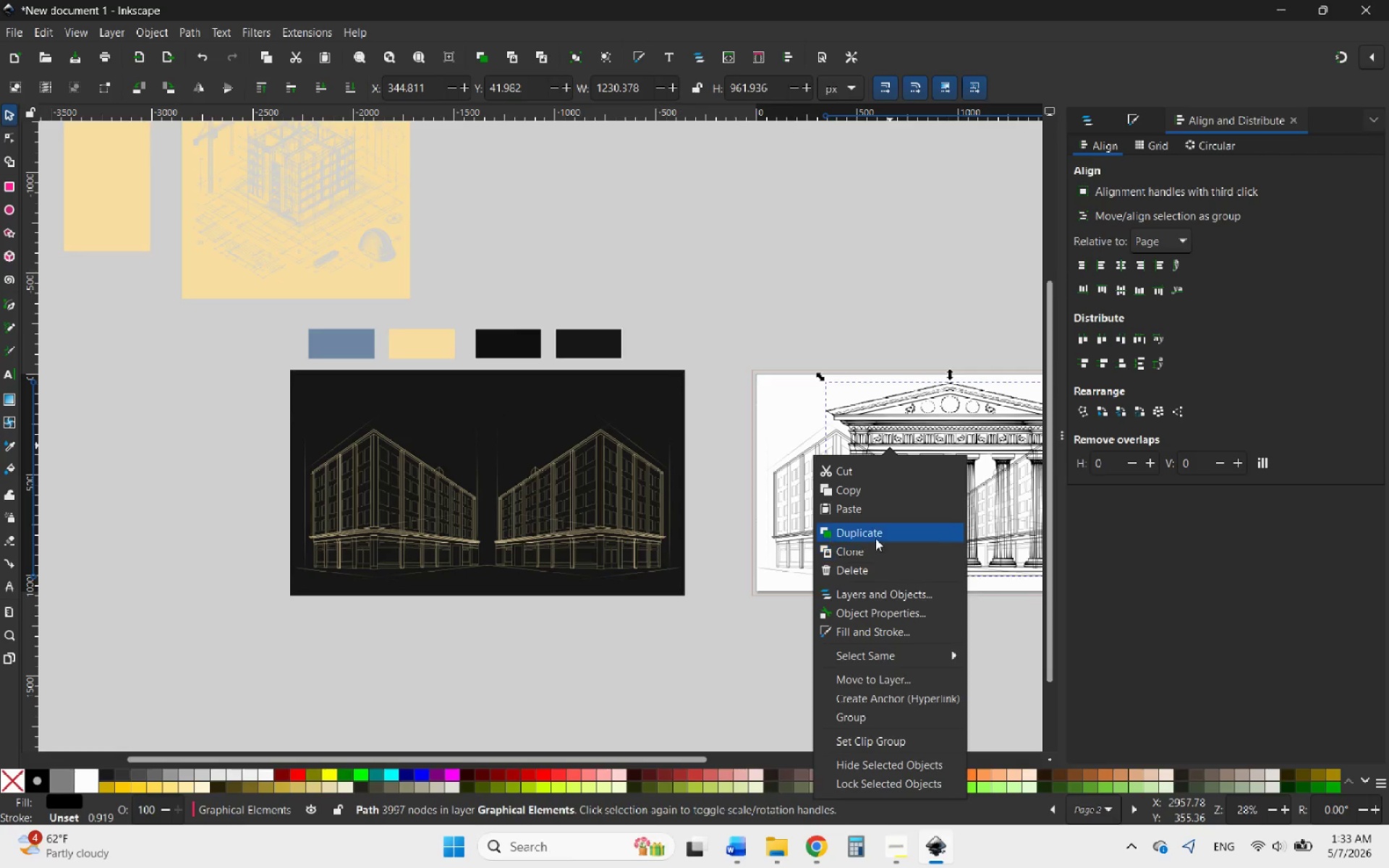 
left_click([876, 537])
 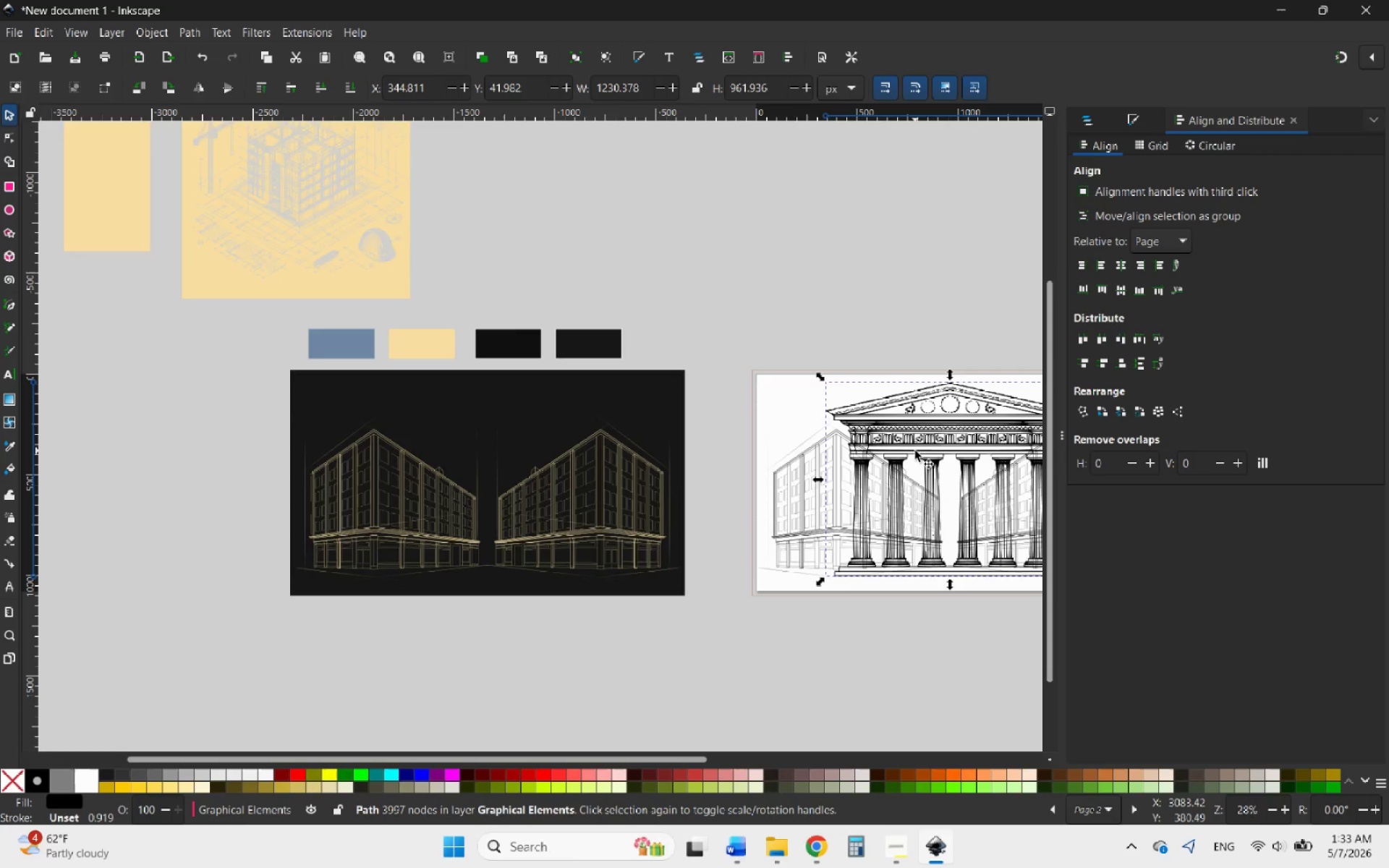 
left_click_drag(start_coordinate=[915, 451], to_coordinate=[449, 490])
 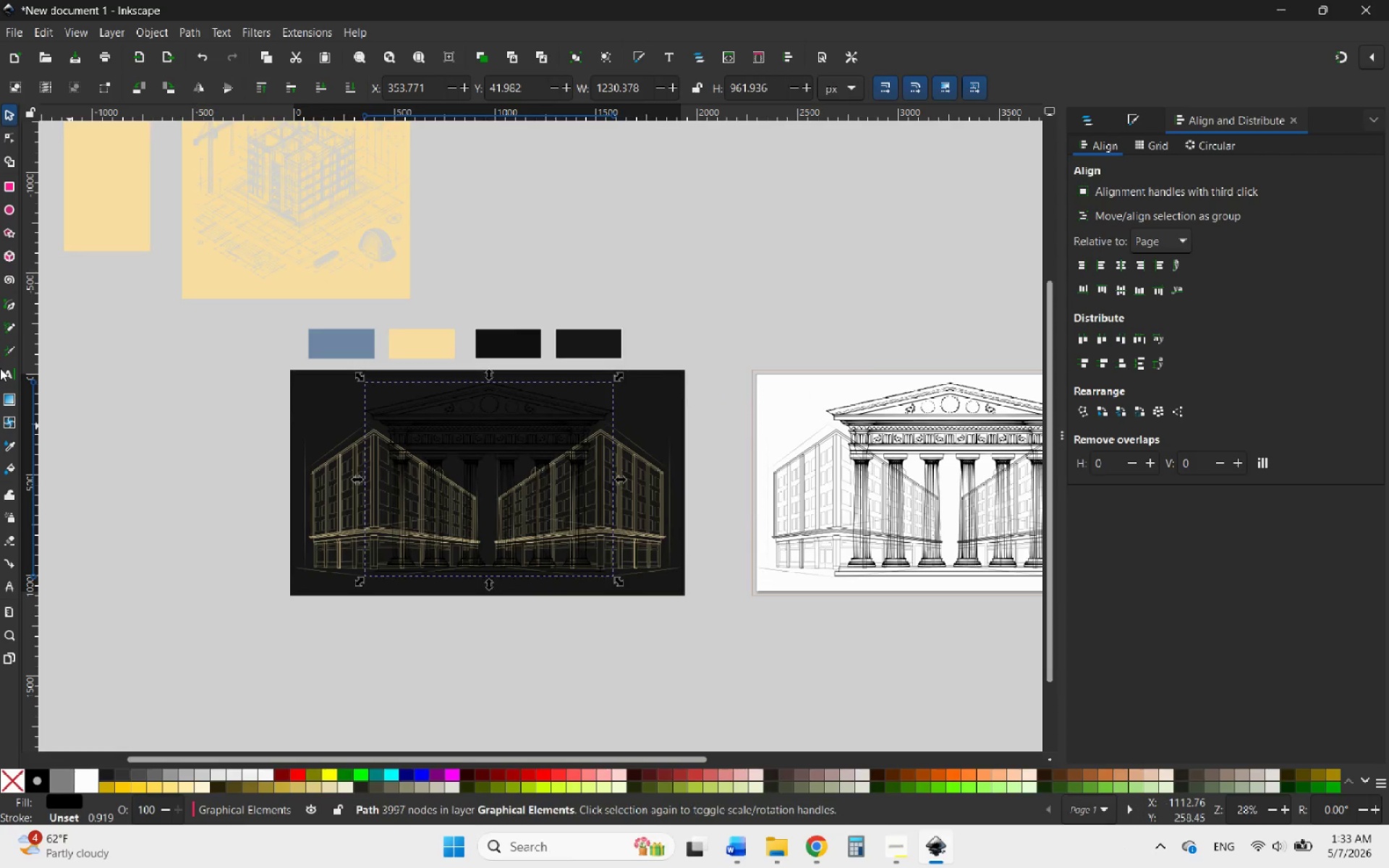 
hold_key(key=ControlLeft, duration=3.27)
 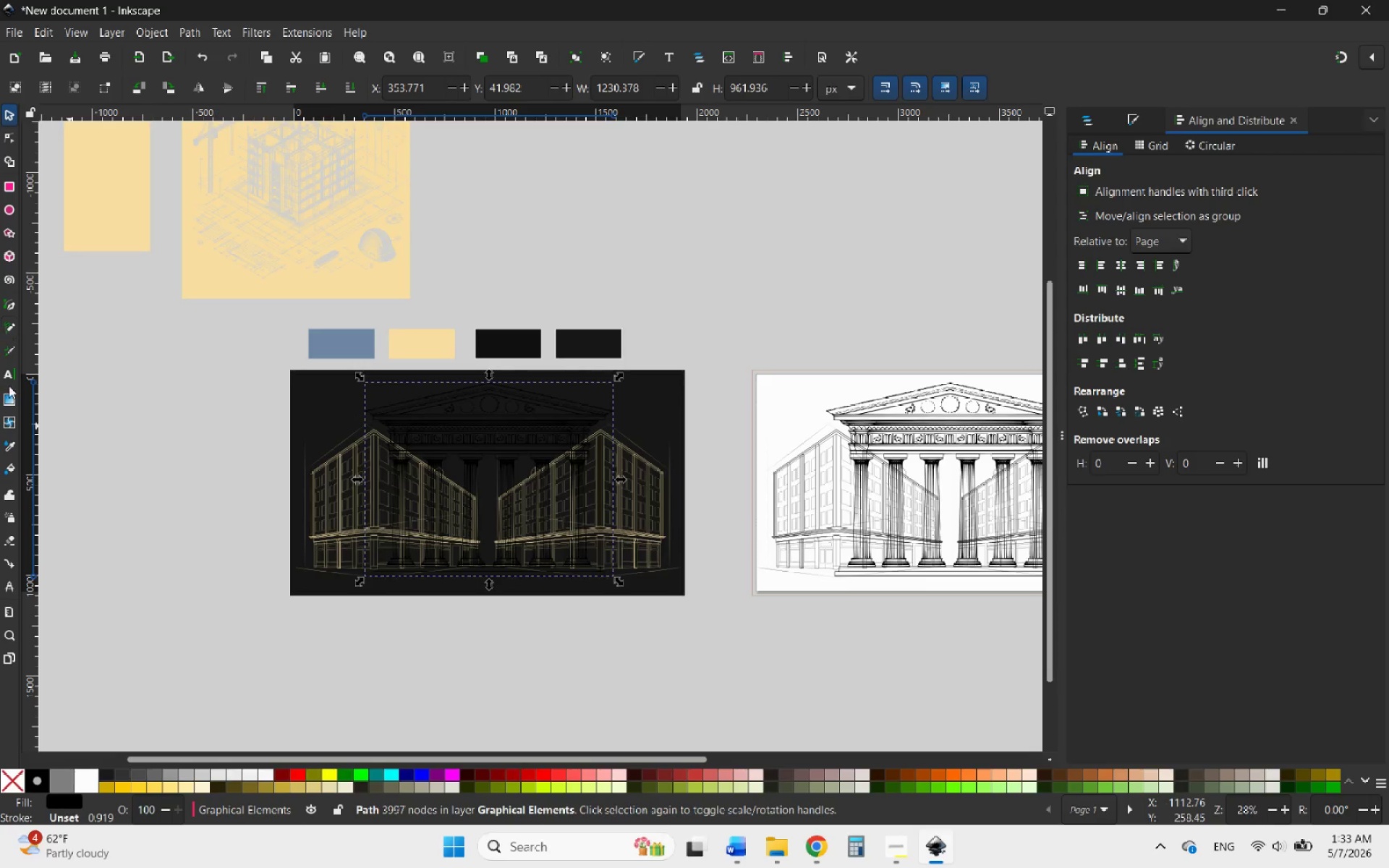 
left_click([9, 443])
 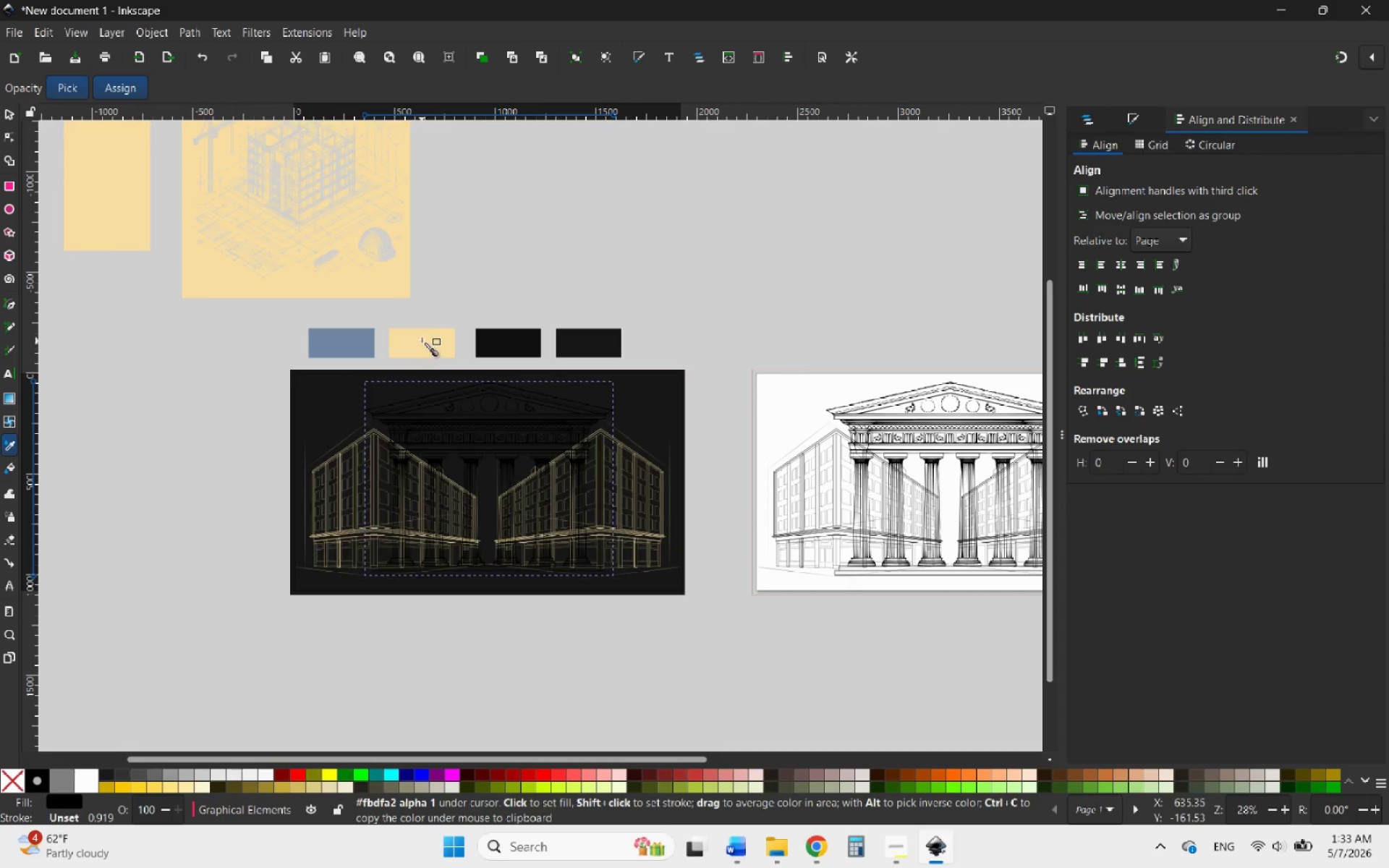 
left_click([422, 340])
 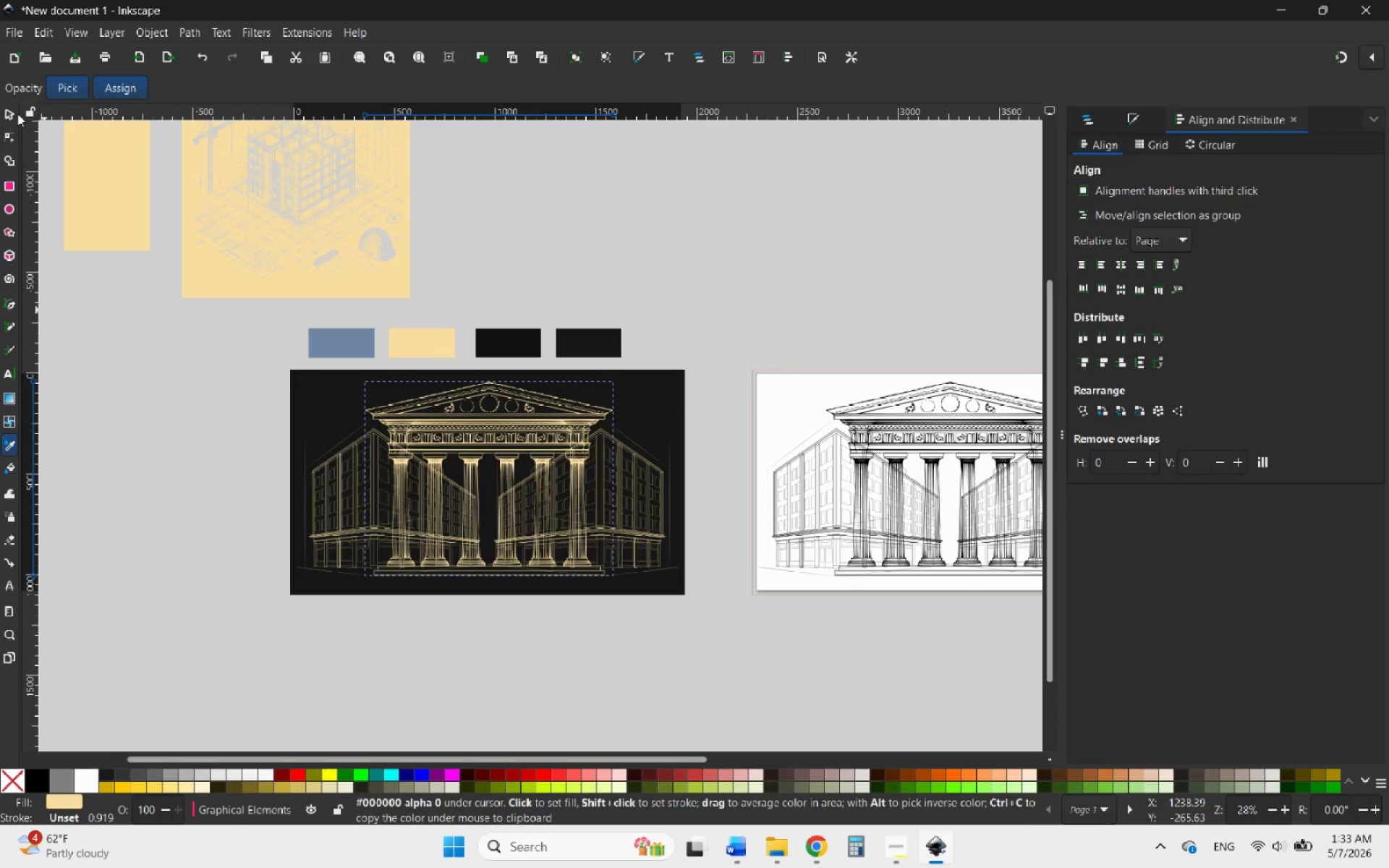 
left_click([9, 110])
 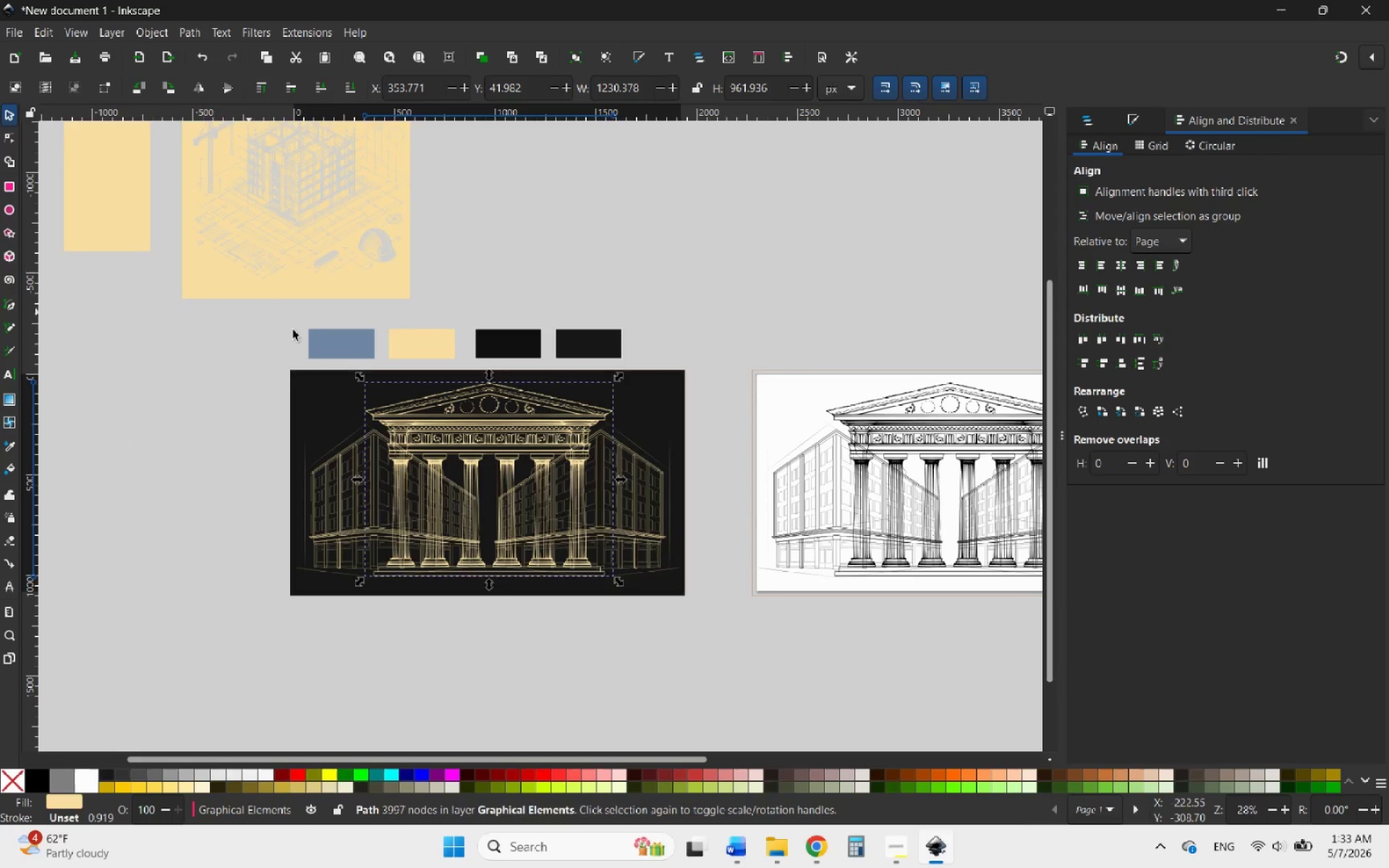 
hold_key(key=ControlLeft, duration=0.69)
scroll: coordinate [436, 460], scroll_direction: up, amount: 3.0
 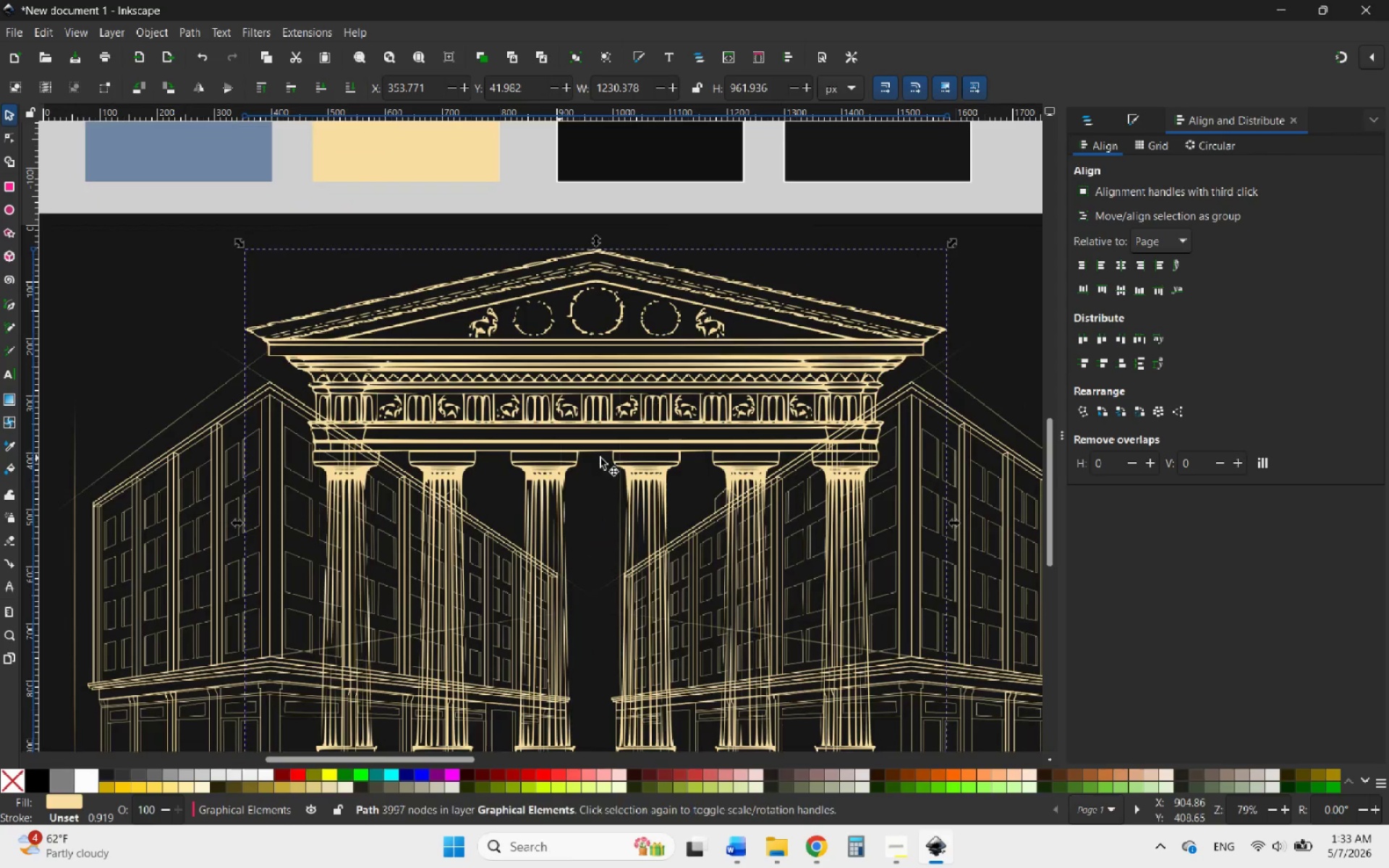 
hold_key(key=ControlLeft, duration=1.16)
scroll: coordinate [690, 456], scroll_direction: down, amount: 1.0
 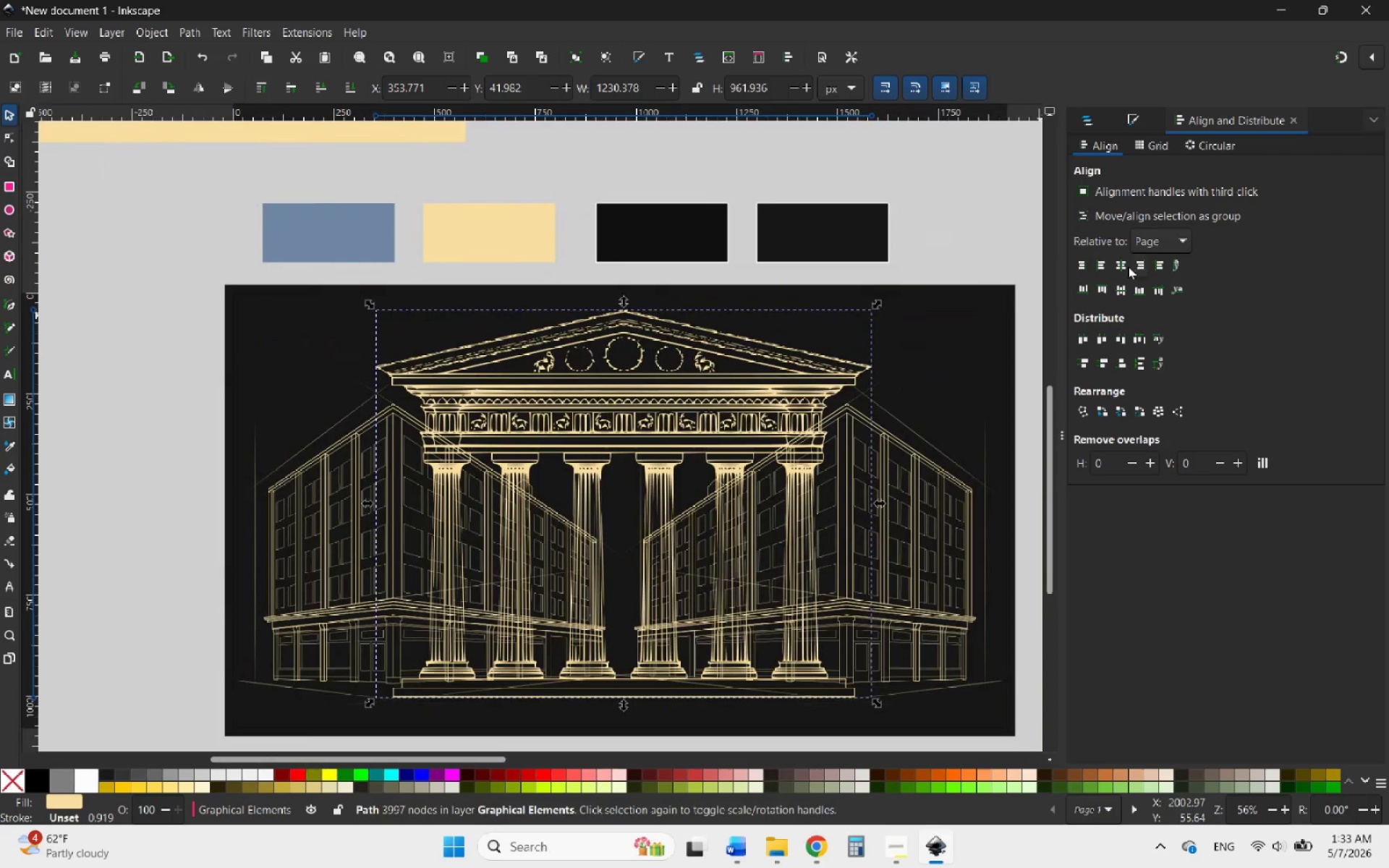 
left_click([1120, 266])
 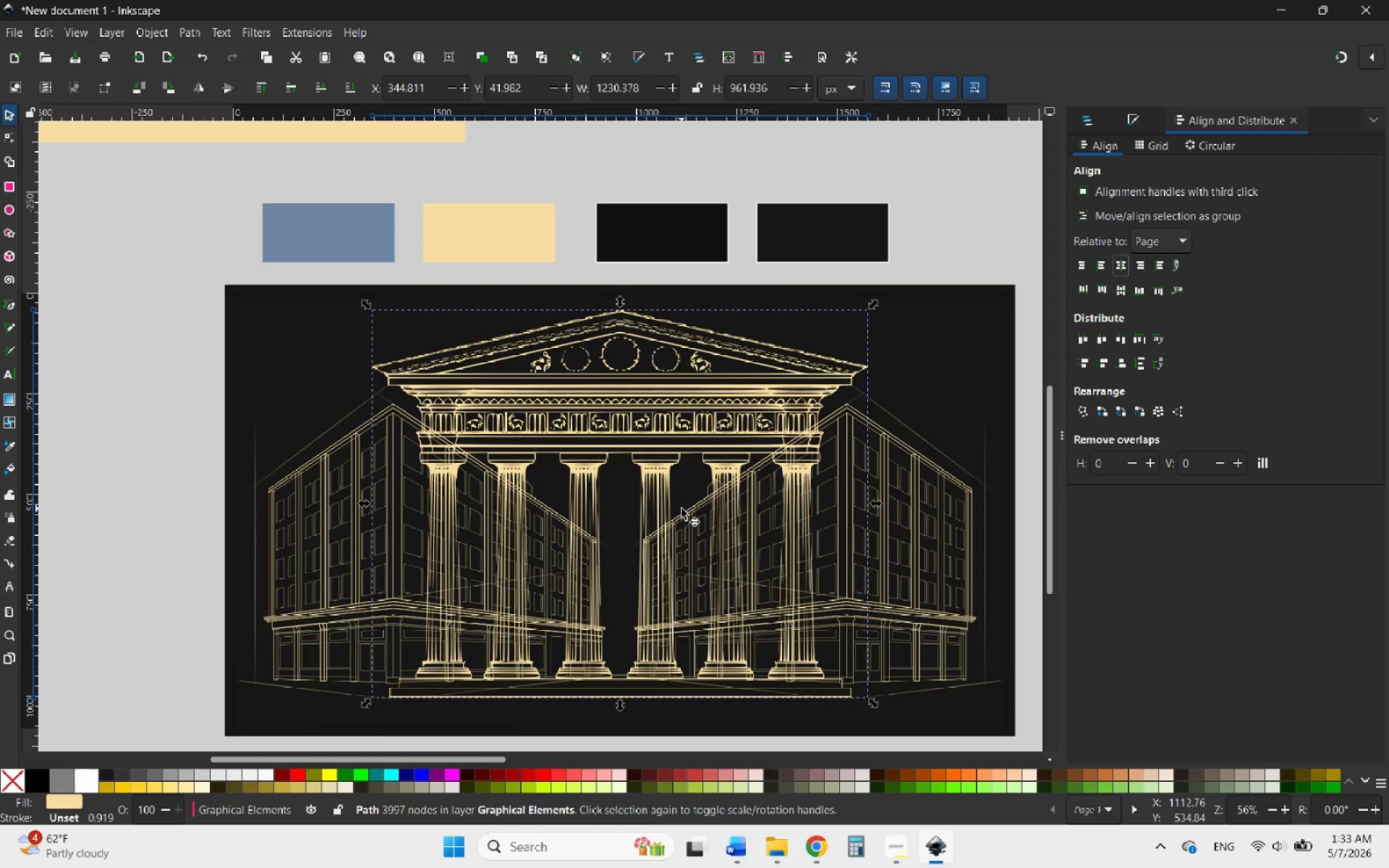 
wait(8.16)
 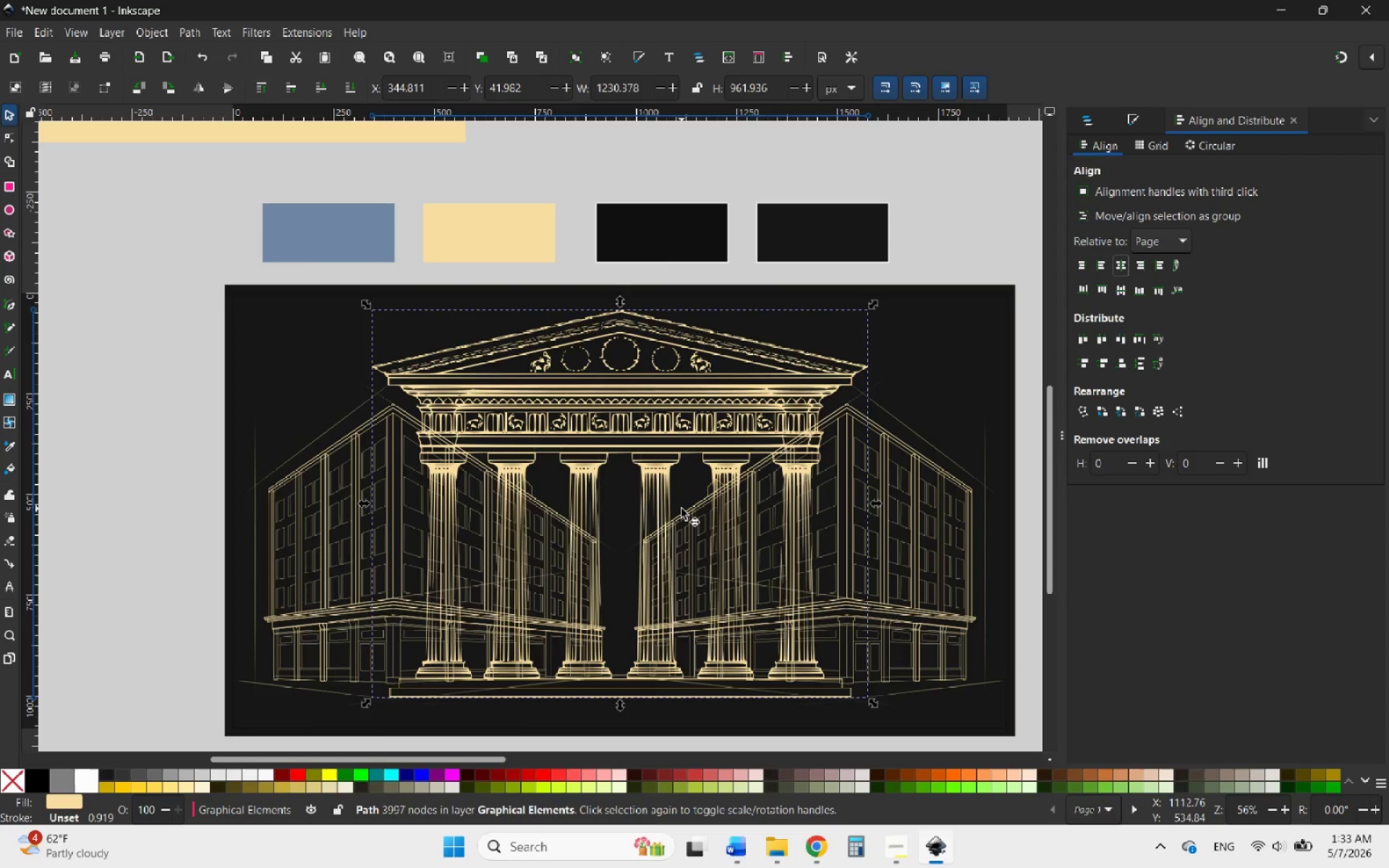 
hold_key(key=ControlLeft, duration=2.06)
scroll: coordinate [621, 553], scroll_direction: down, amount: 2.0
 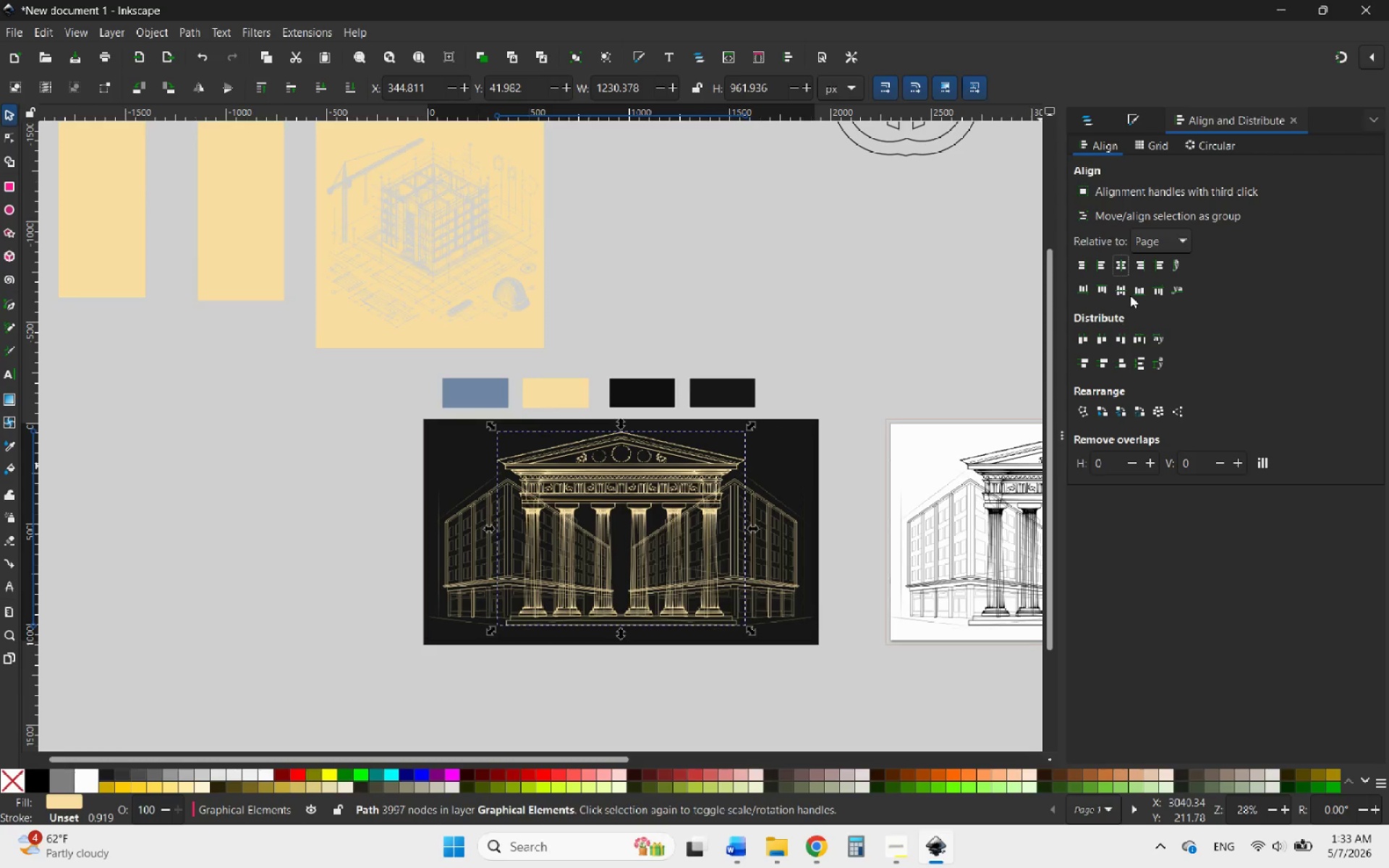 
left_click([1121, 270])
 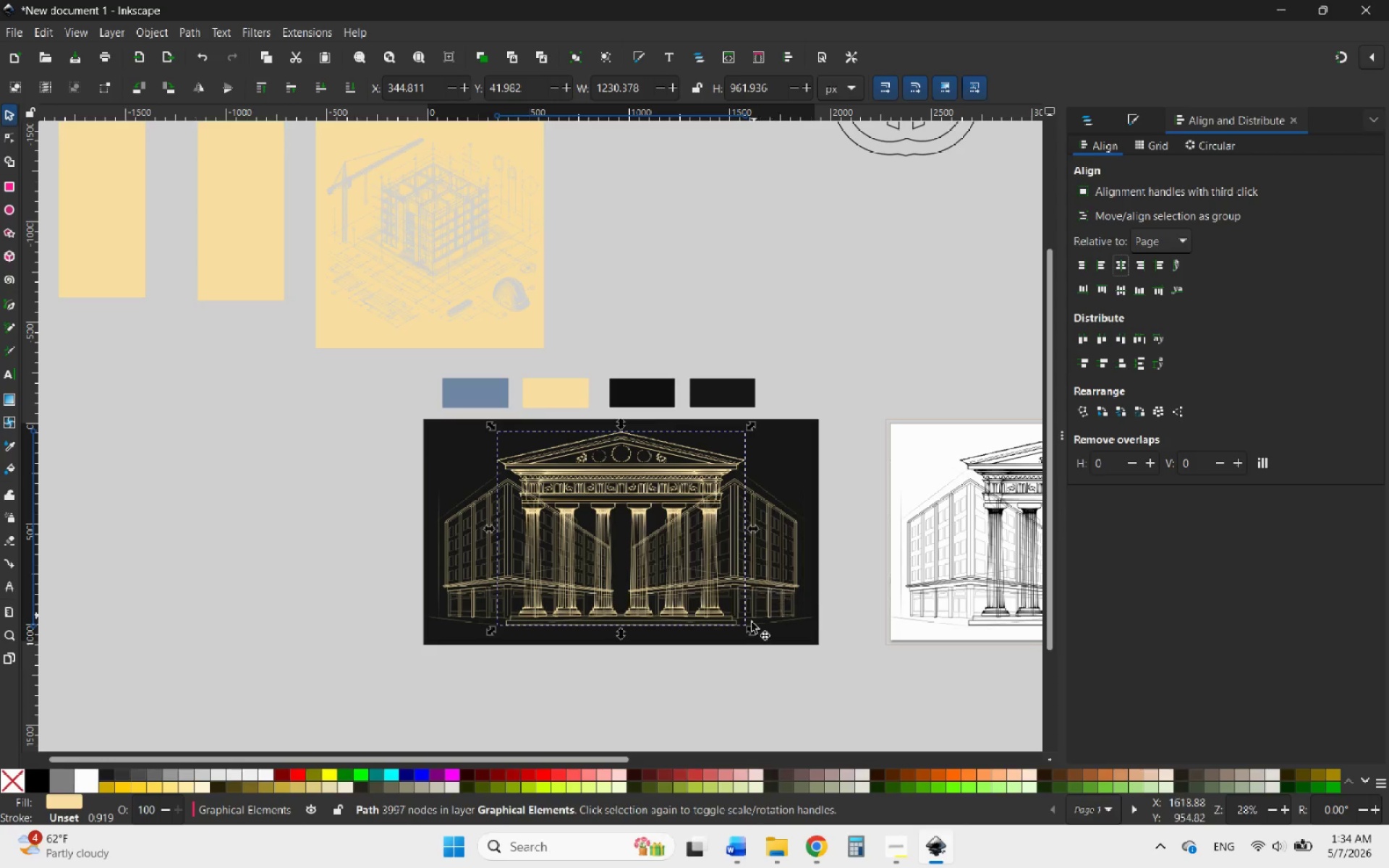 
left_click([697, 676])
 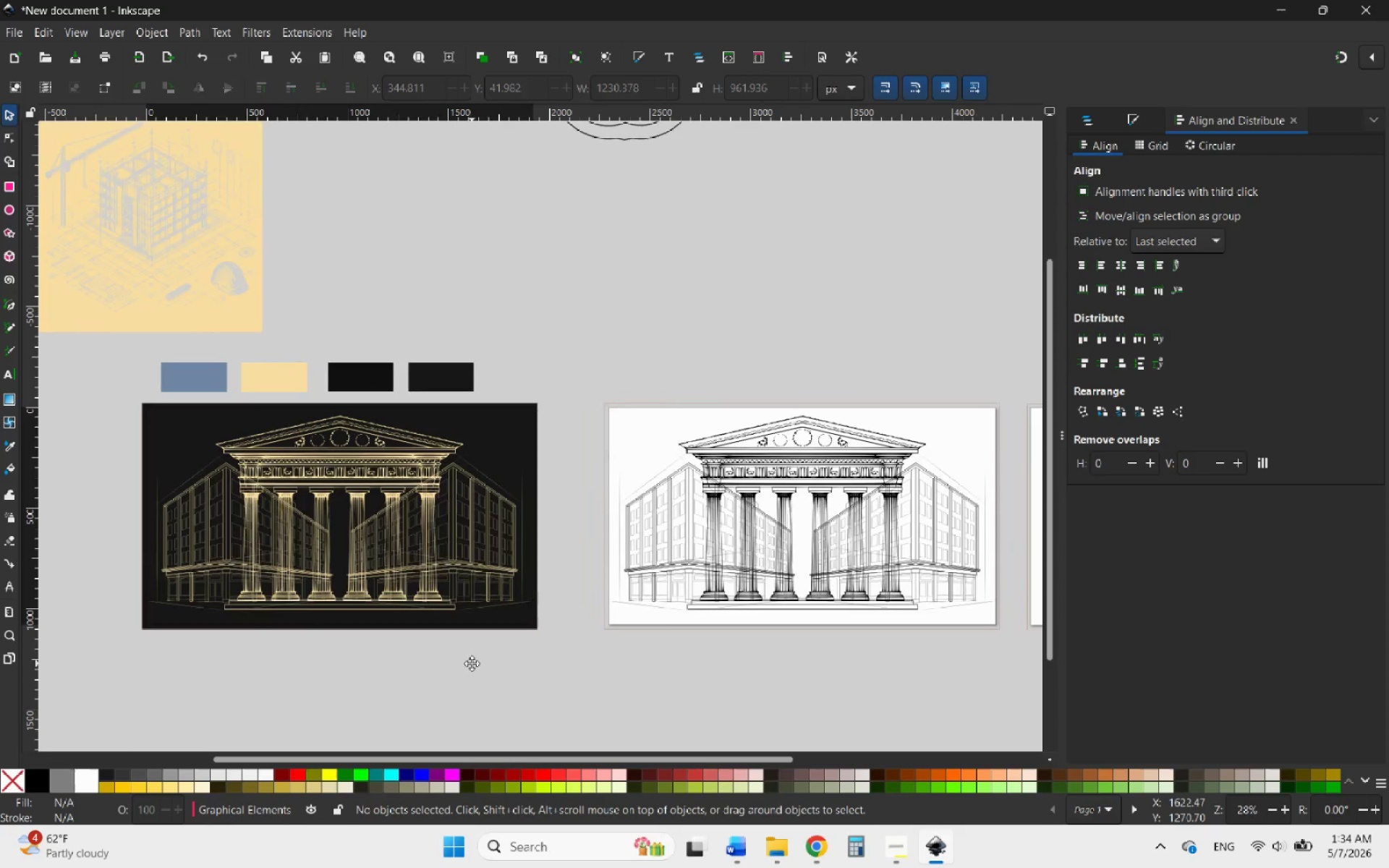 
hold_key(key=ControlLeft, duration=1.53)
scroll: coordinate [473, 663], scroll_direction: down, amount: 4.0
 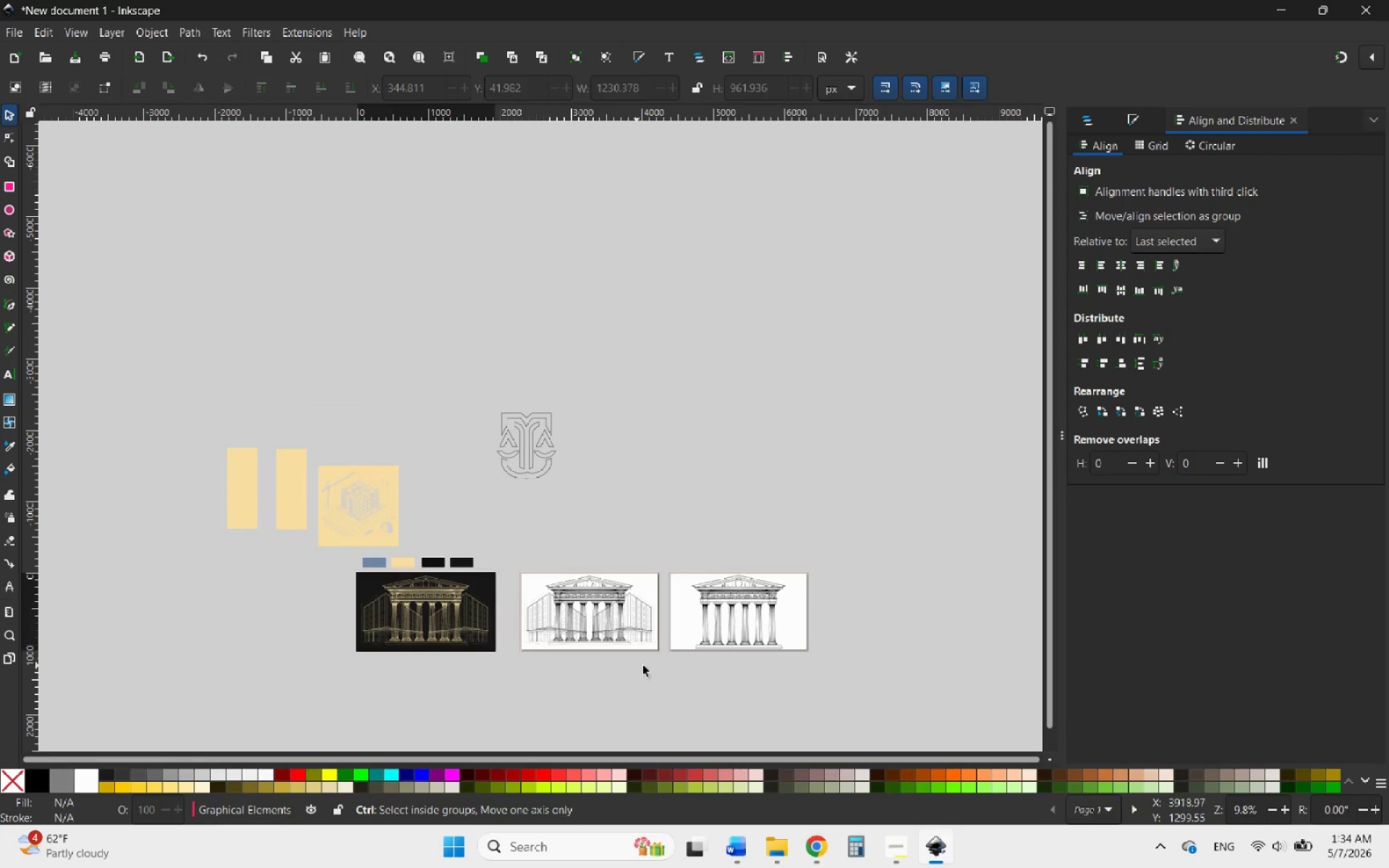 
scroll: coordinate [649, 665], scroll_direction: up, amount: 3.0
 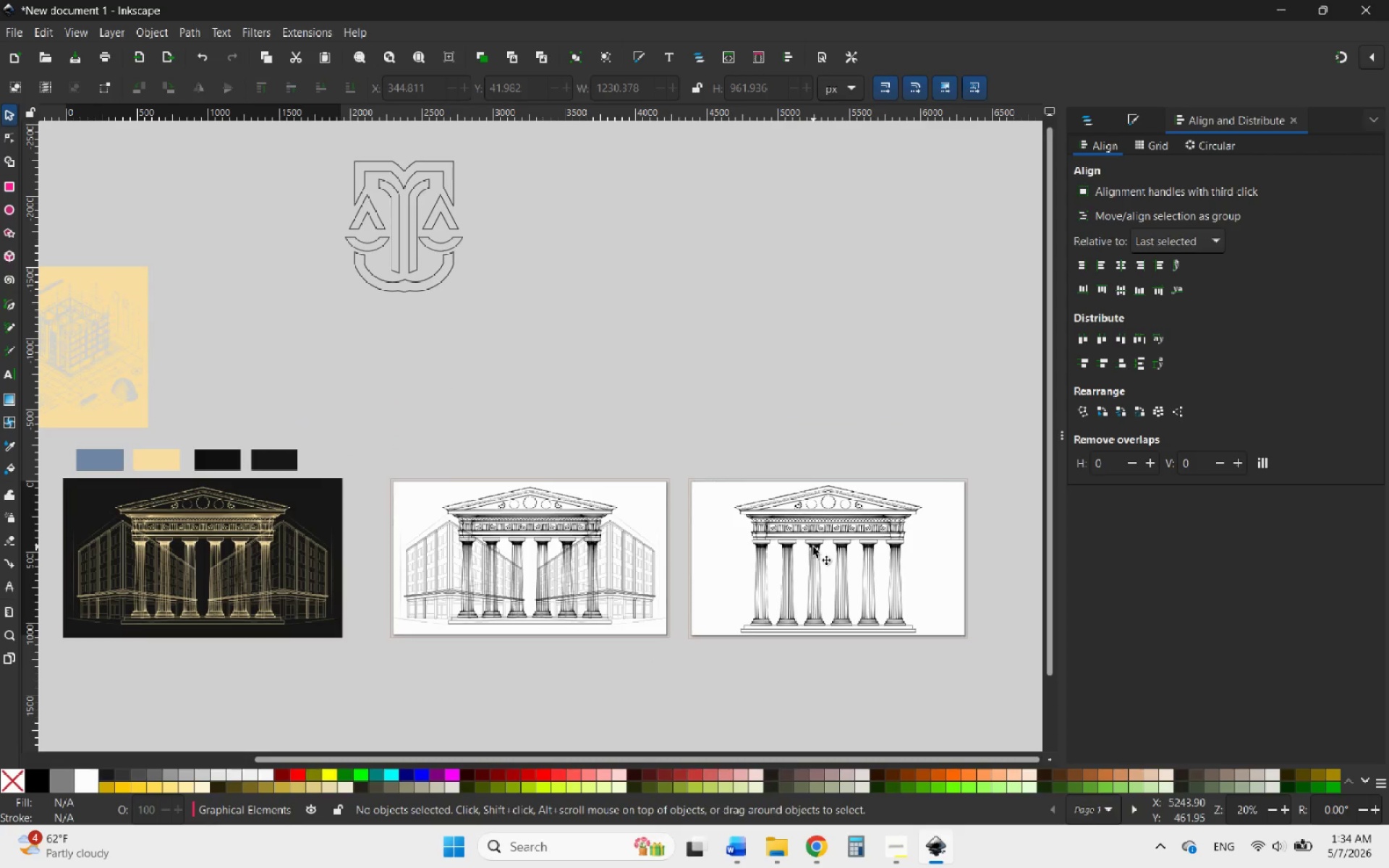 
left_click([813, 547])
 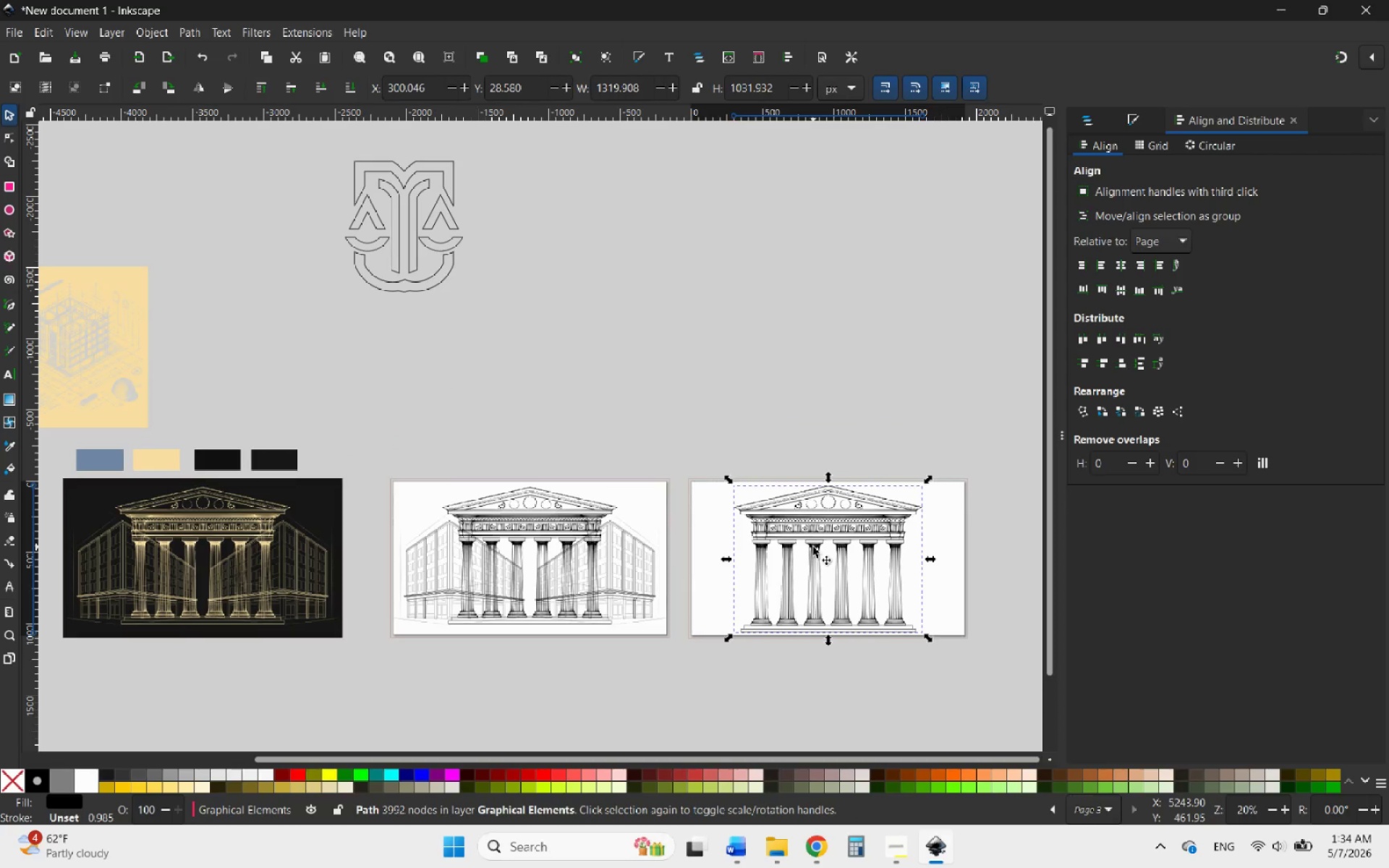 
key(Delete)
 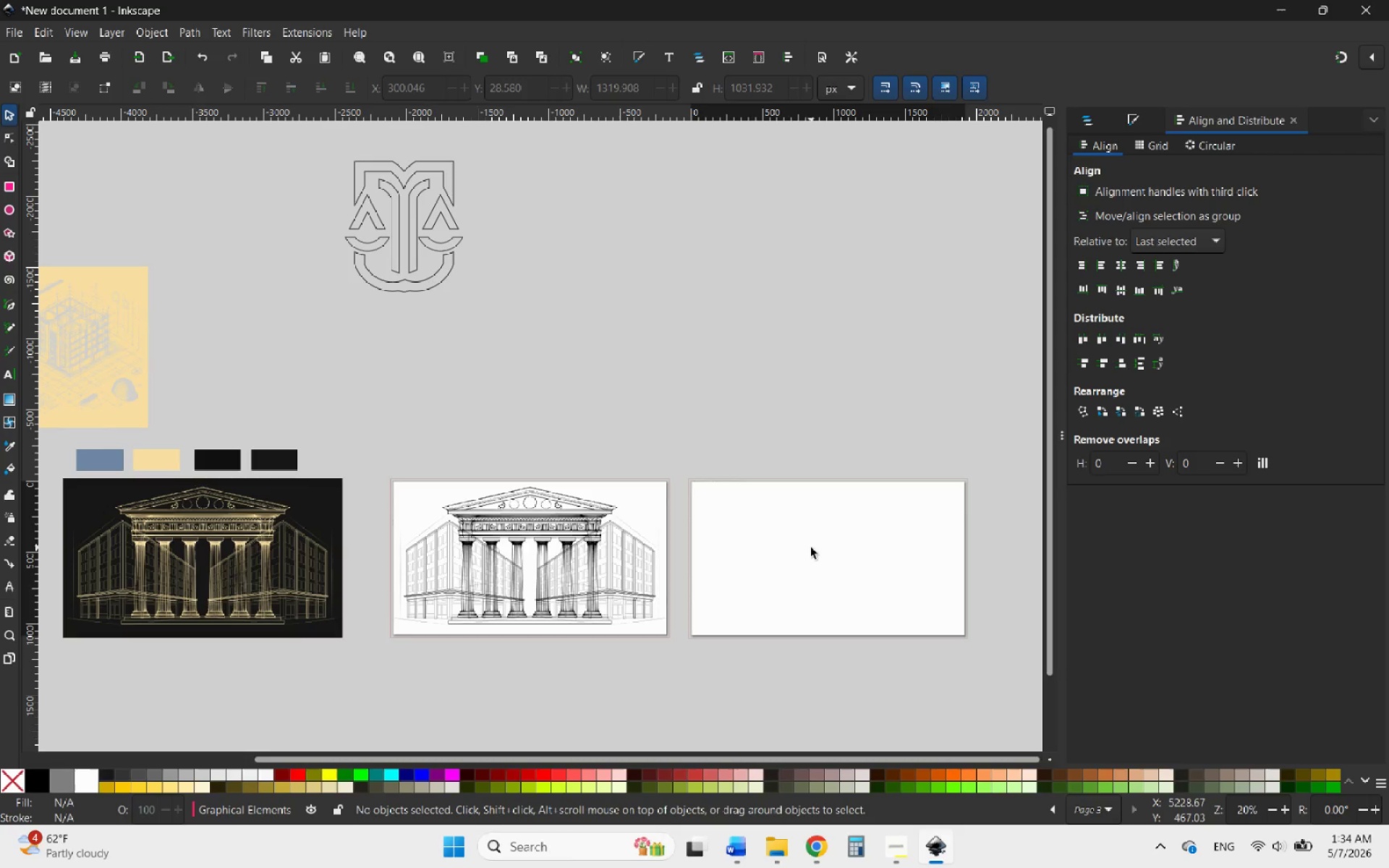 
wait(7.98)
 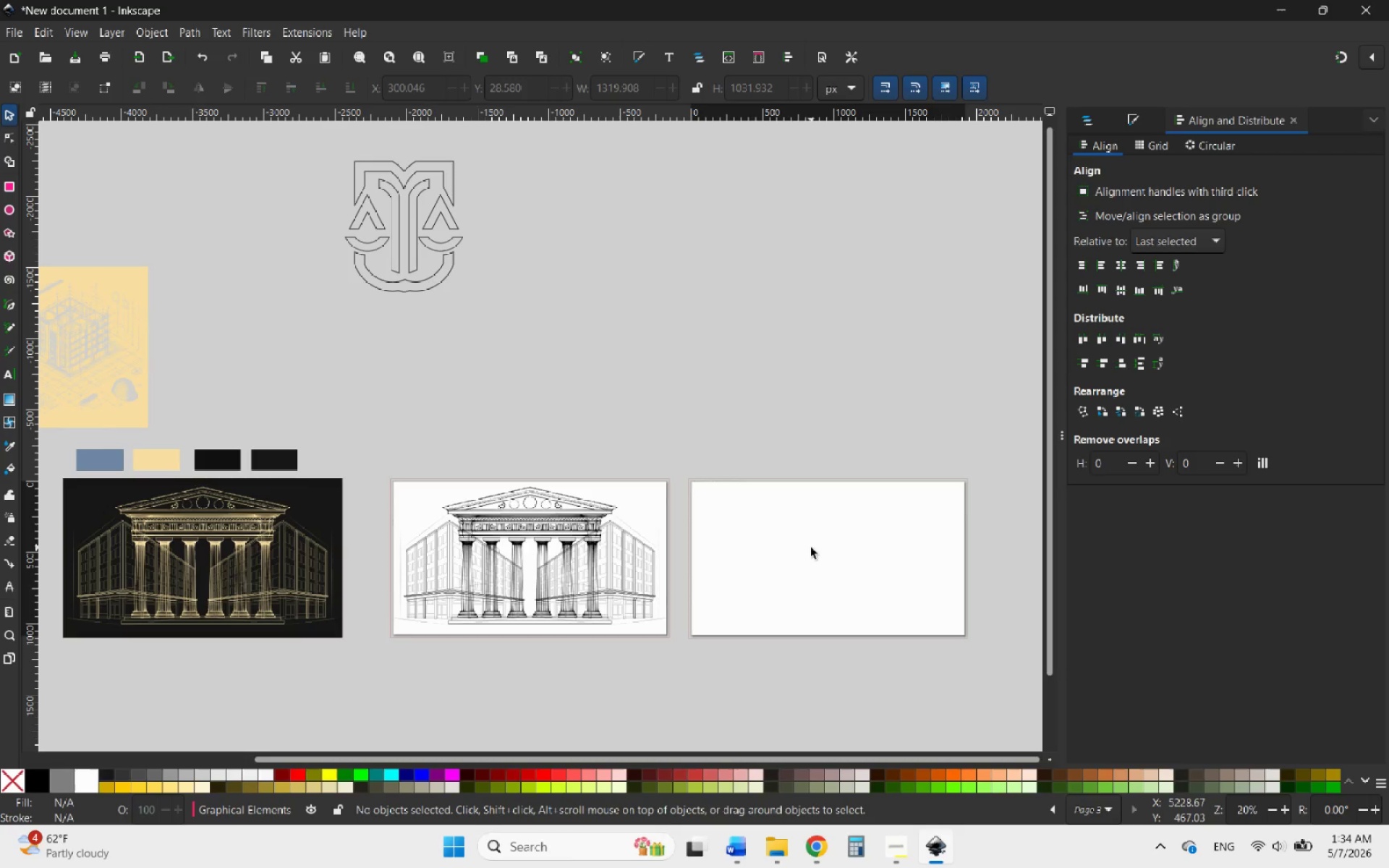 
left_click_drag(start_coordinate=[266, 522], to_coordinate=[519, 556])
 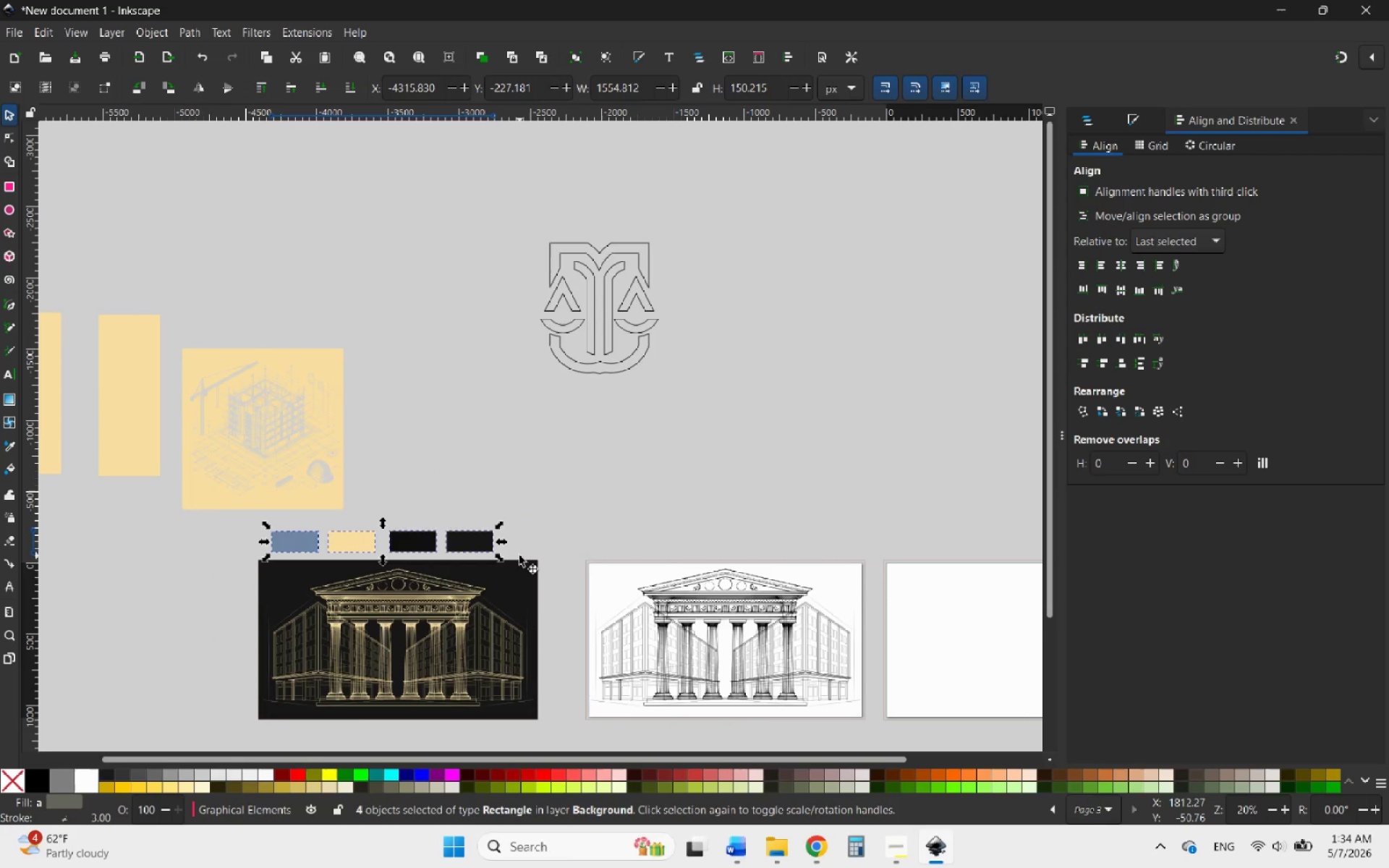 
hold_key(key=Delete, duration=3.16)
 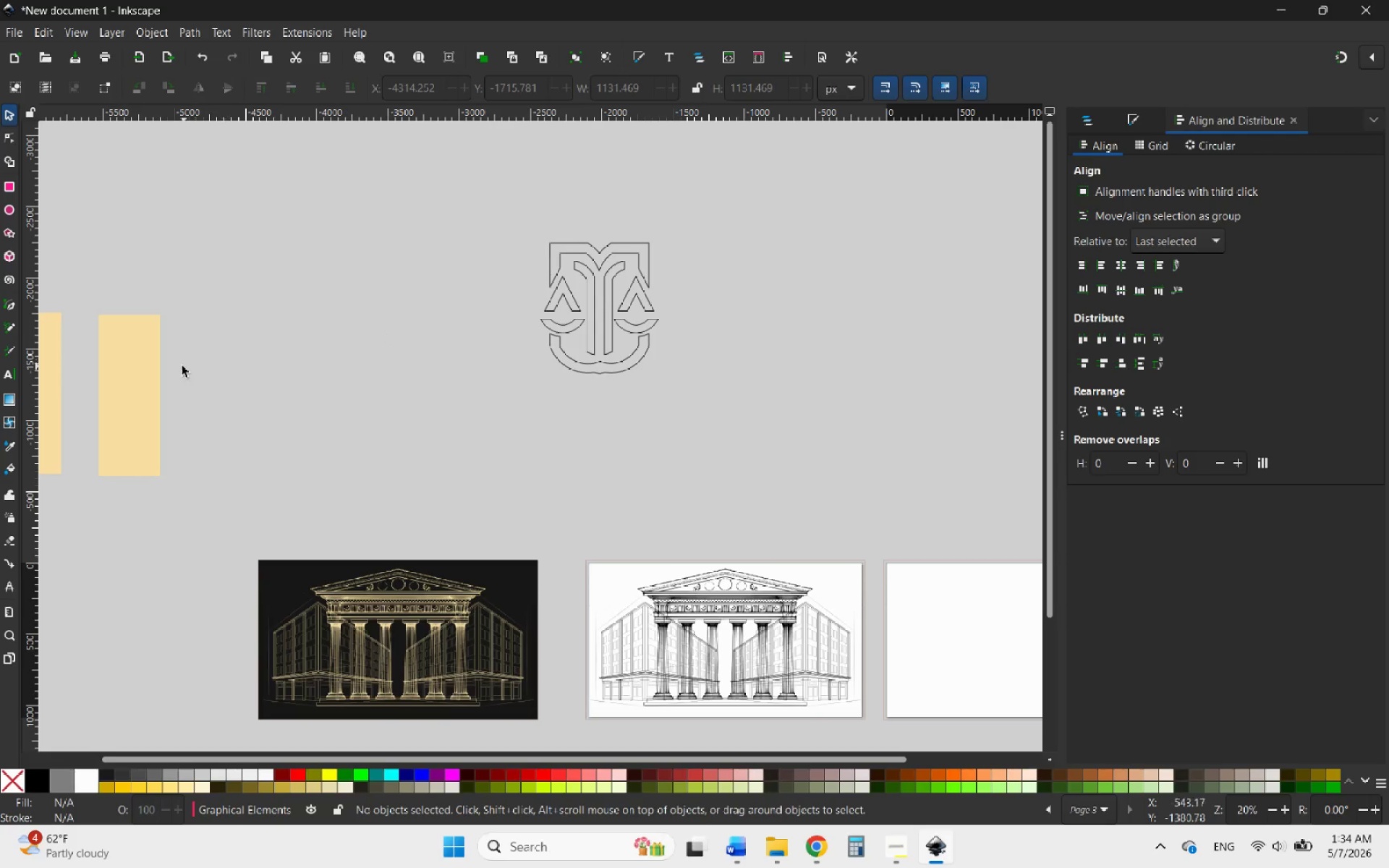 
left_click_drag(start_coordinate=[293, 364], to_coordinate=[386, 334])
 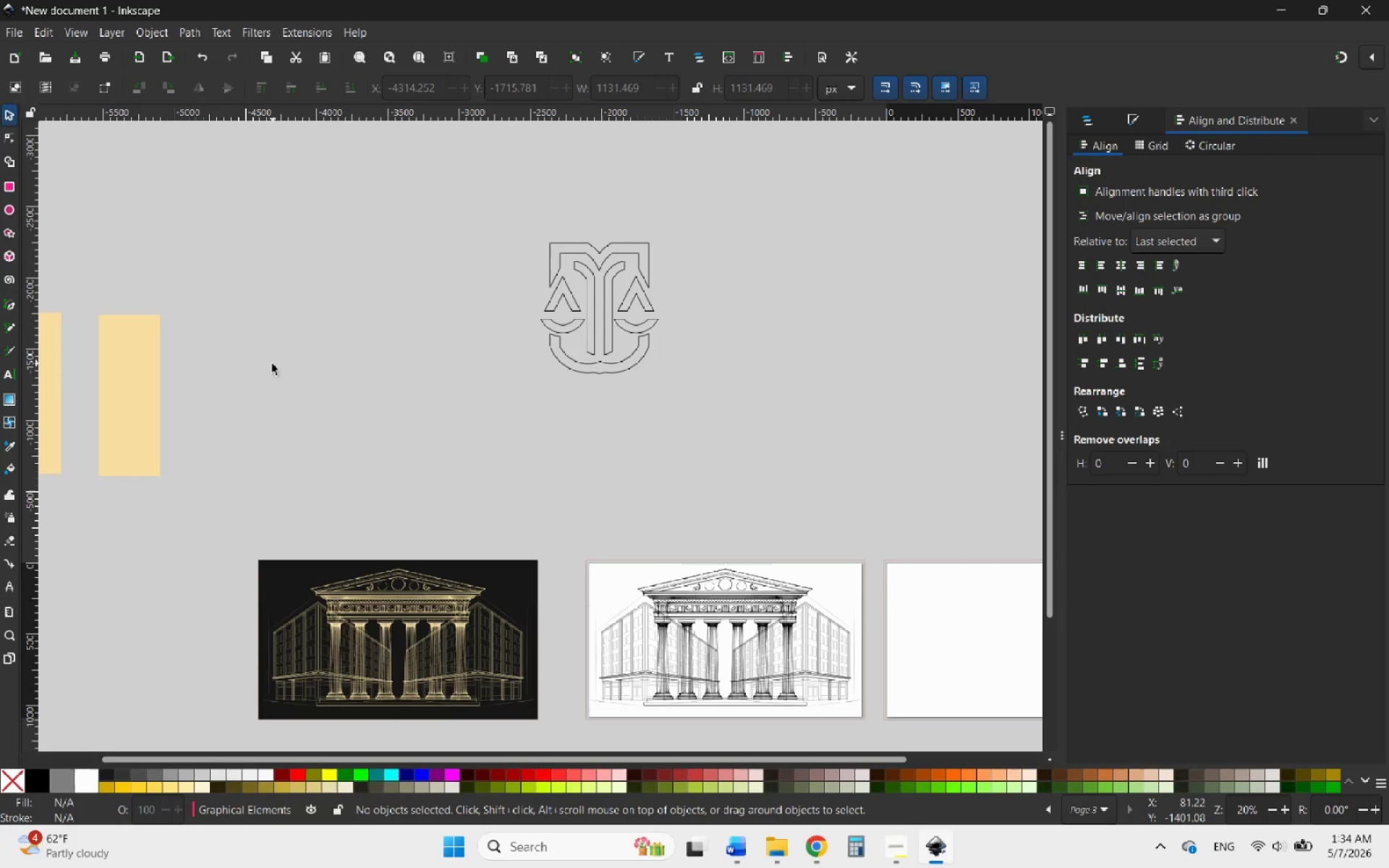 
left_click_drag(start_coordinate=[159, 367], to_coordinate=[224, 367])
 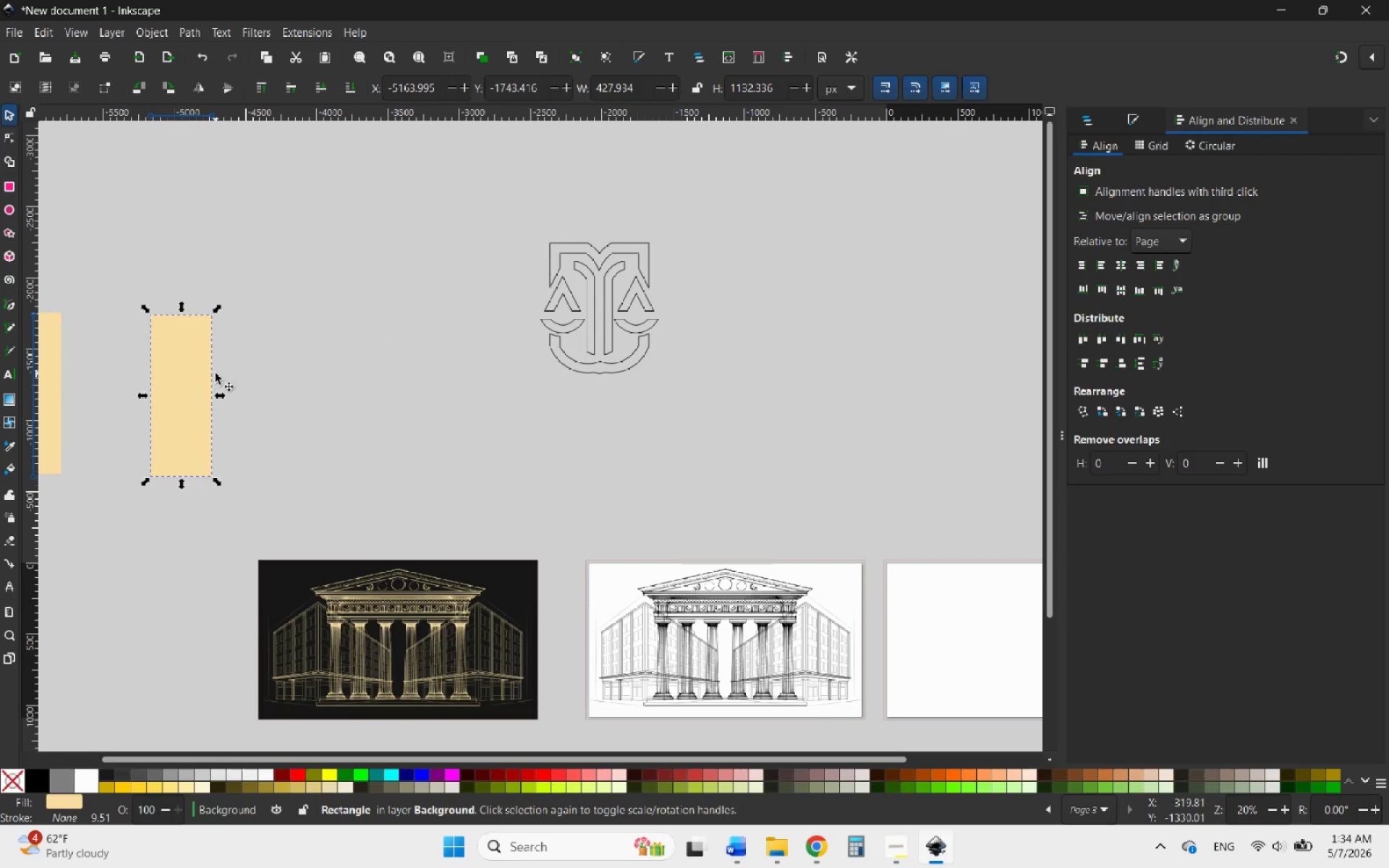 
key(Delete)
 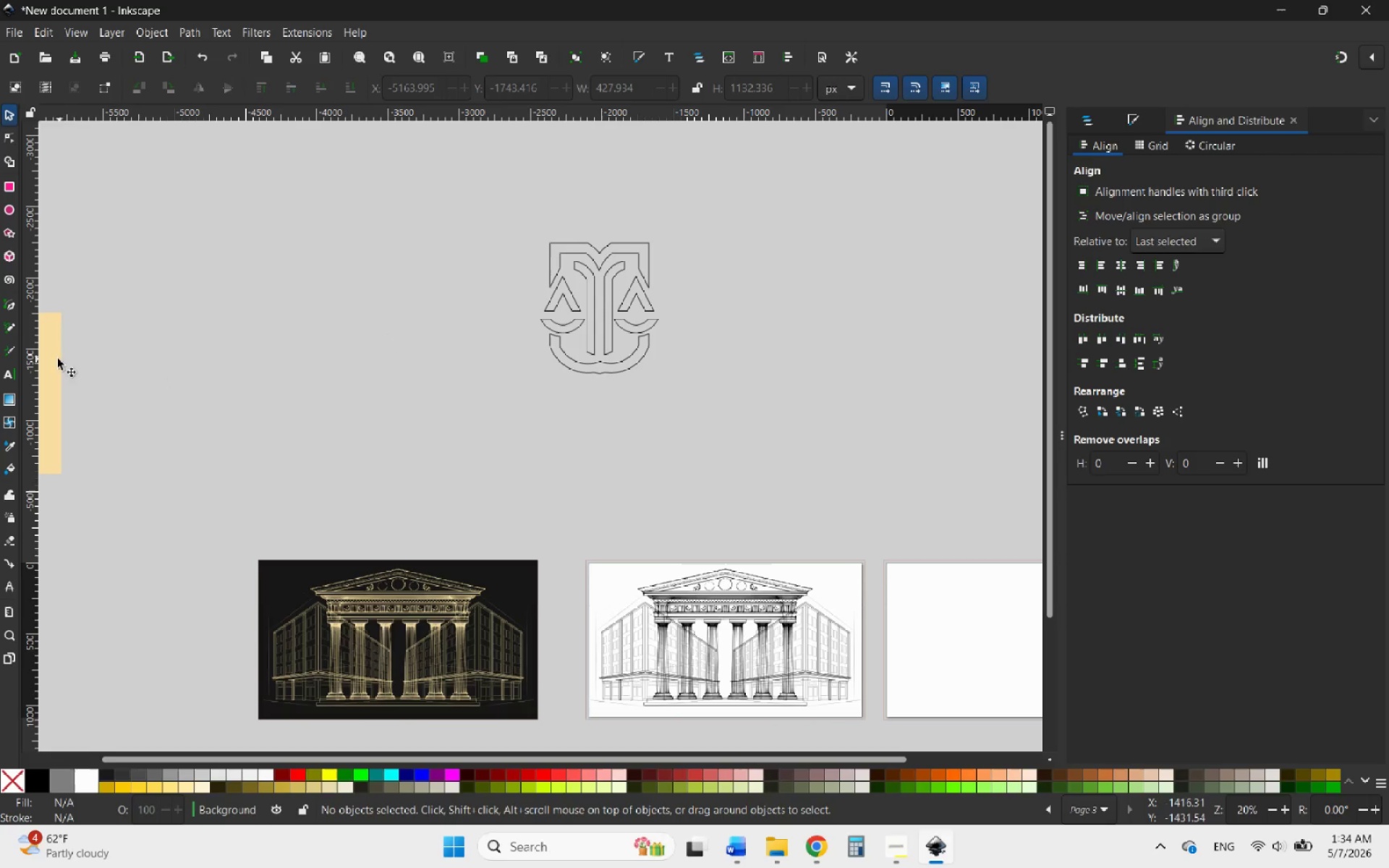 
left_click_drag(start_coordinate=[54, 358], to_coordinate=[232, 355])
 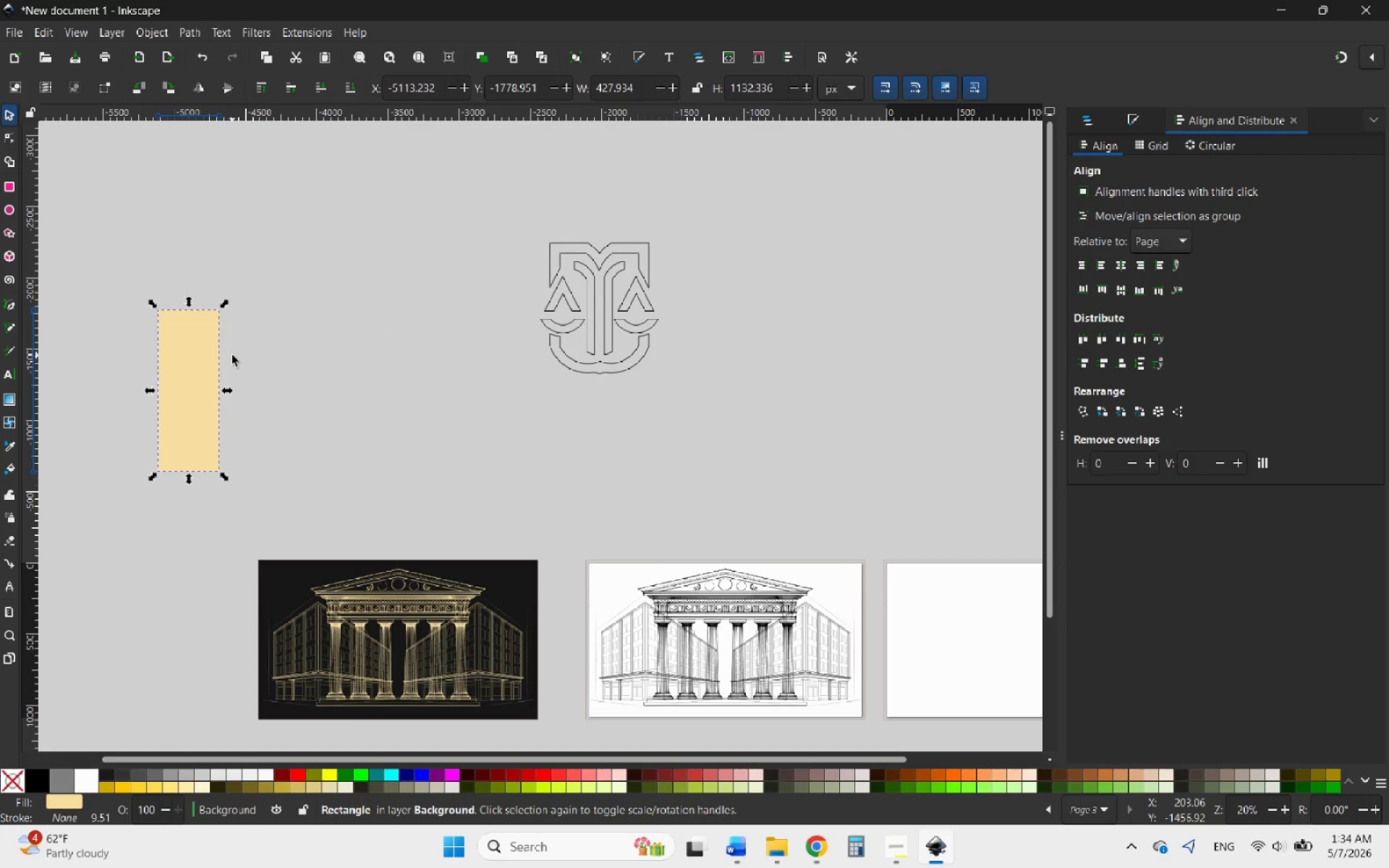 
key(Delete)
 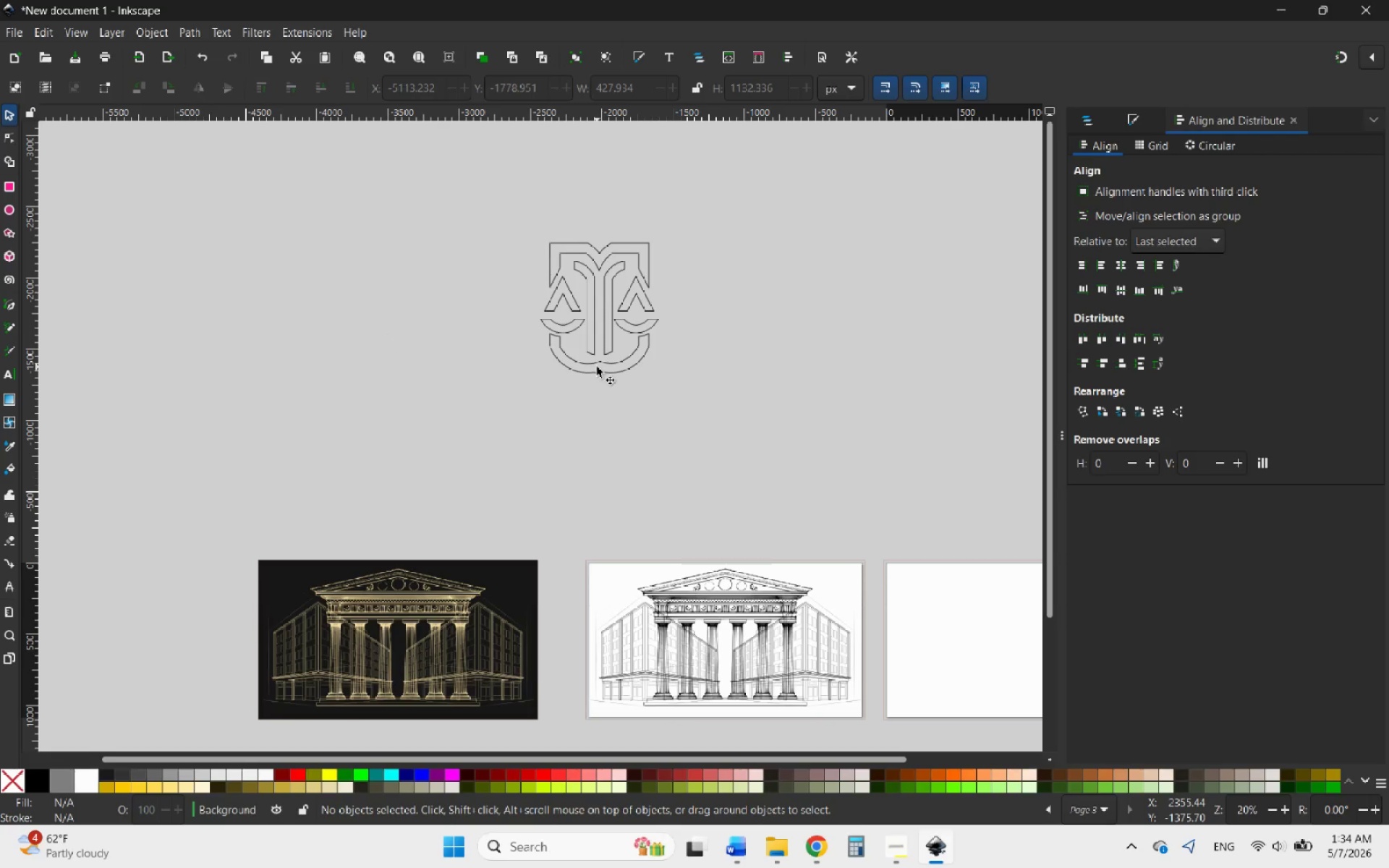 
left_click([597, 367])
 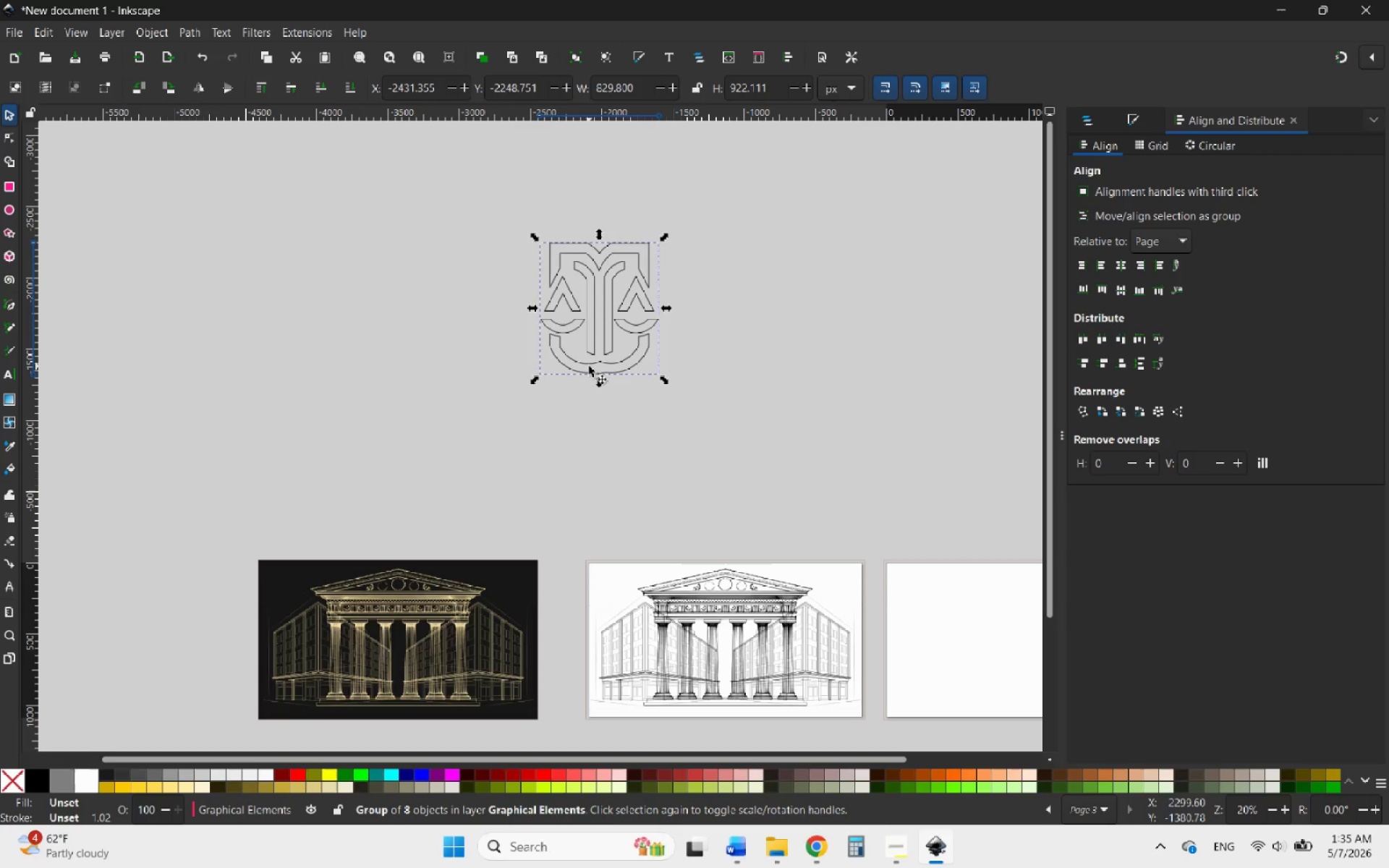 
wait(49.45)
 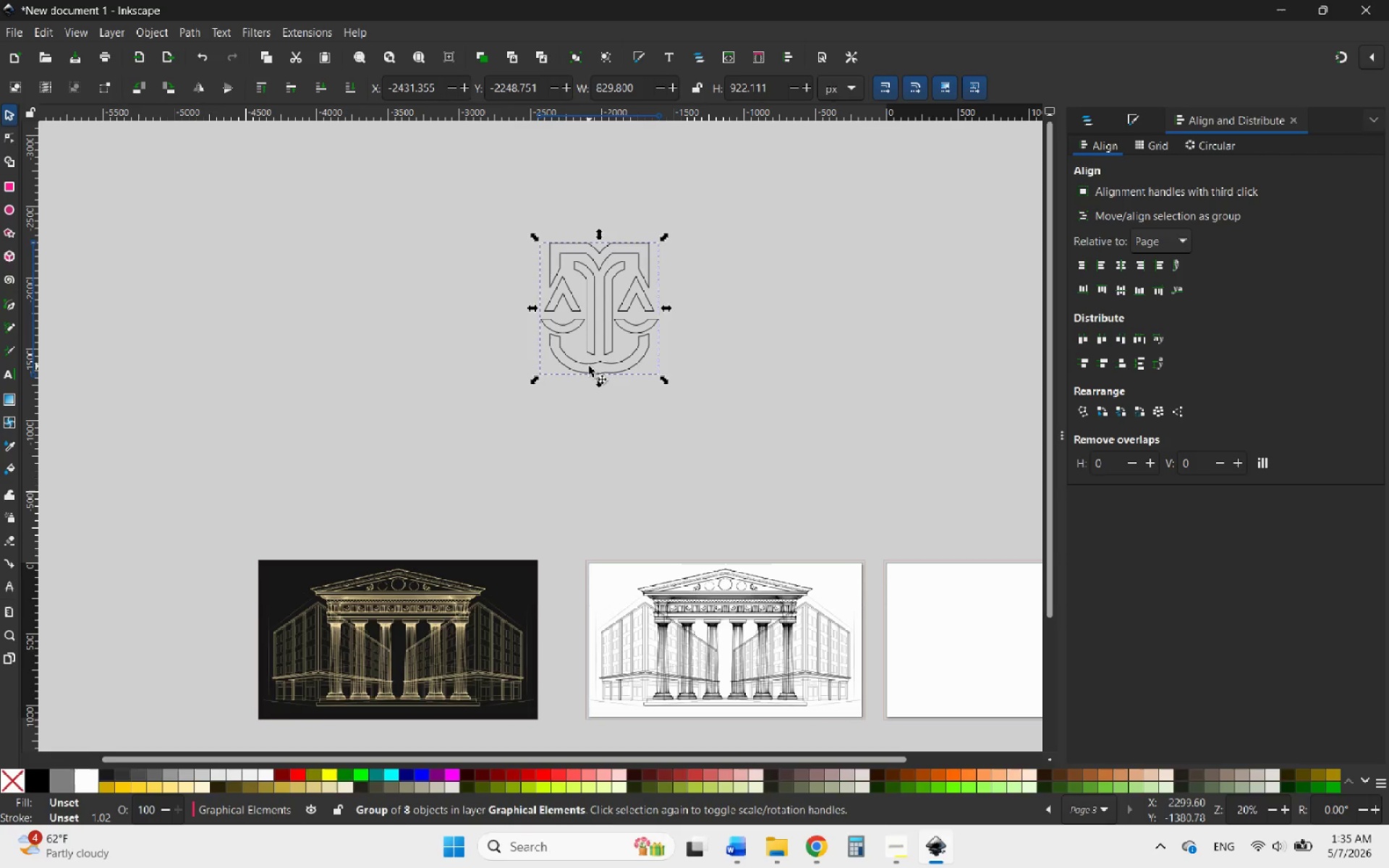 
key(Delete)
 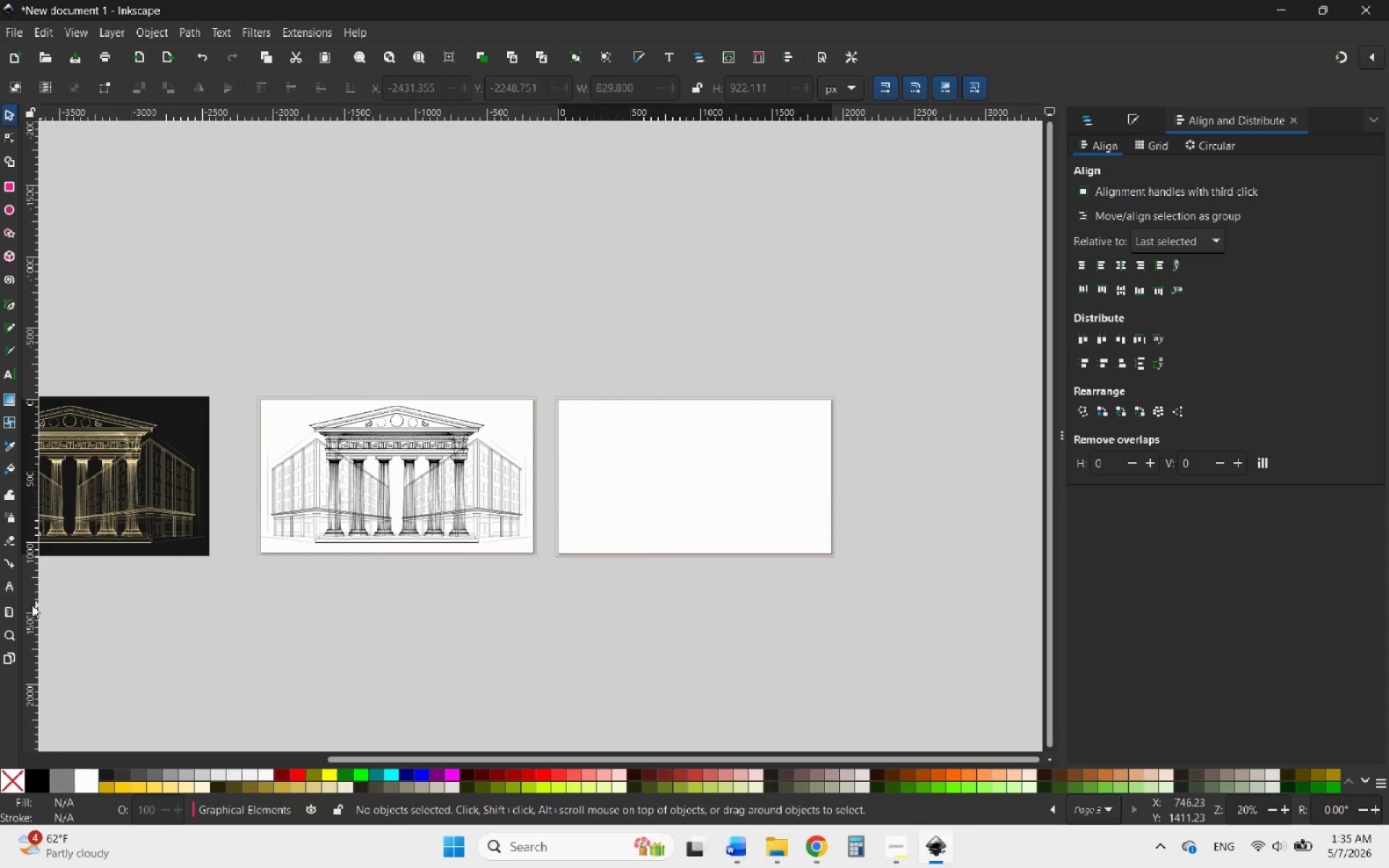 
left_click([12, 658])
 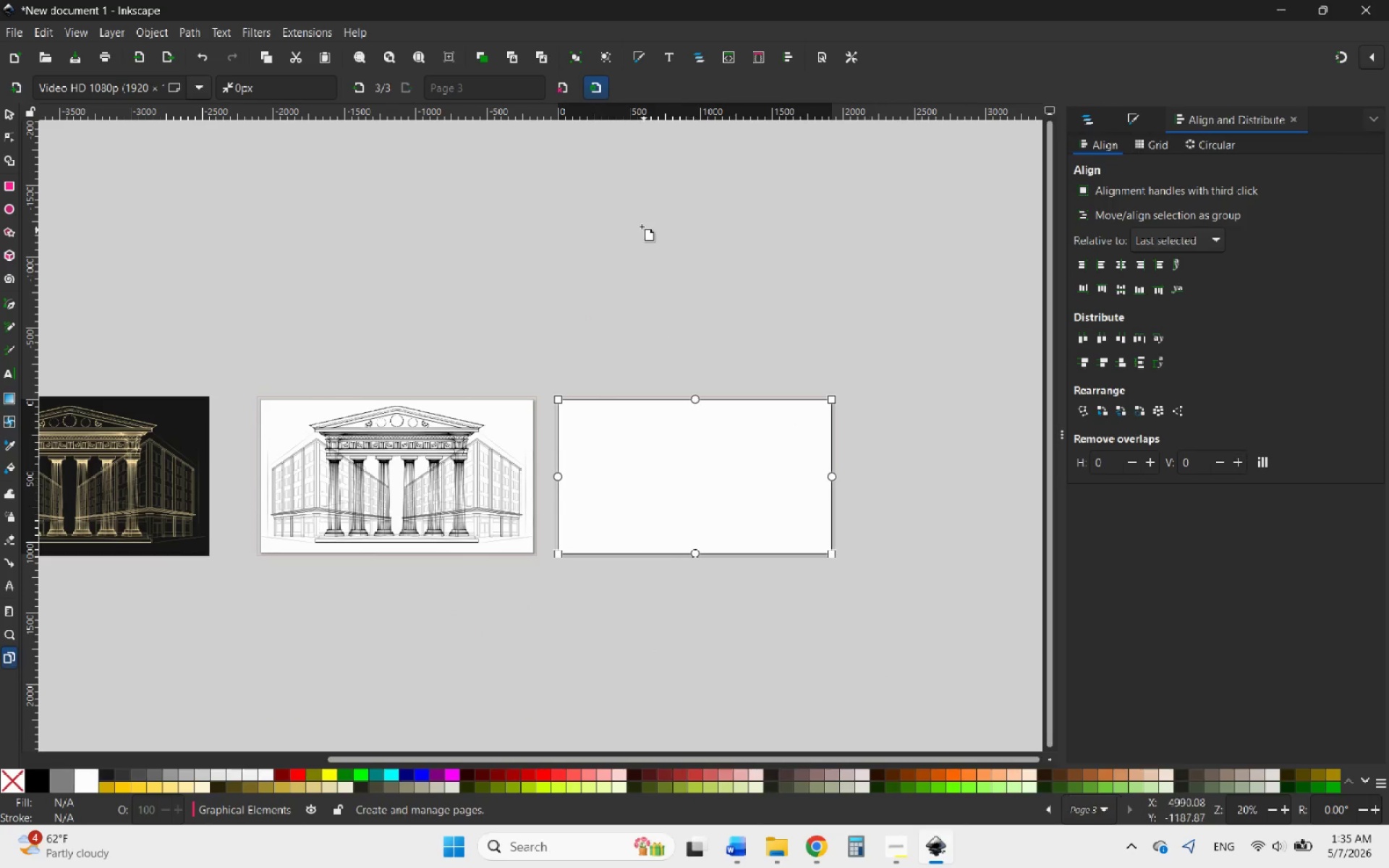 
left_click([563, 86])
 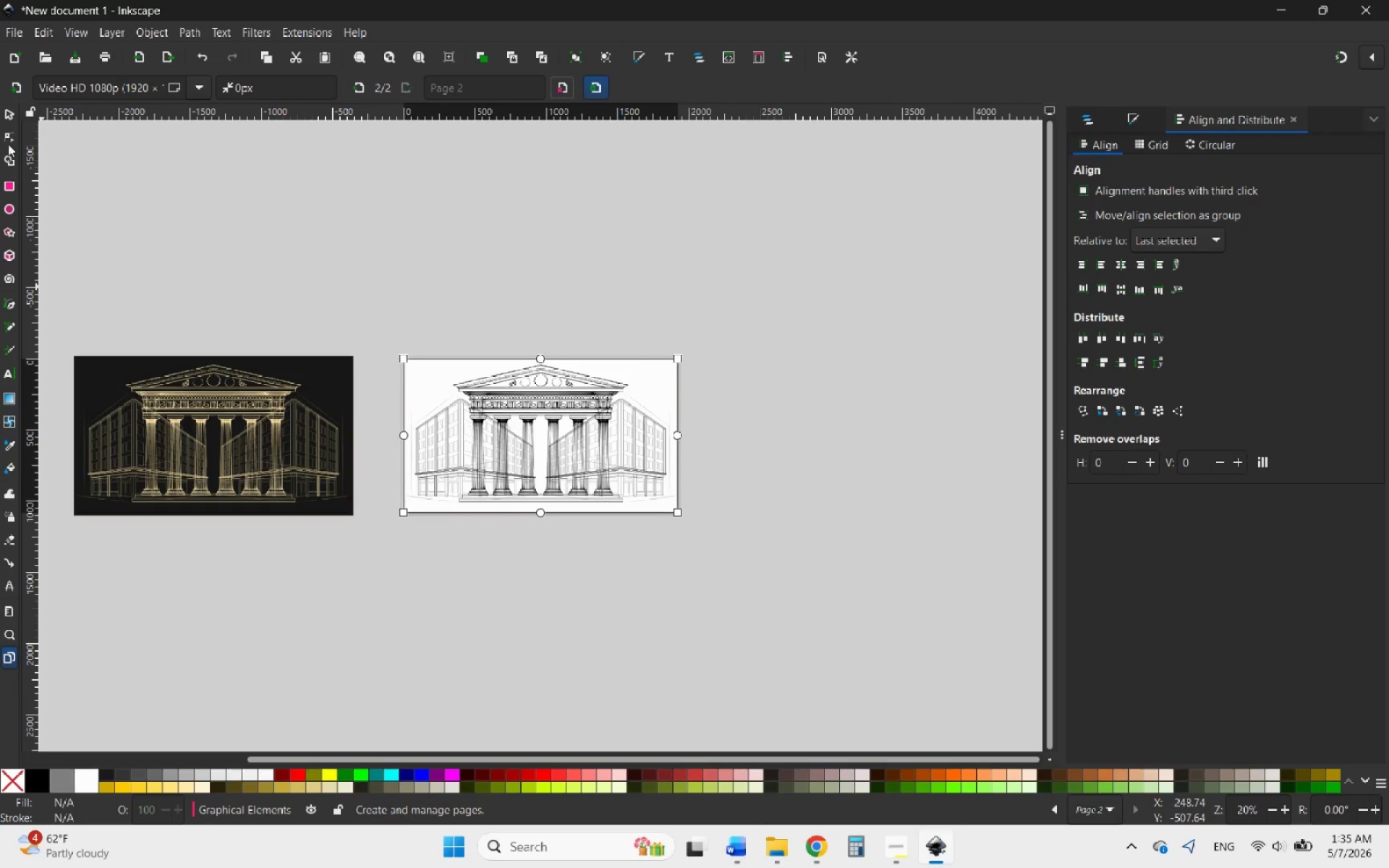 
left_click([8, 114])
 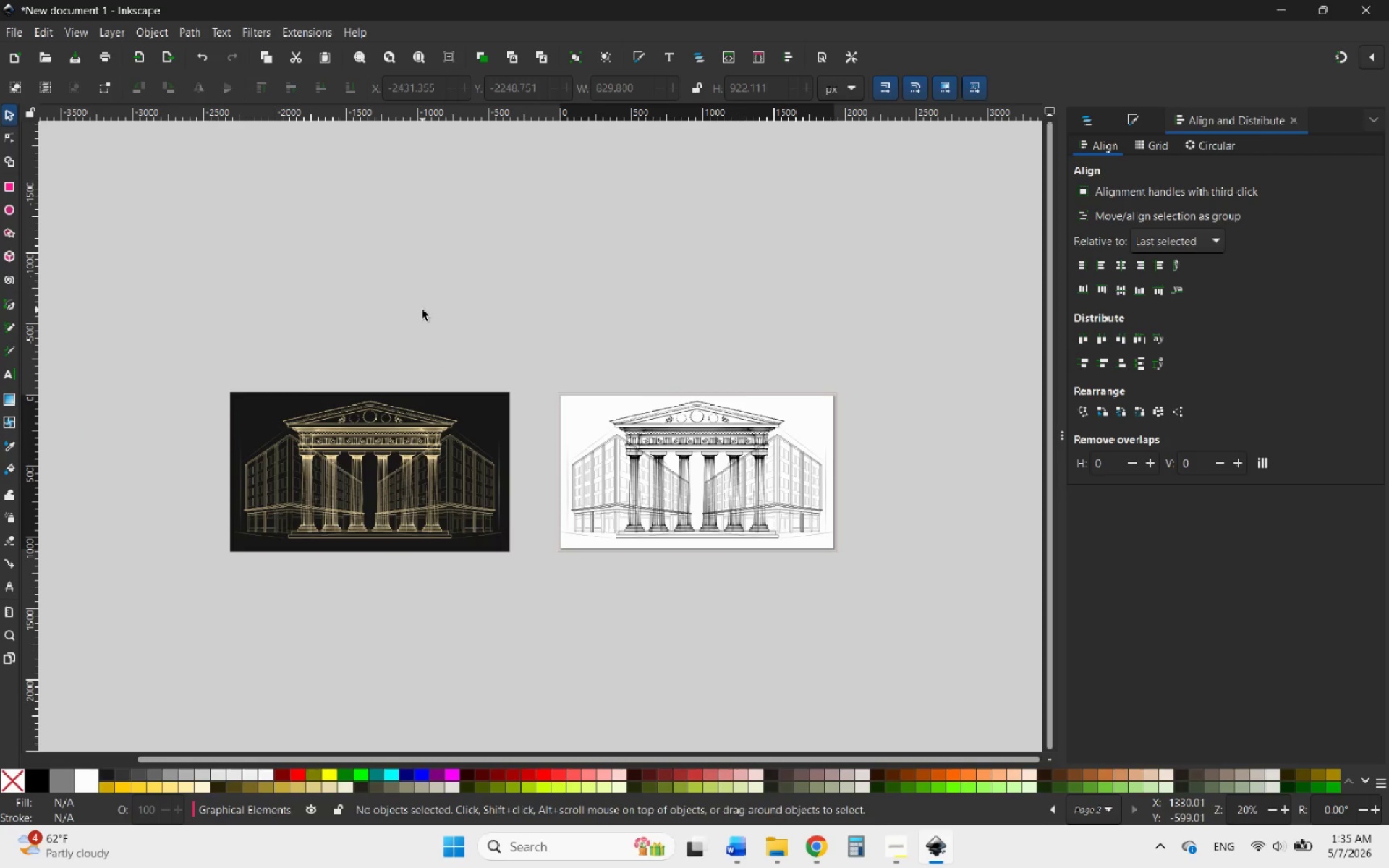 
wait(7.23)
 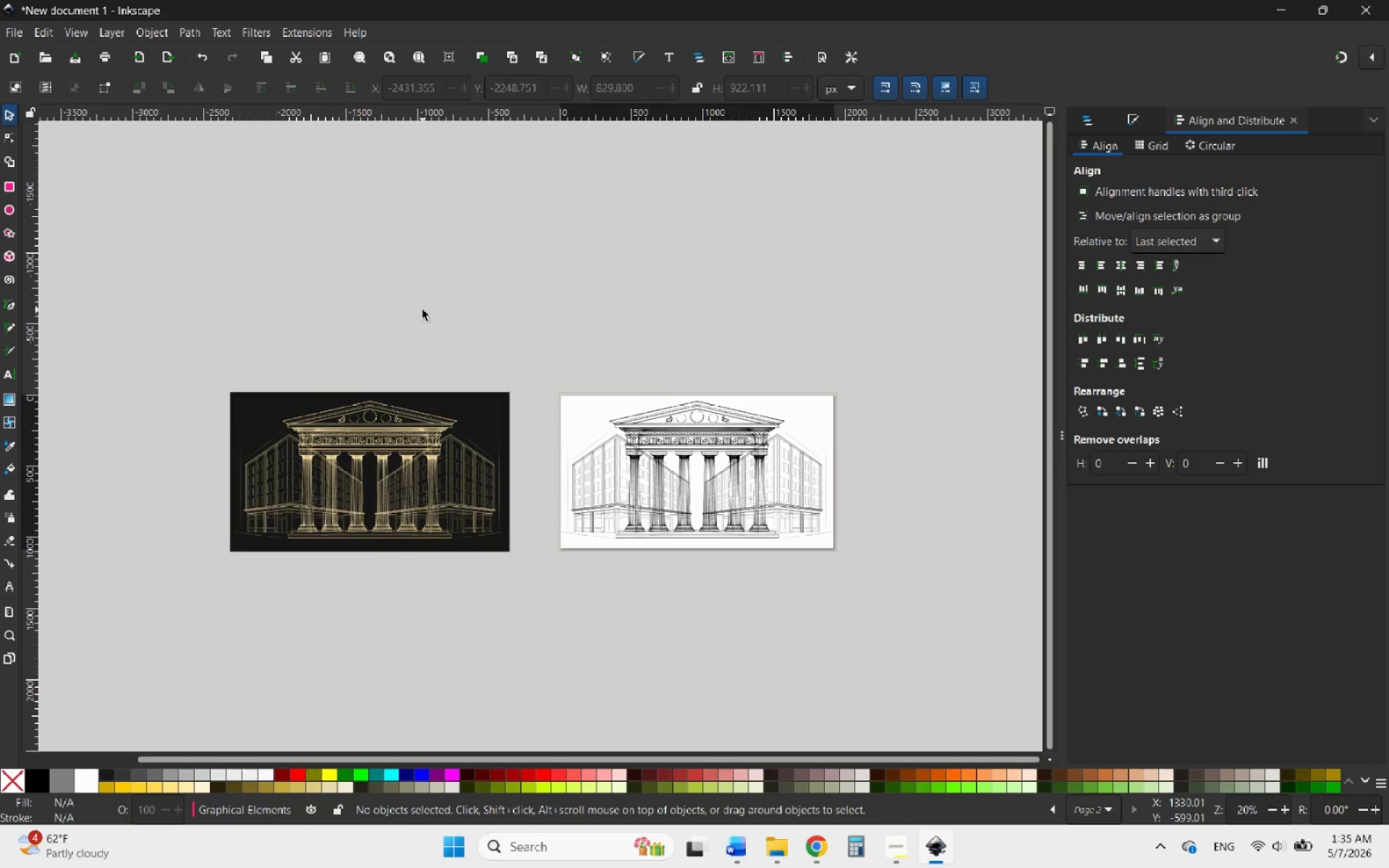 
hold_key(key=ControlLeft, duration=5.09)
scroll: coordinate [891, 389], scroll_direction: up, amount: 5.0
 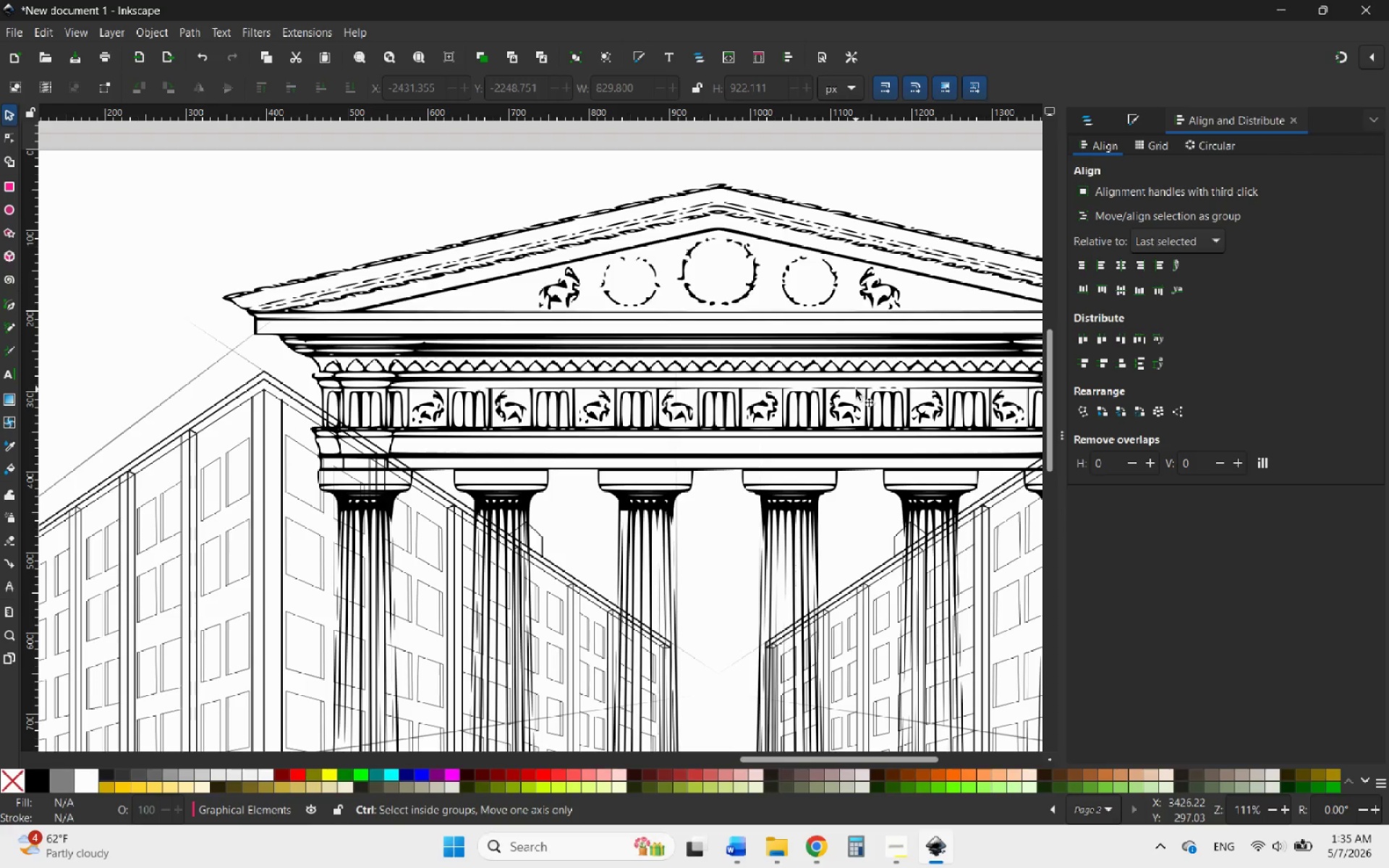 
scroll: coordinate [856, 389], scroll_direction: down, amount: 3.0
 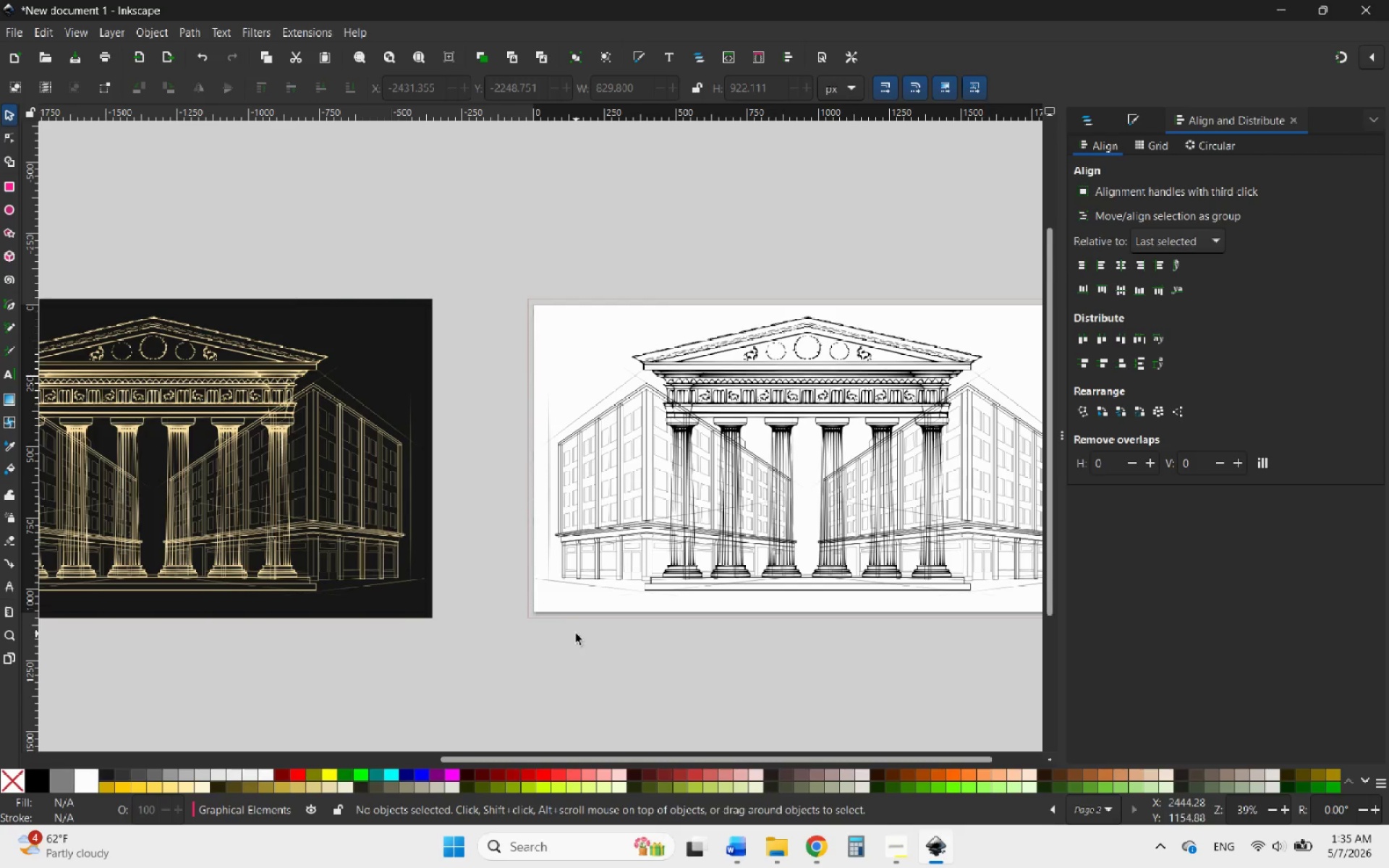 
wait(9.8)
 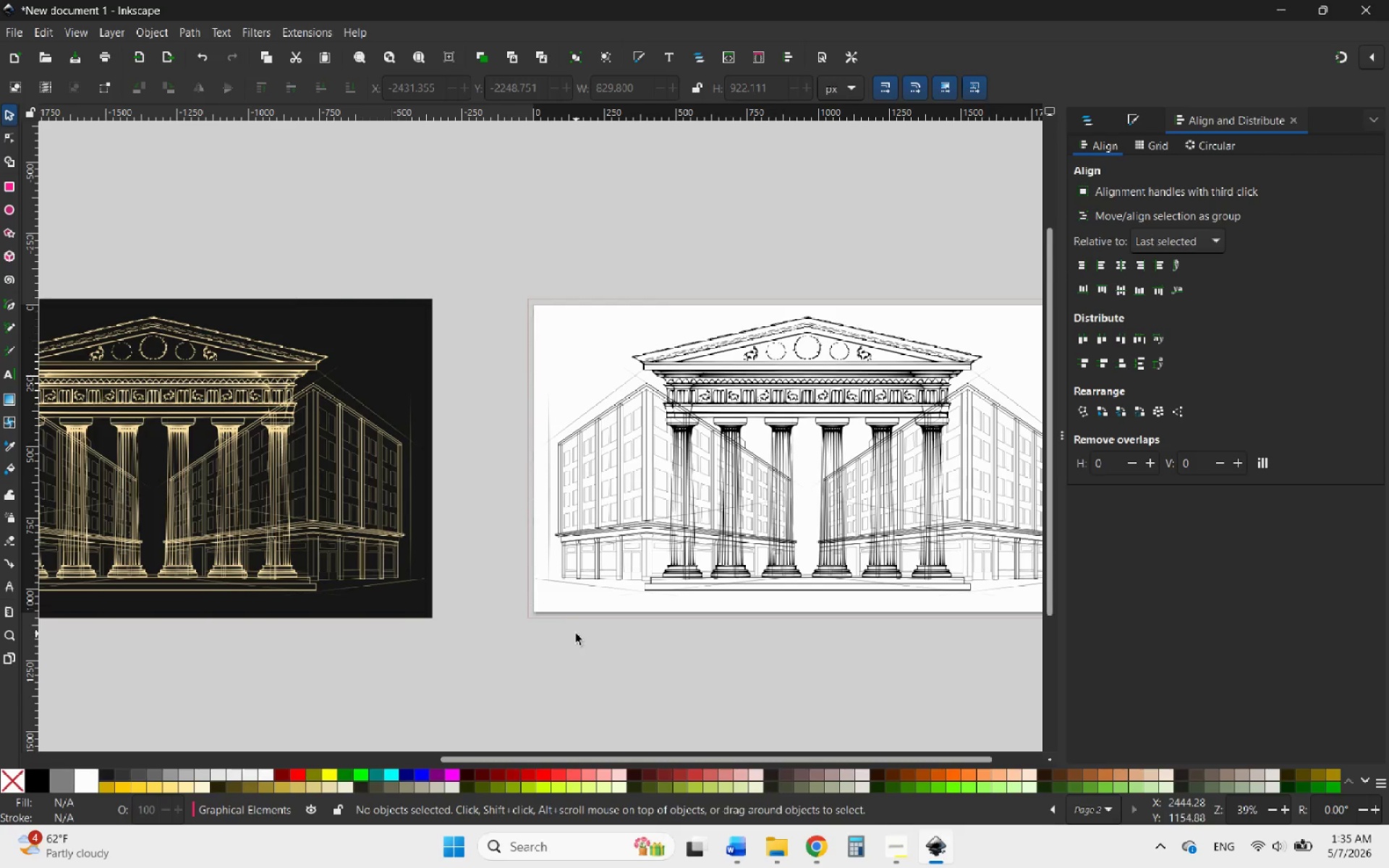 
left_click([10, 27])
 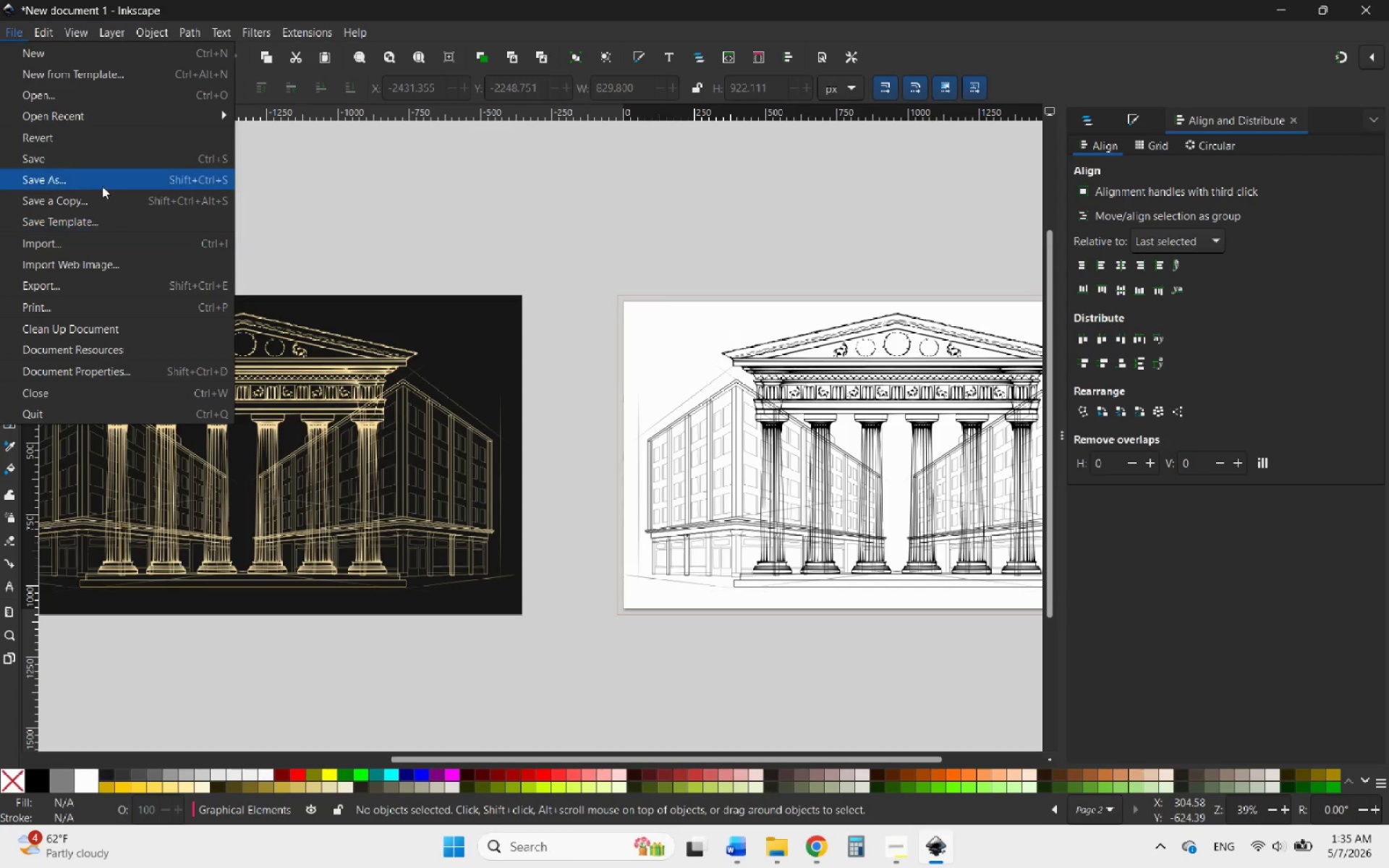 
left_click([98, 186])
 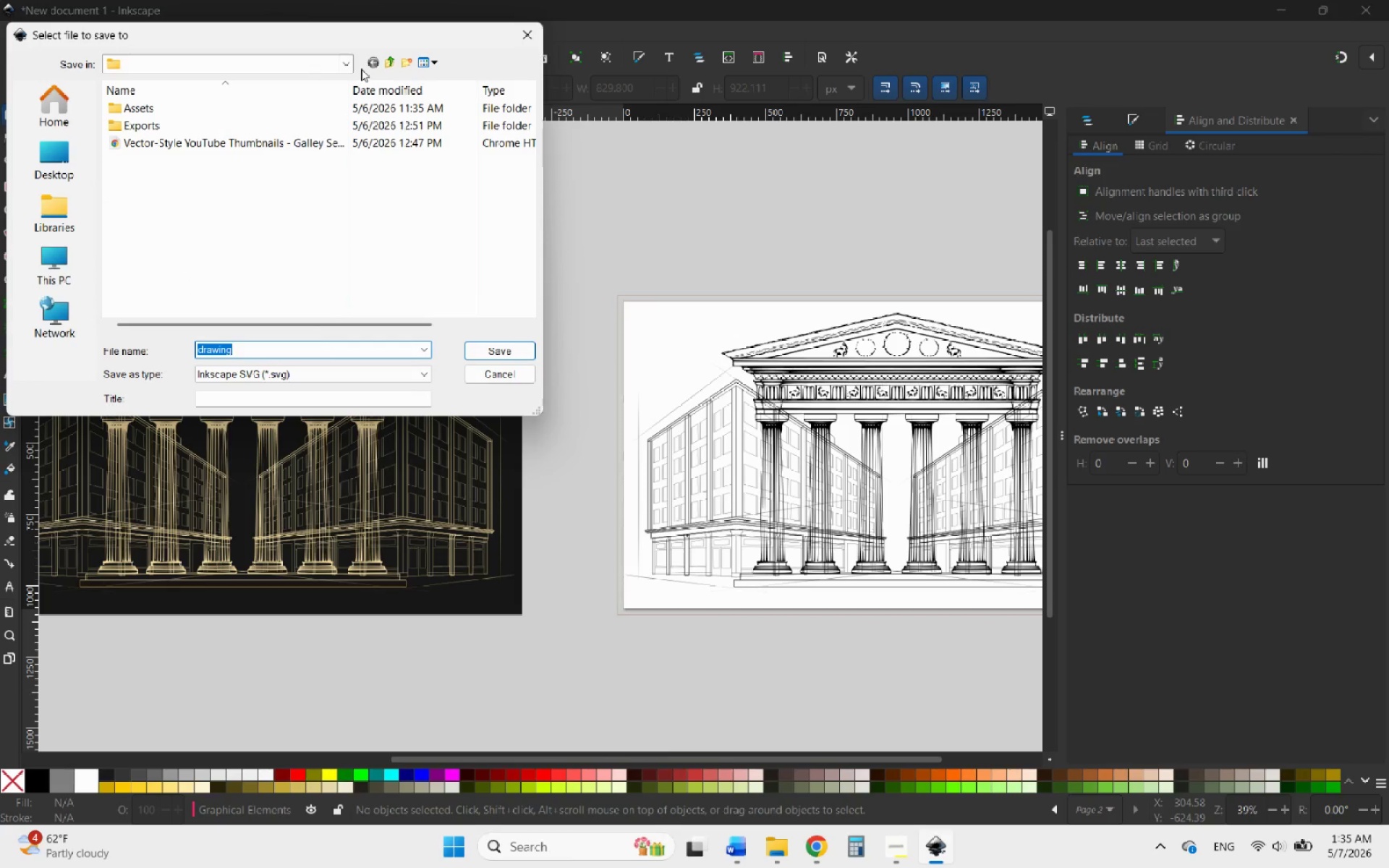 
wait(5.25)
 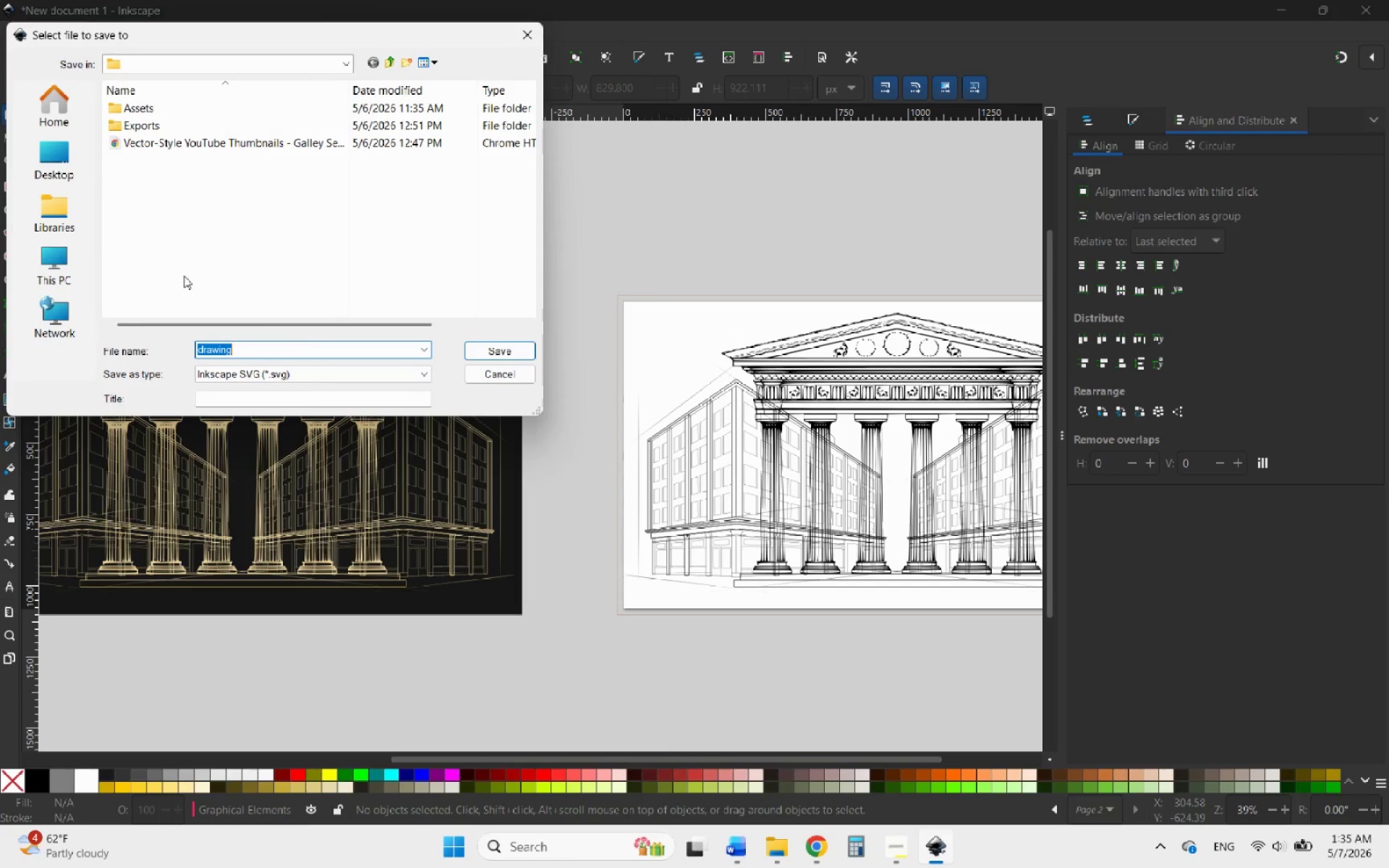 
left_click([374, 63])
 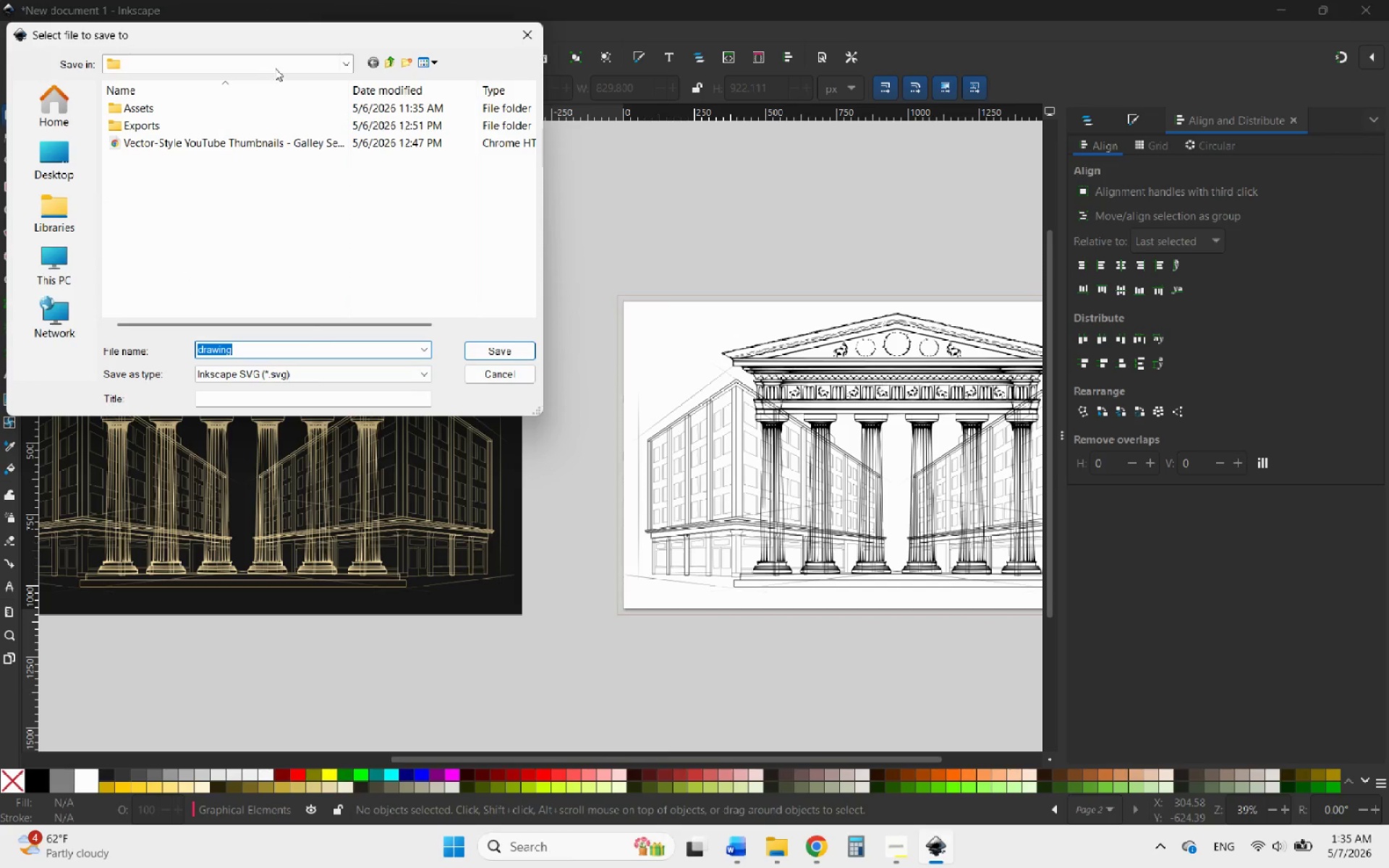 
left_click([282, 65])
 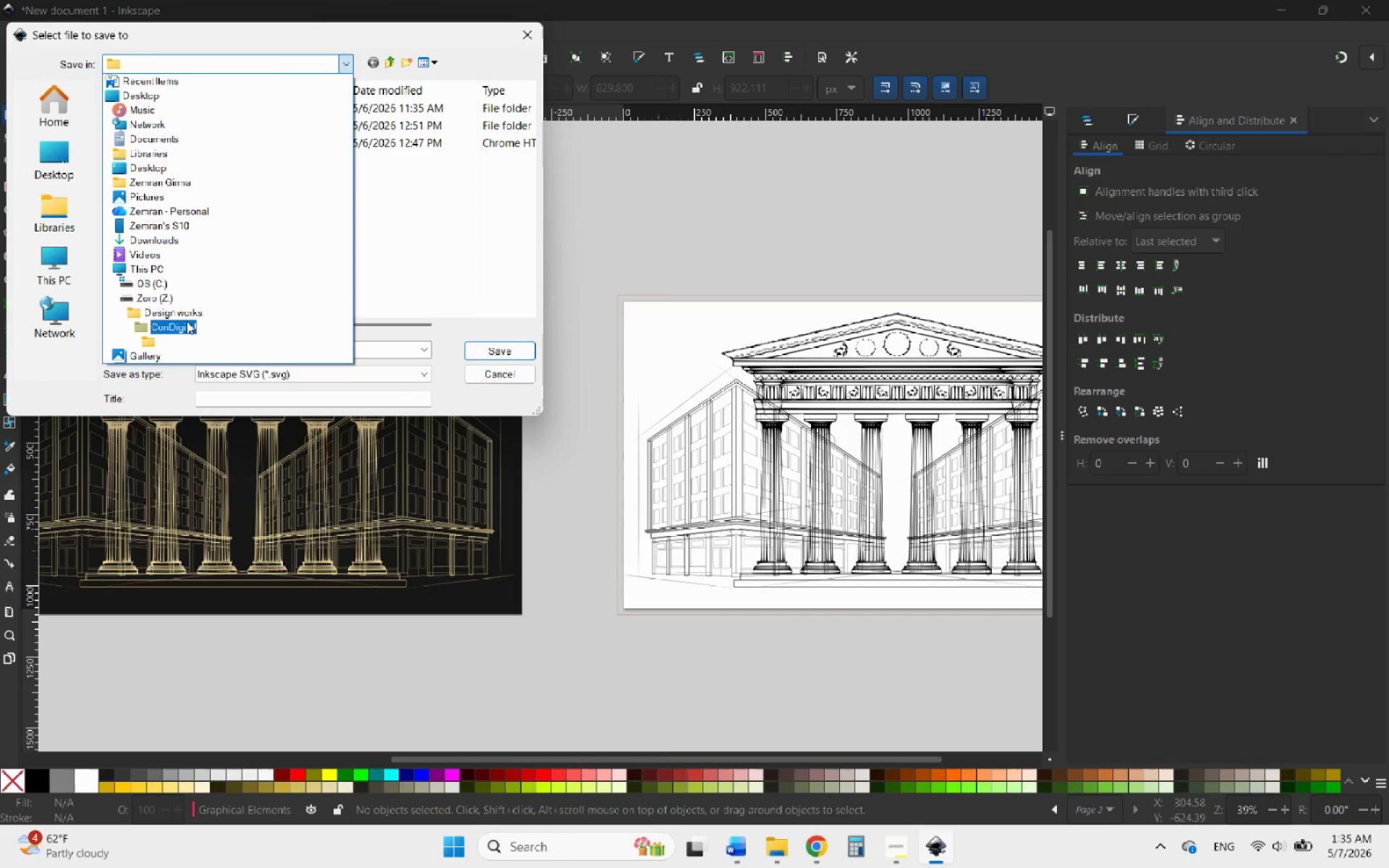 
left_click([182, 324])
 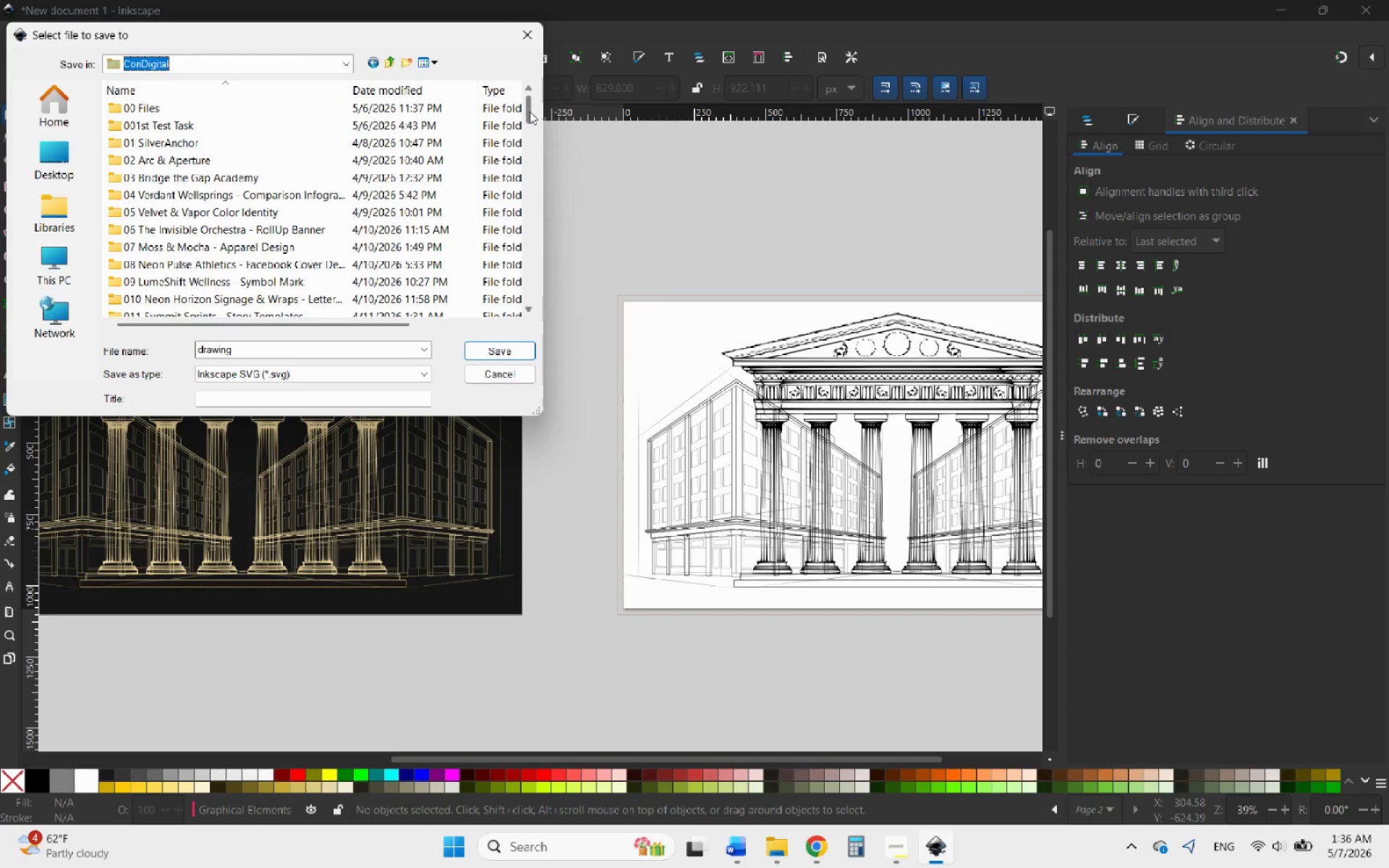 
wait(26.61)
 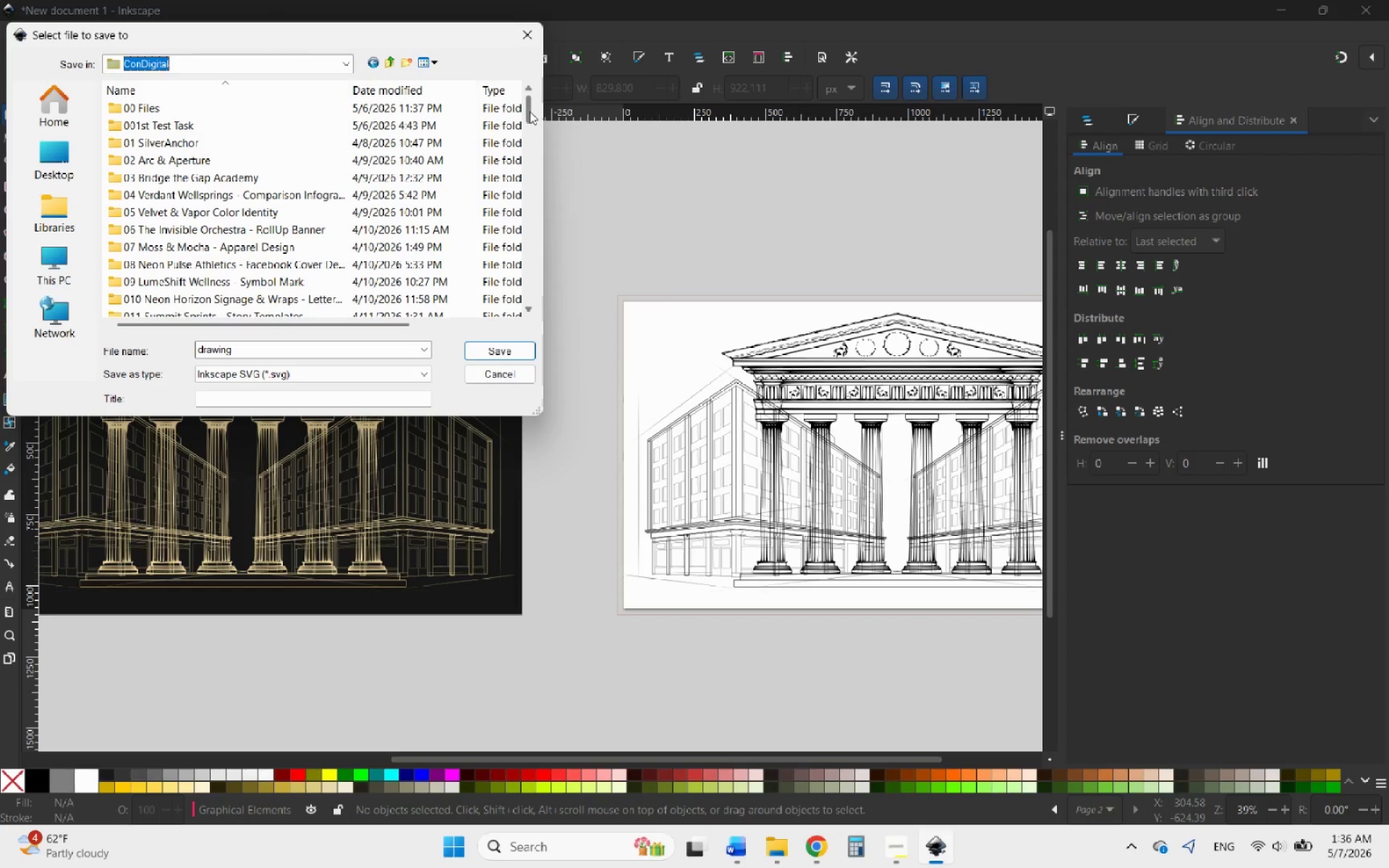 
left_click_drag(start_coordinate=[530, 114], to_coordinate=[517, 320])
 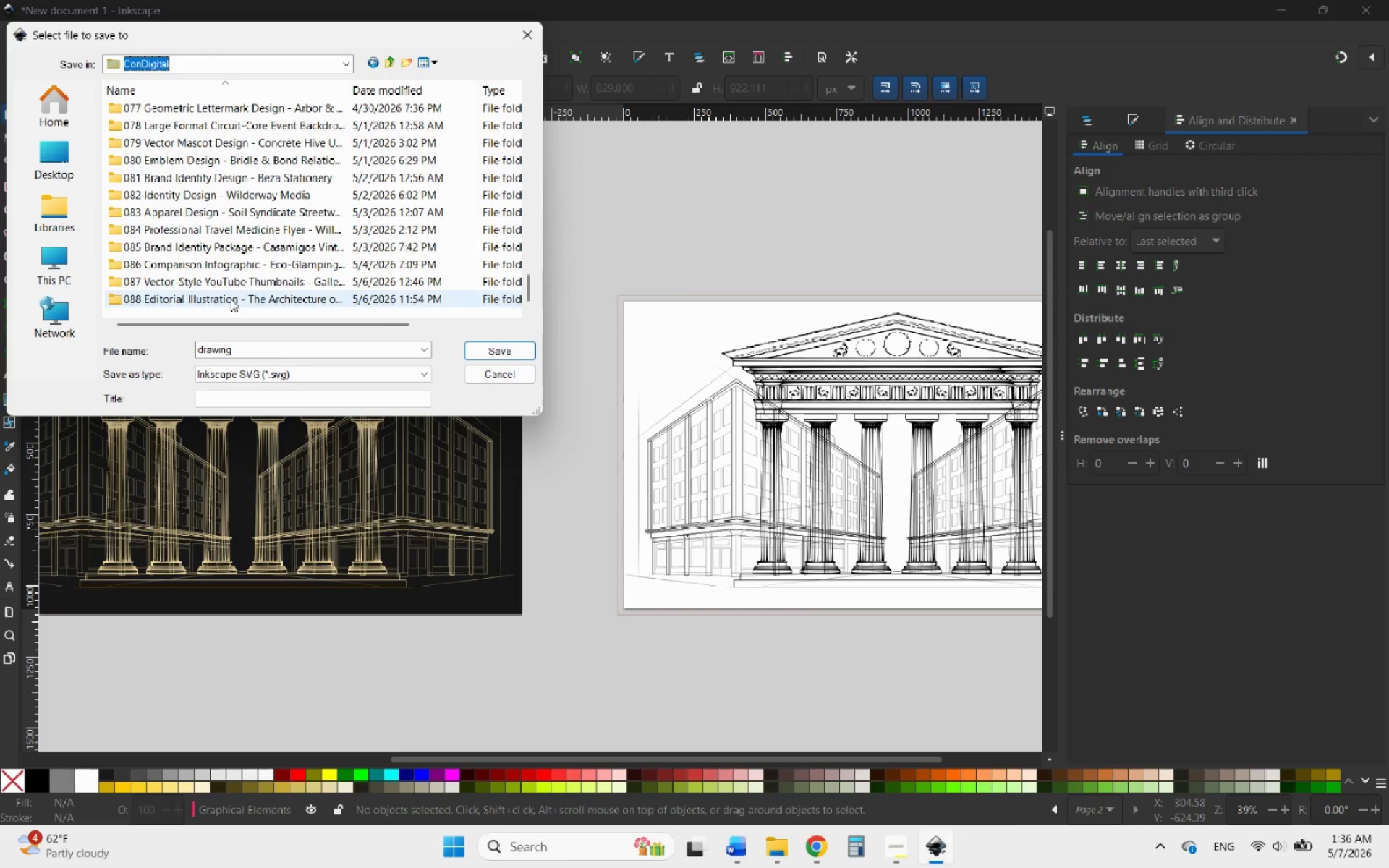 
double_click([231, 299])
 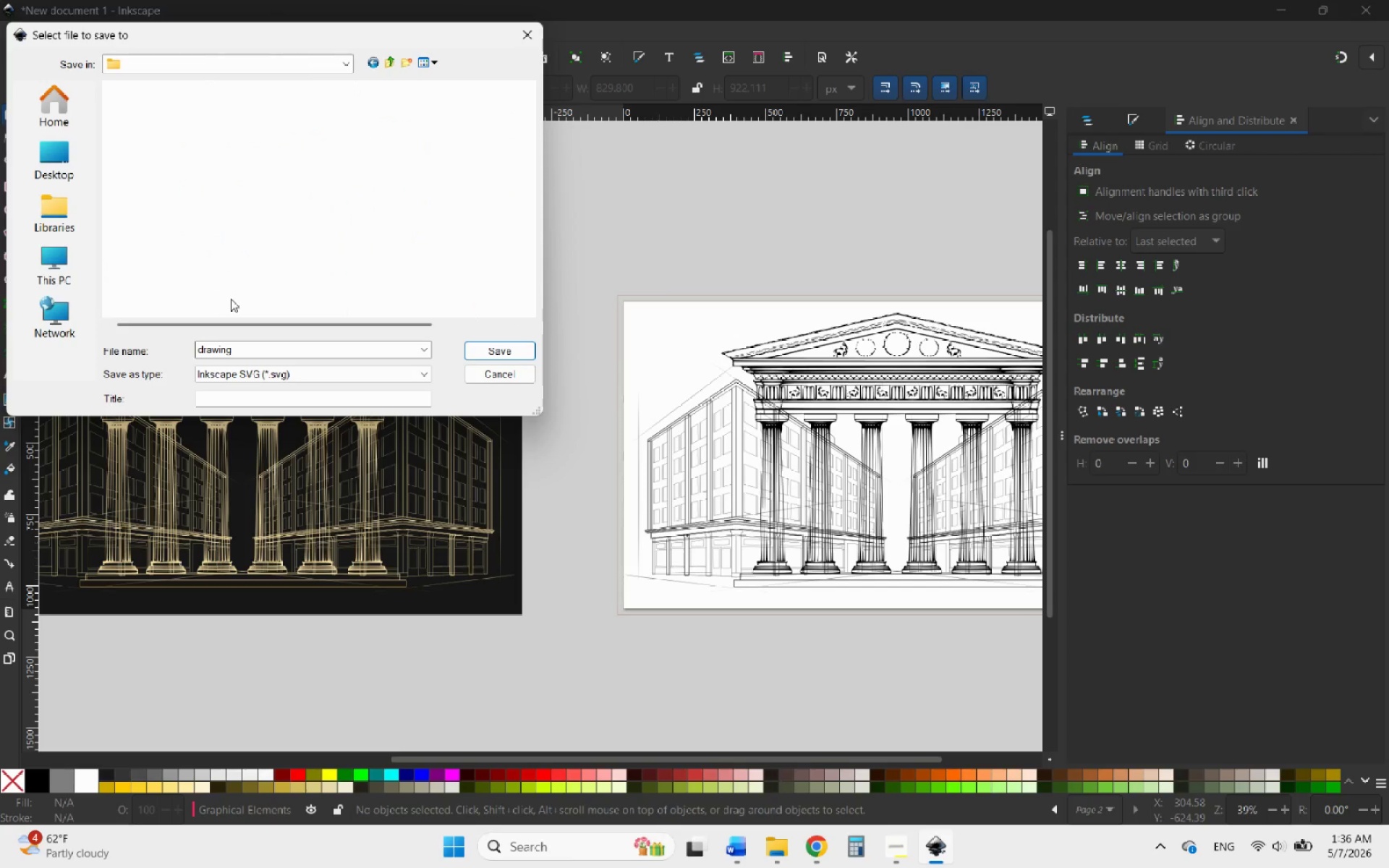 
triple_click([231, 299])
 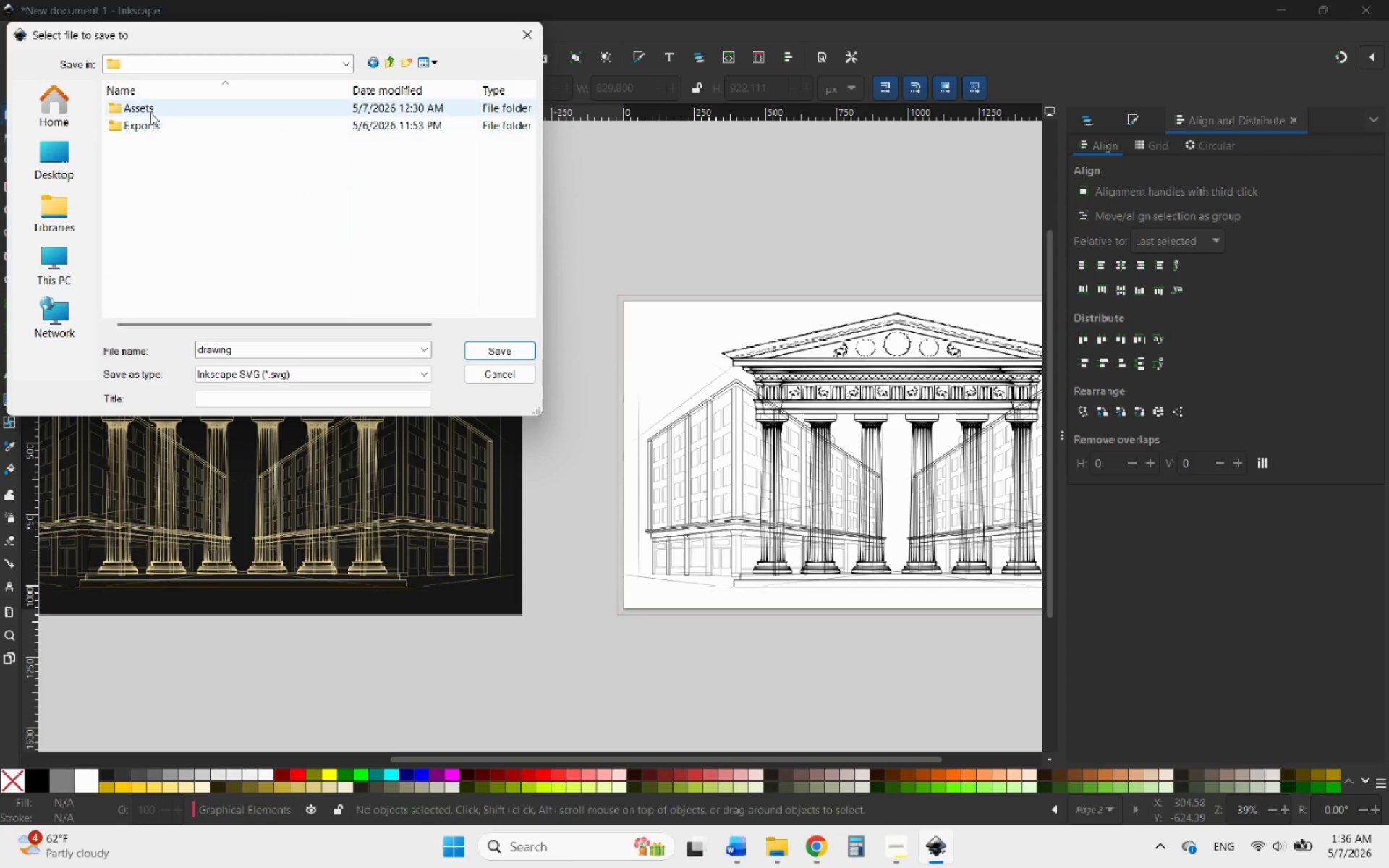 
double_click([144, 106])
 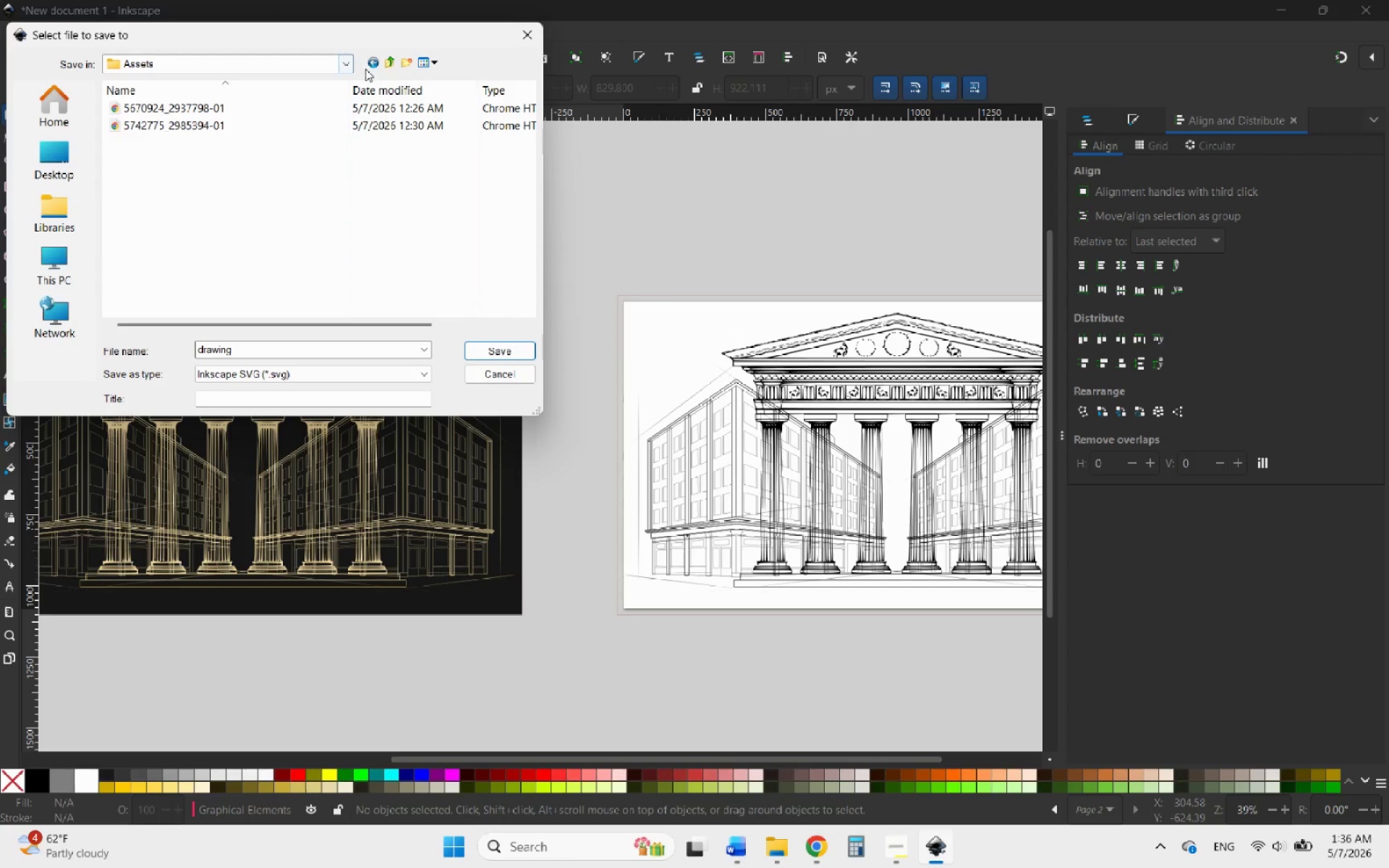 
left_click([371, 63])
 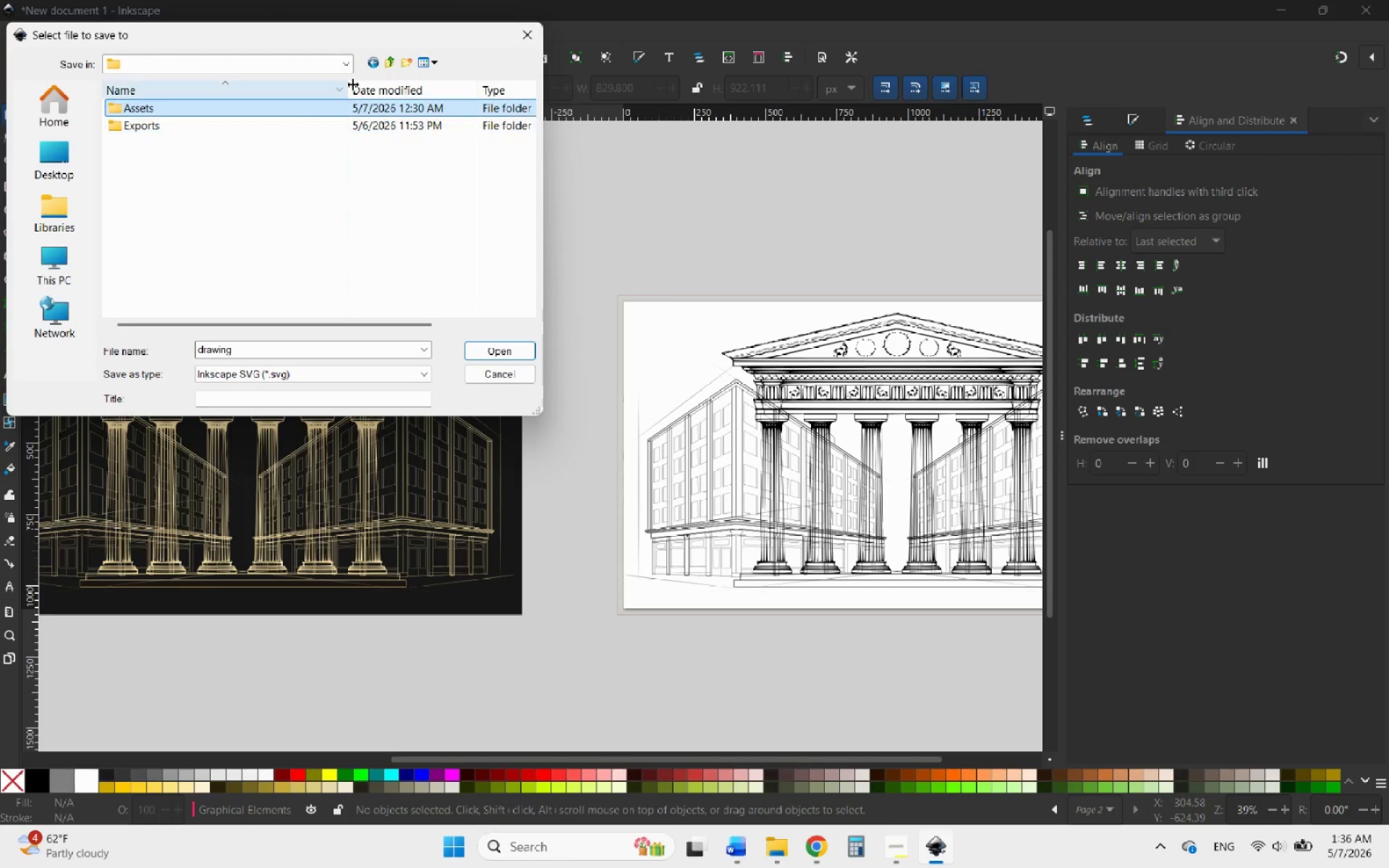 
left_click([373, 66])
 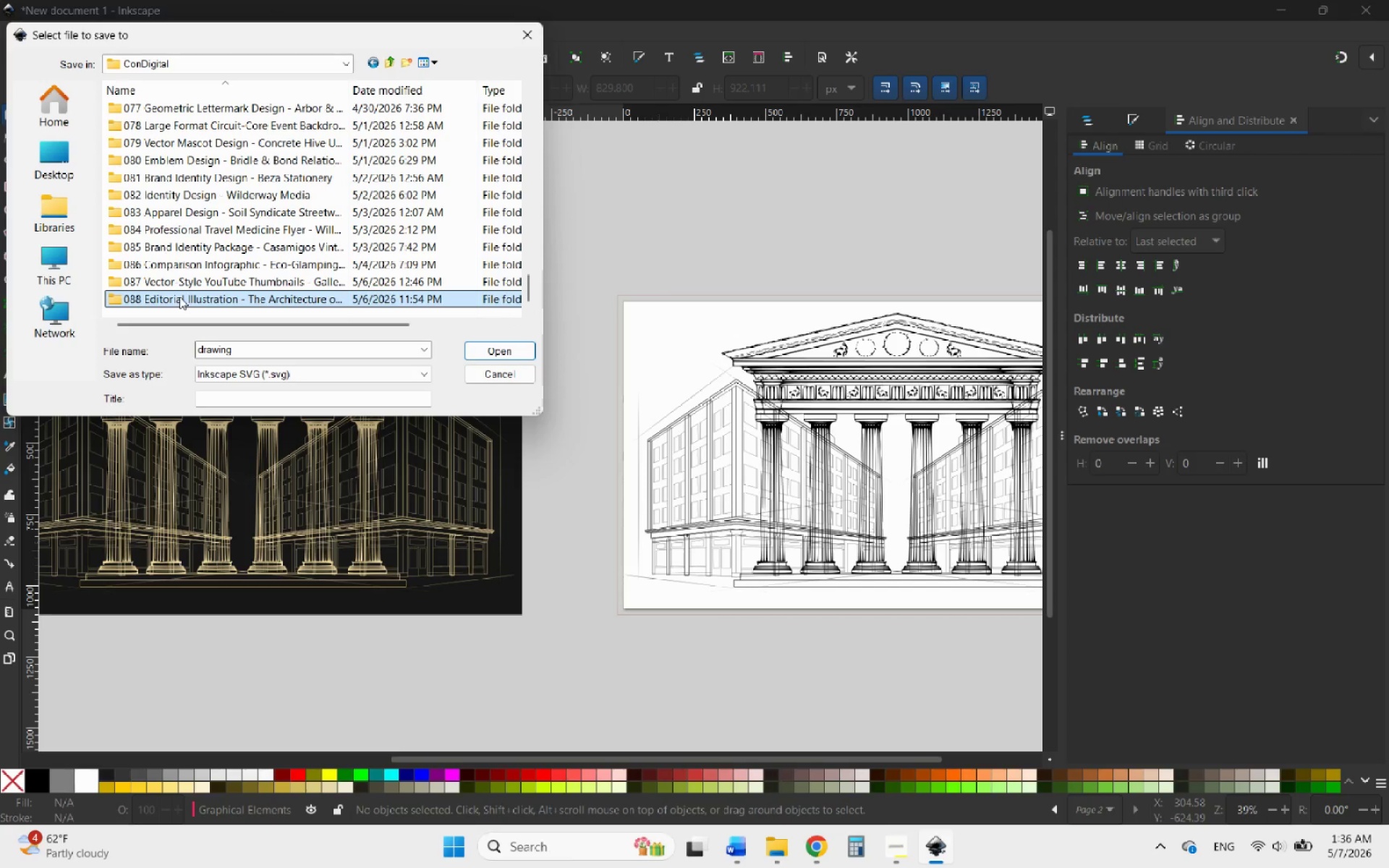 
double_click([169, 298])
 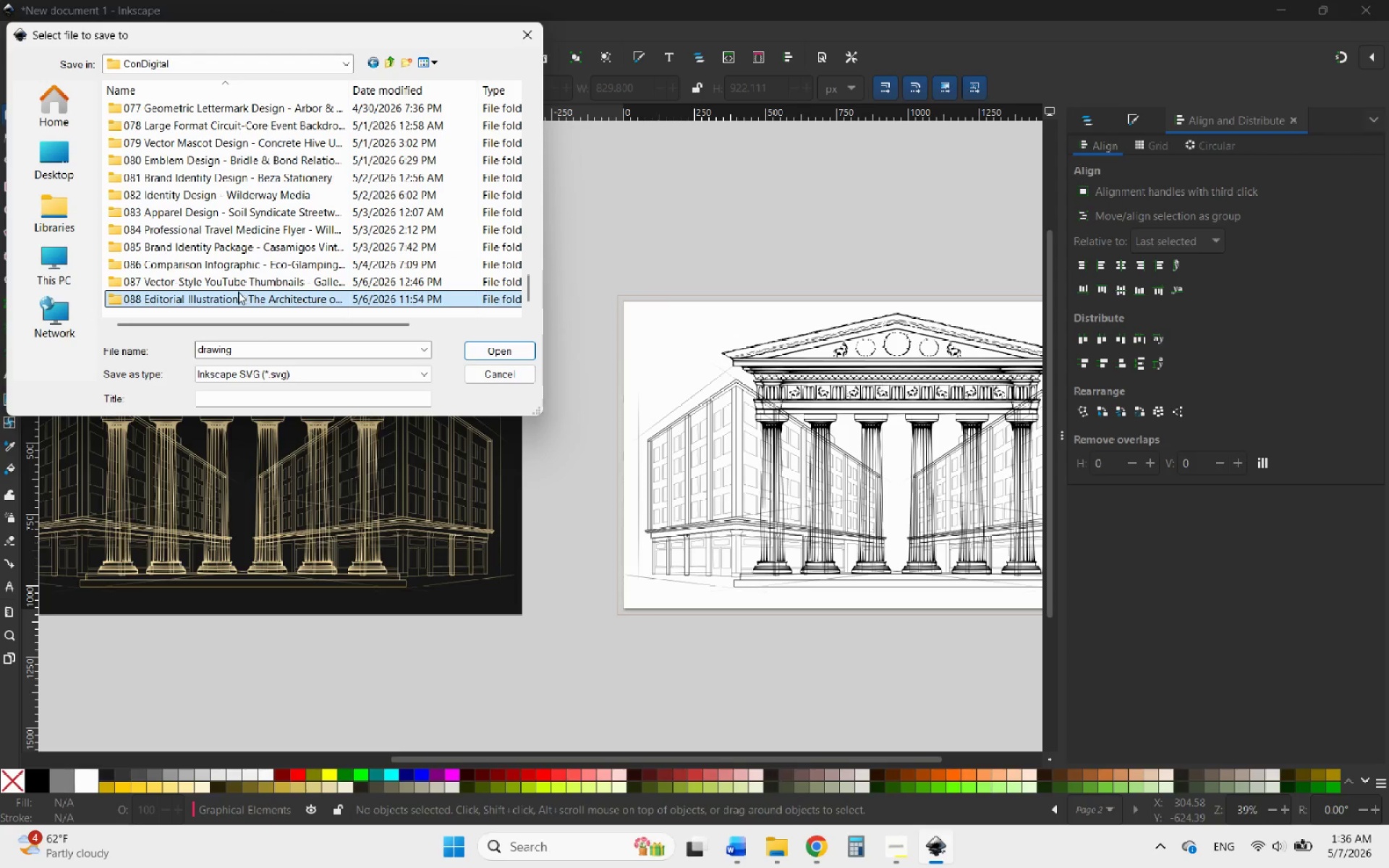 
wait(5.39)
 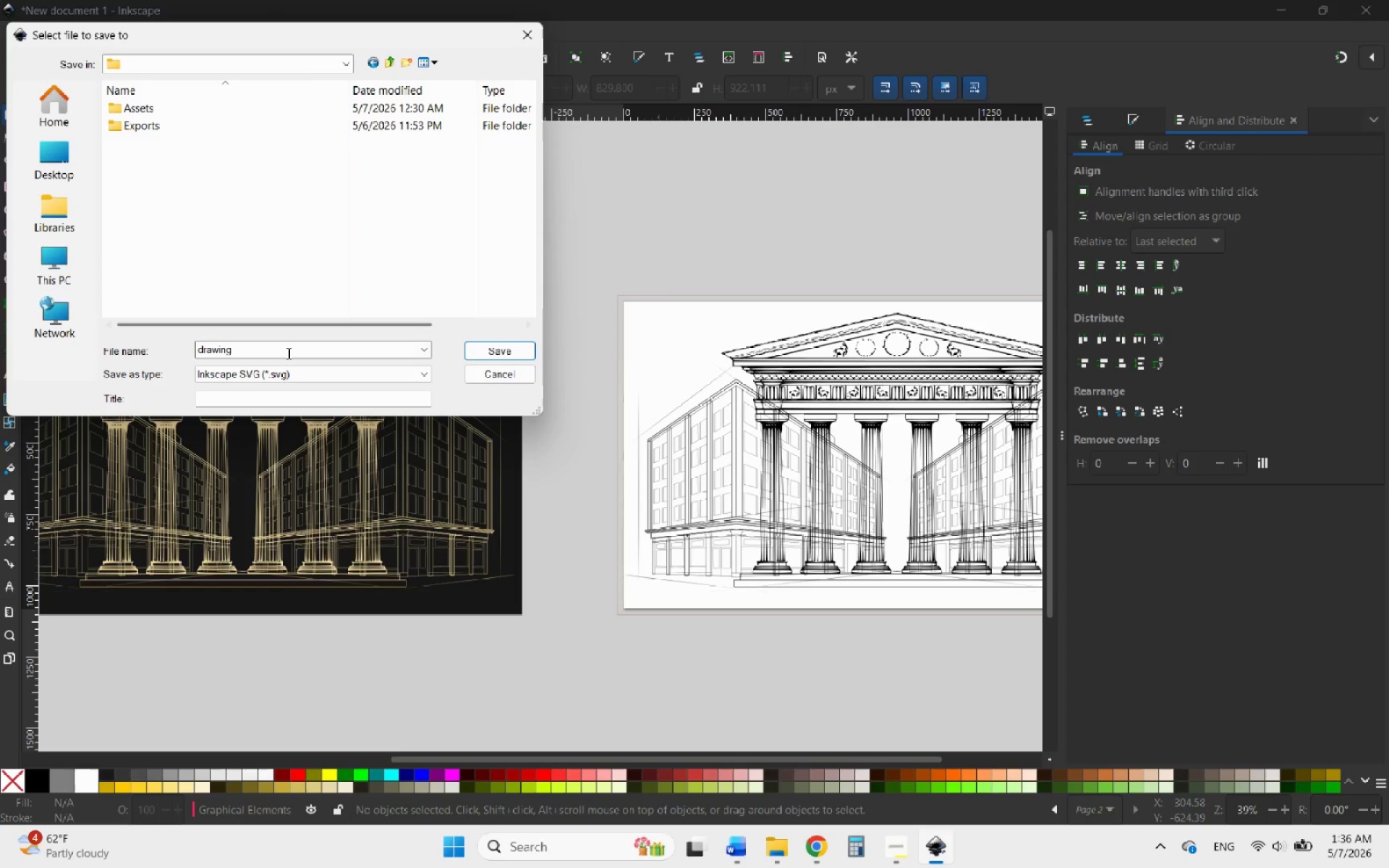 
left_click([232, 300])
 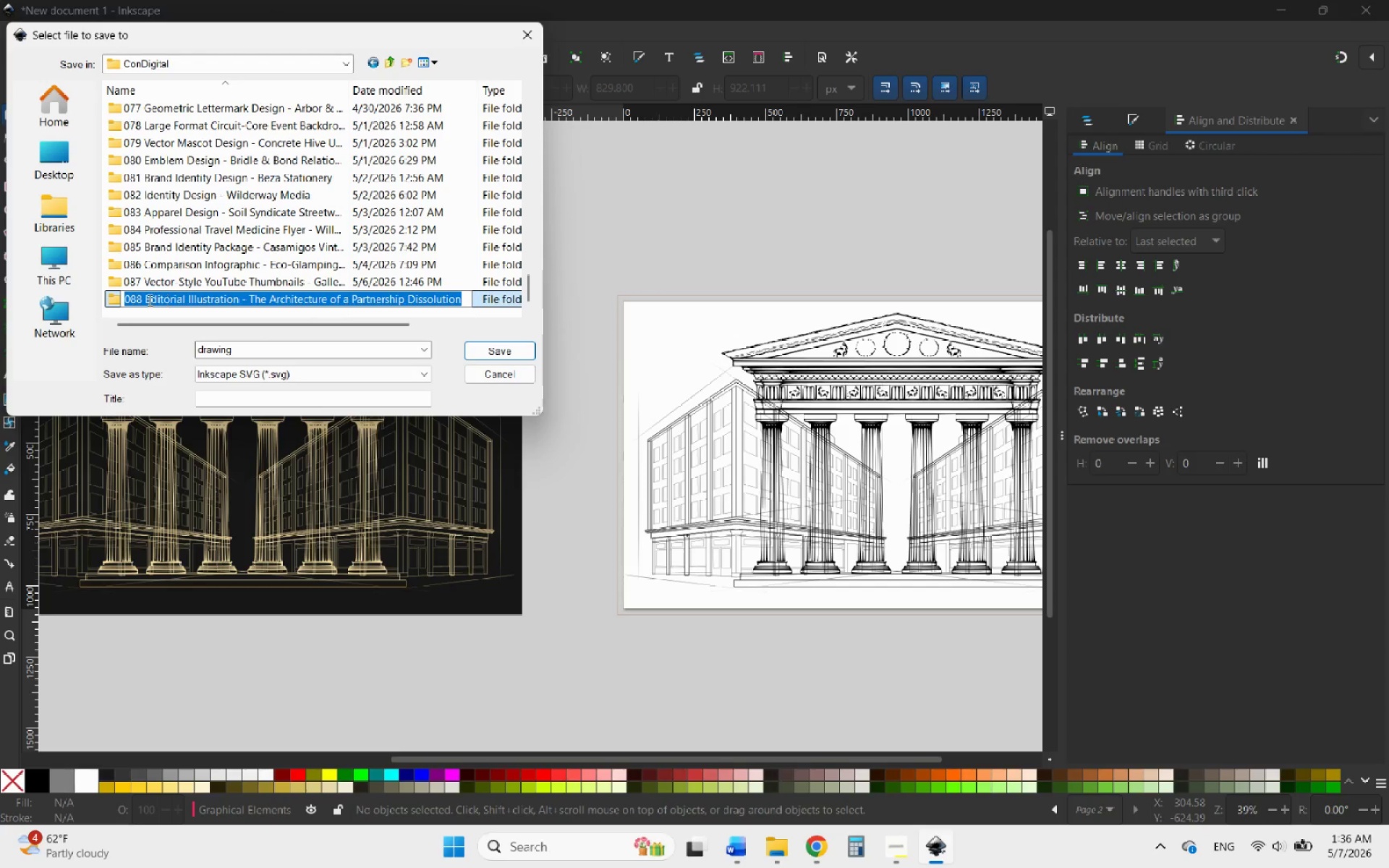 
left_click([145, 300])
 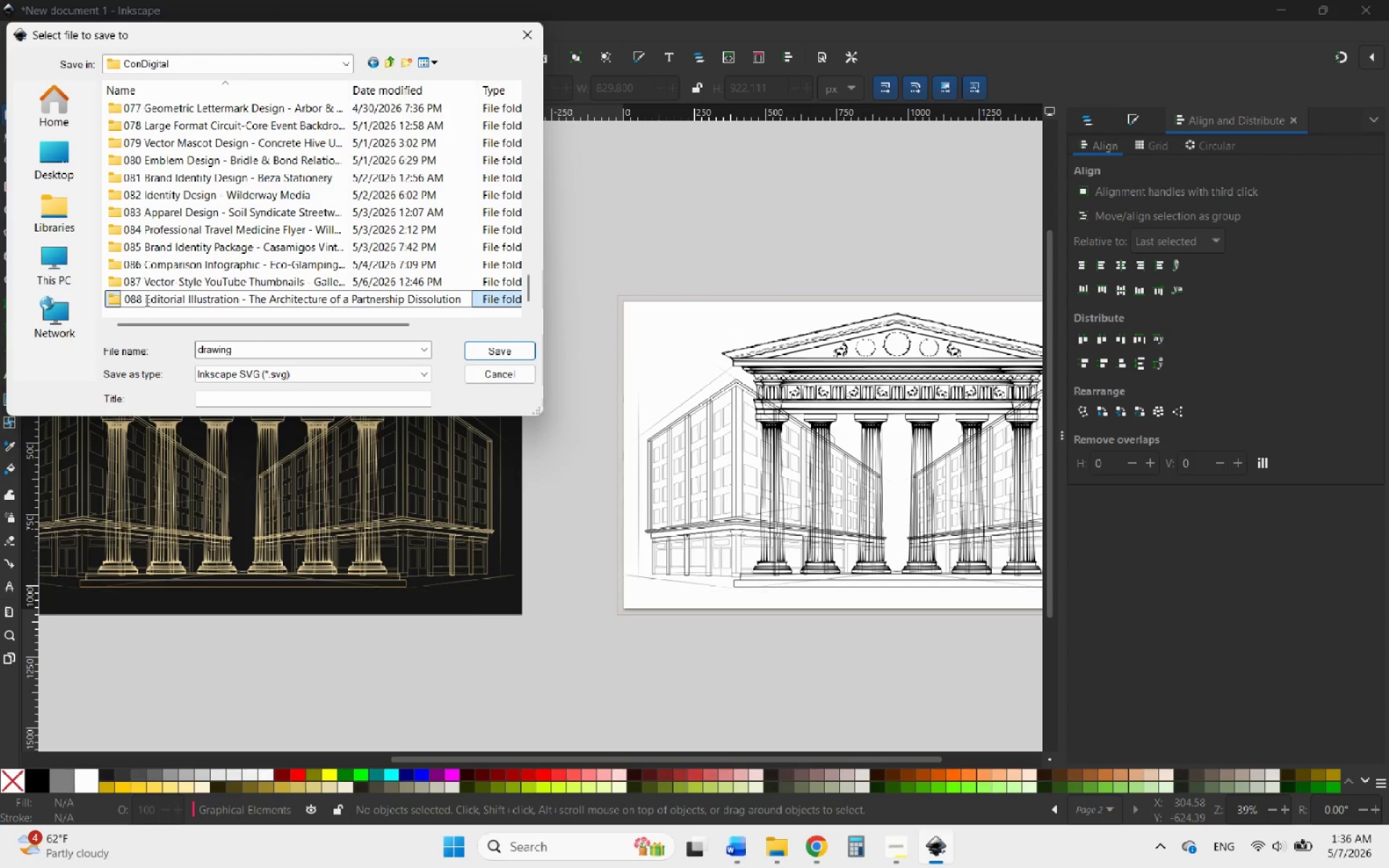 
left_click_drag(start_coordinate=[150, 300], to_coordinate=[489, 317])
 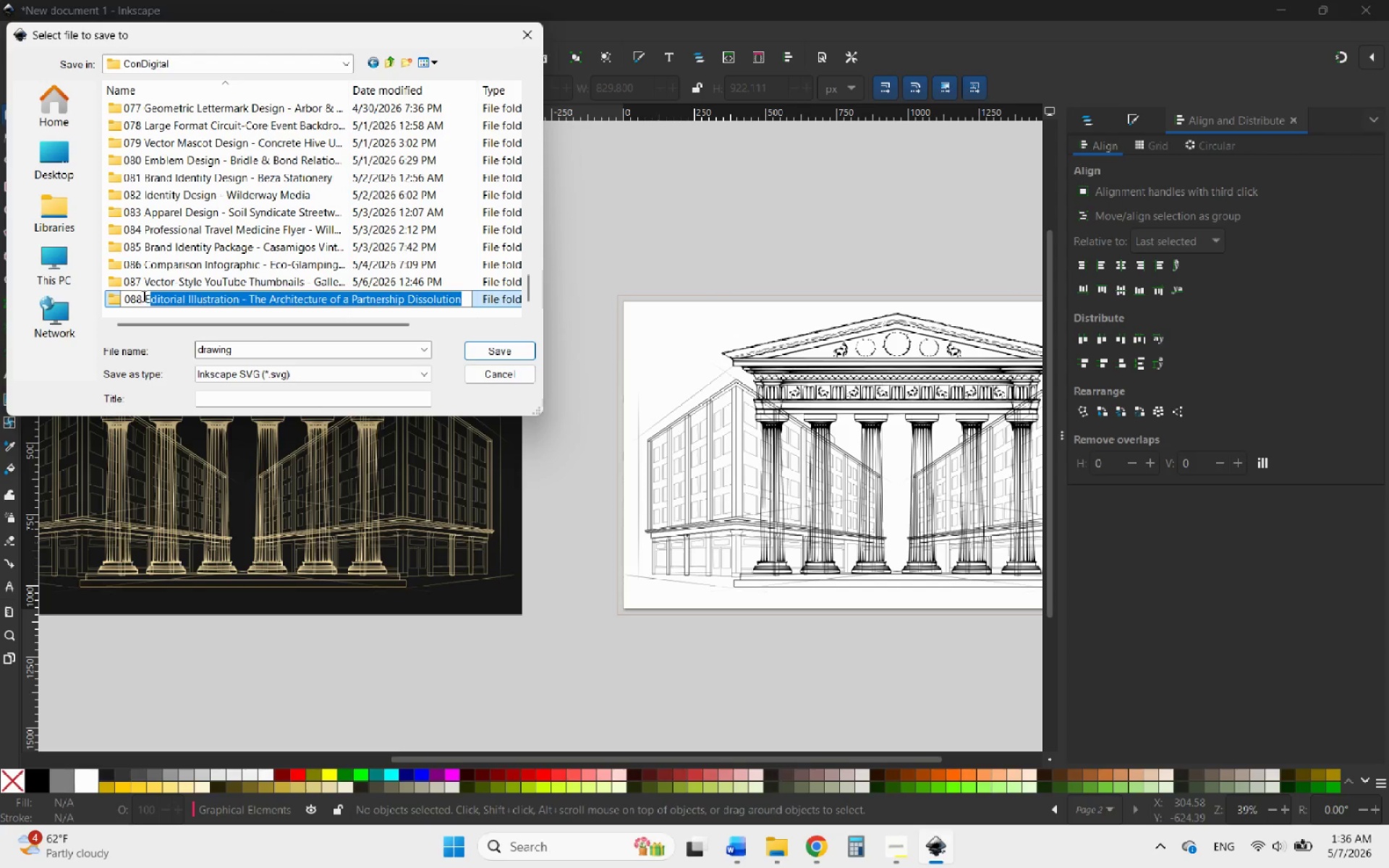 
left_click_drag(start_coordinate=[143, 296], to_coordinate=[470, 318])
 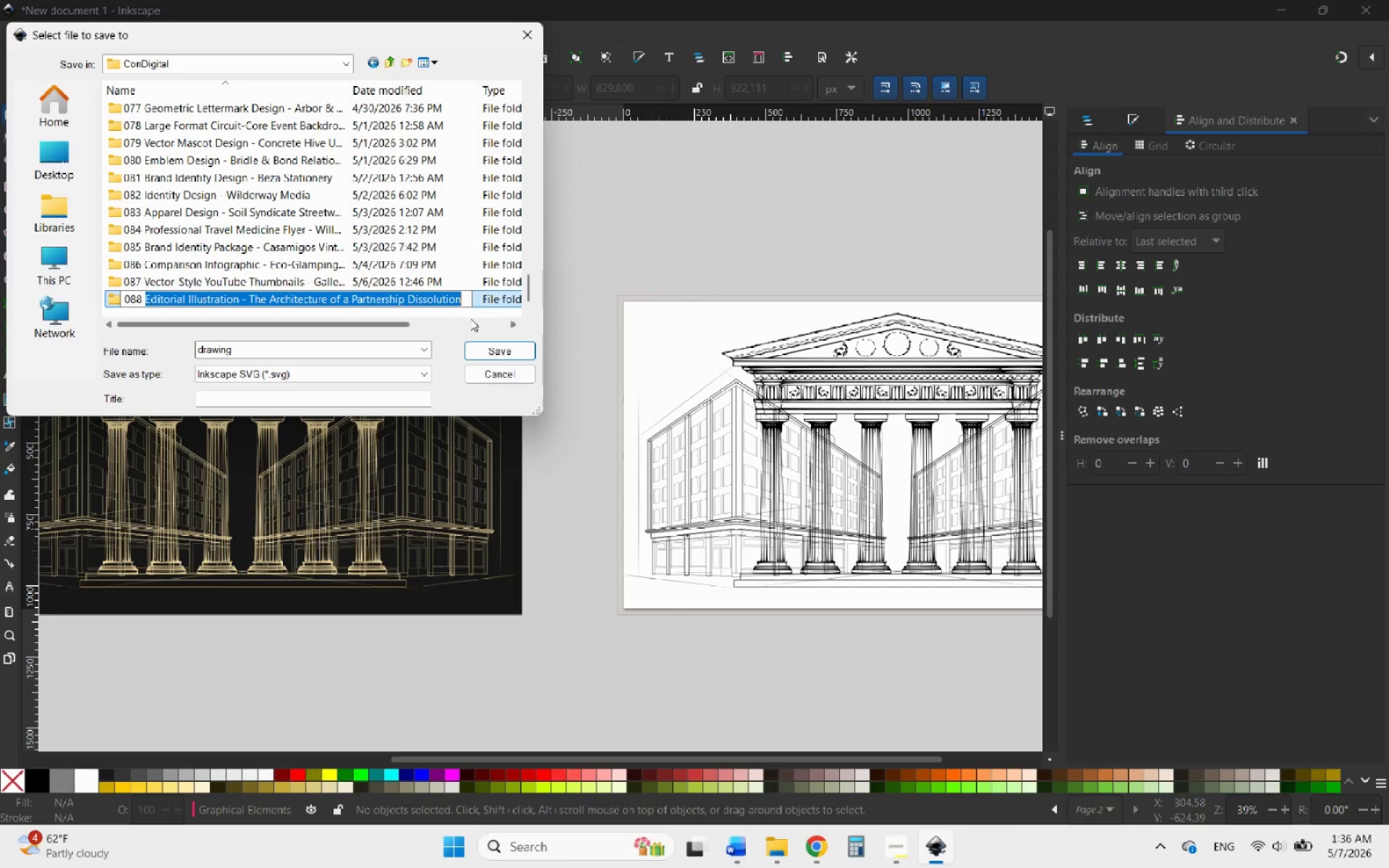 
key(Control+C)
 